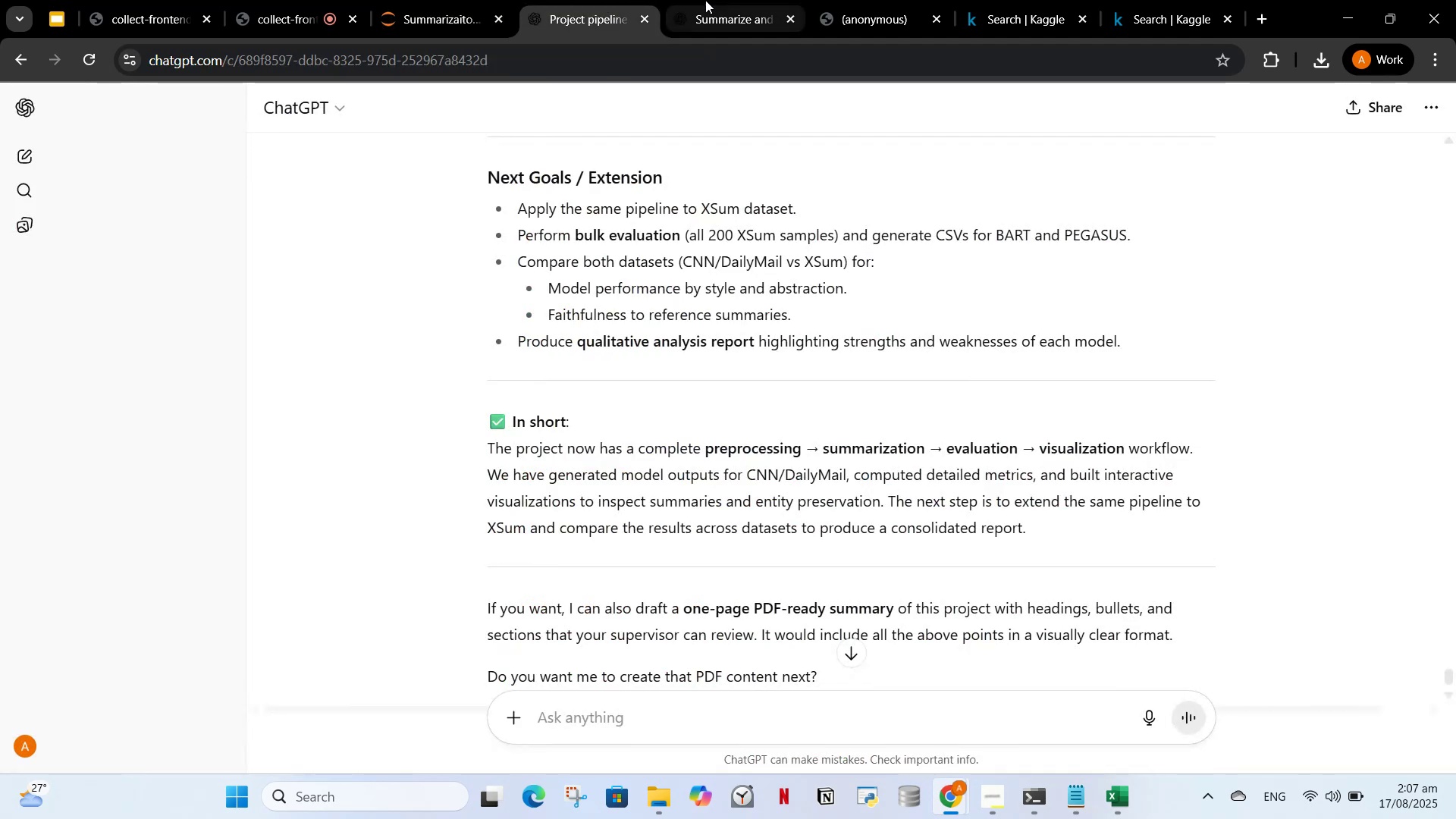 
left_click([705, 0])
 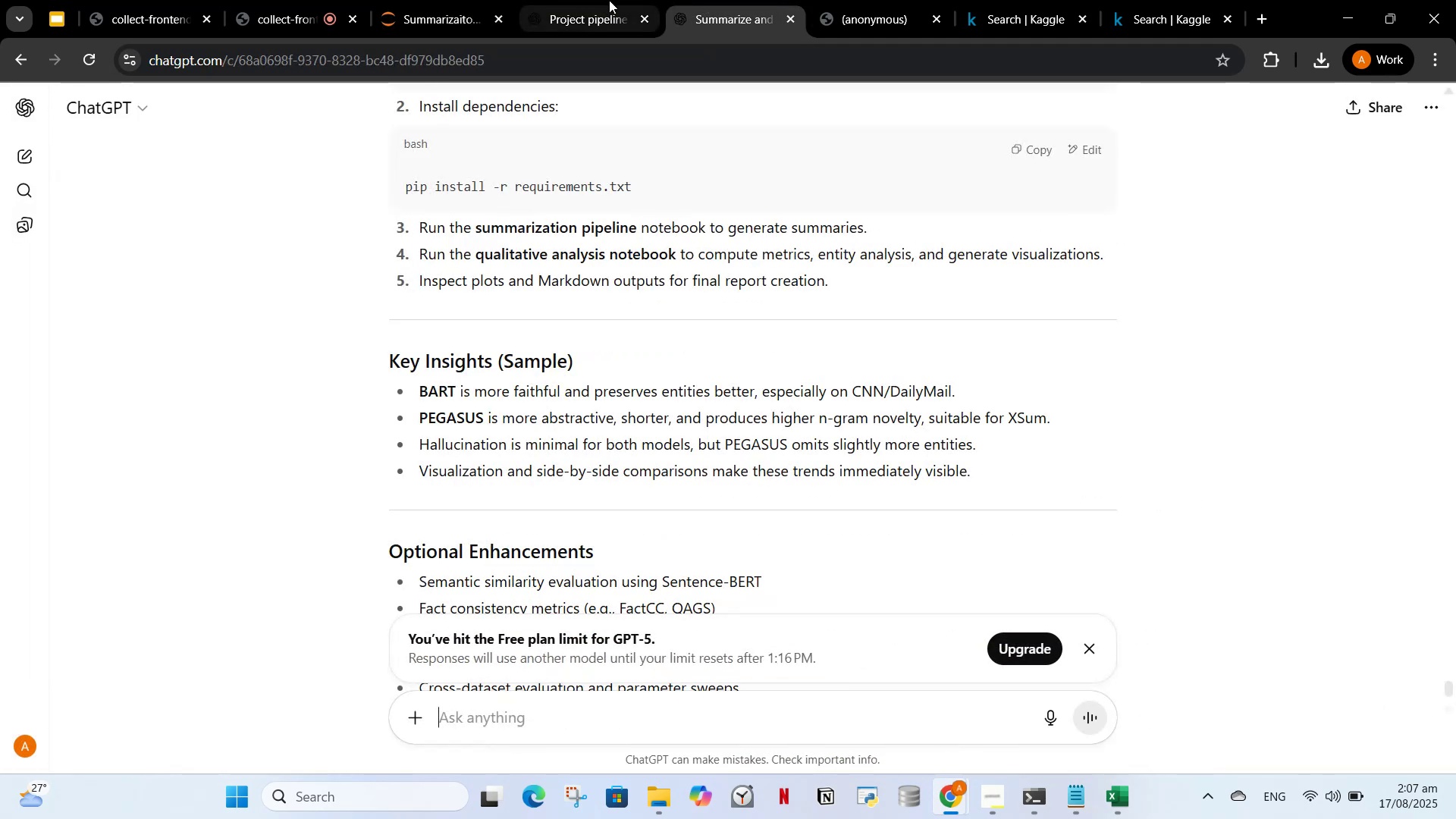 
left_click([609, 0])
 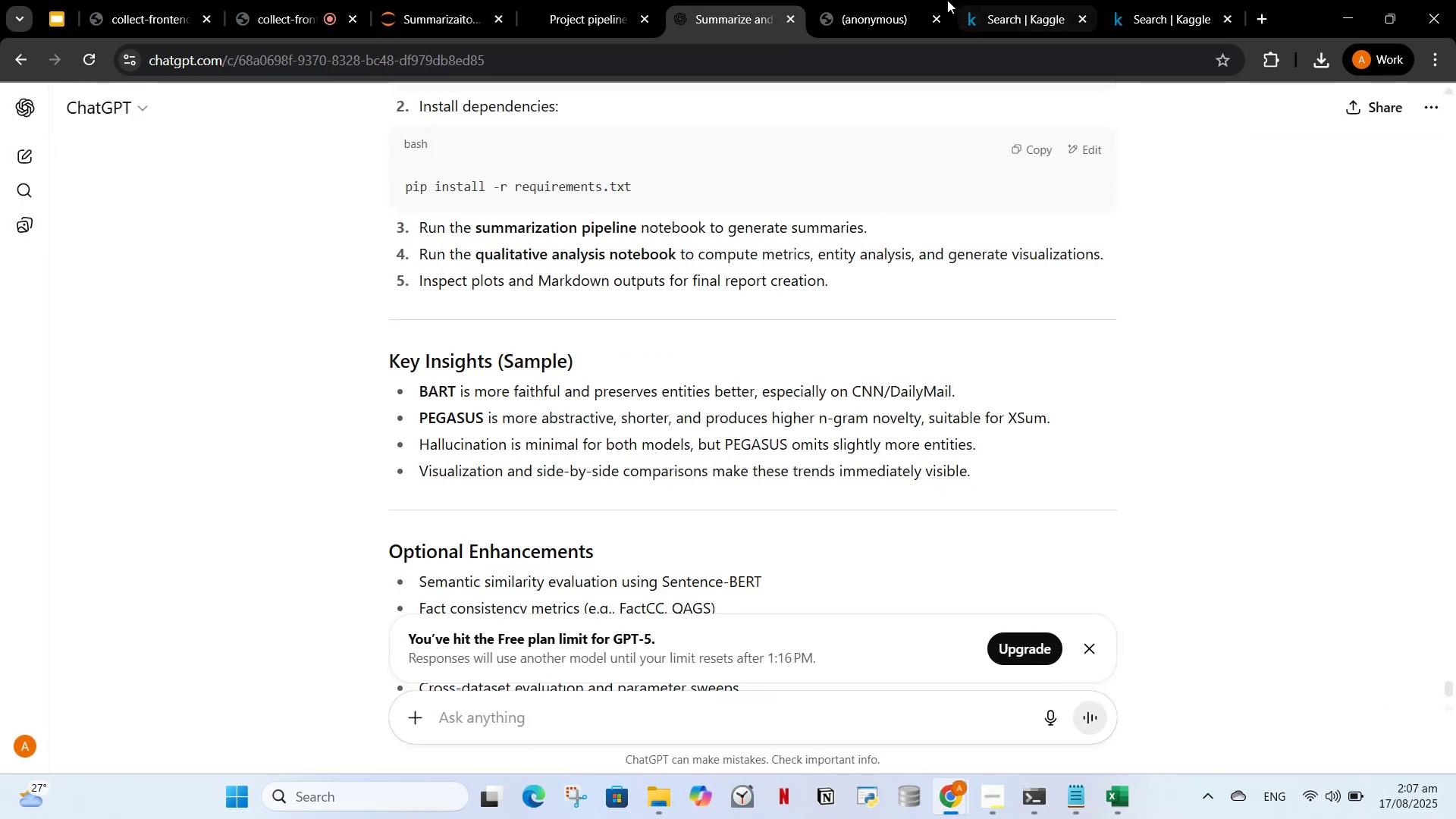 
double_click([984, 0])
 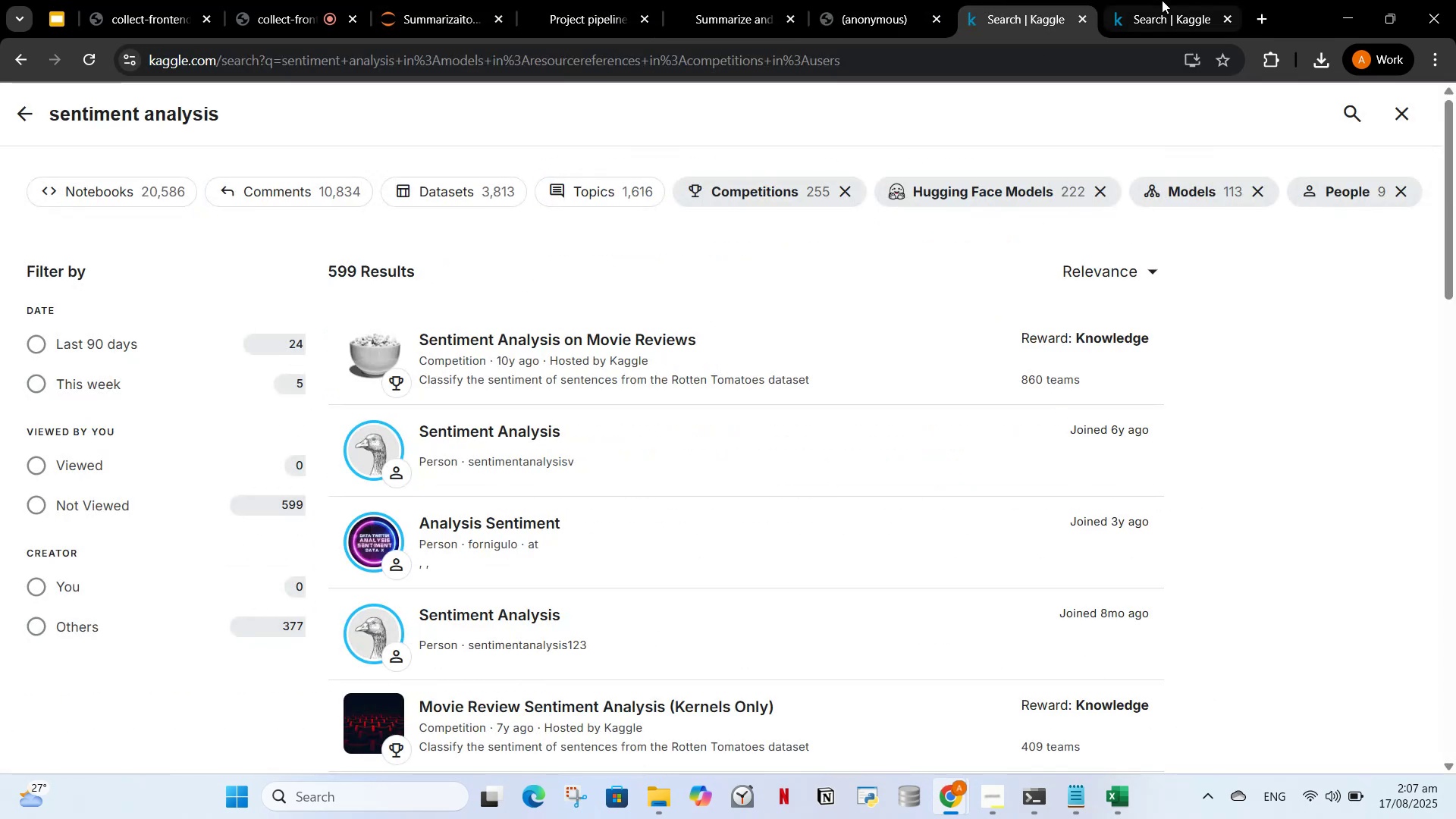 
left_click([1163, 0])
 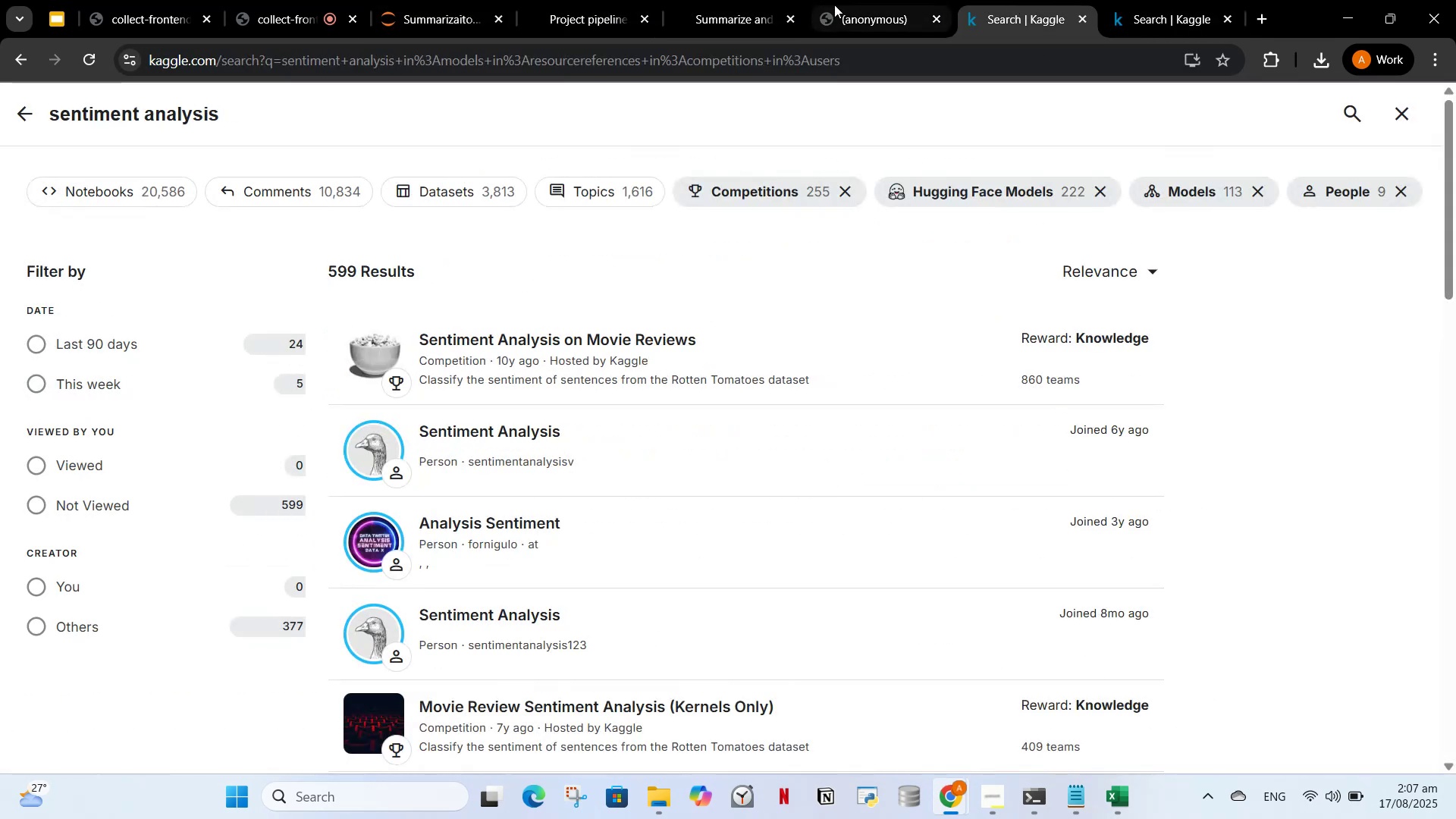 
triple_click([834, 5])
 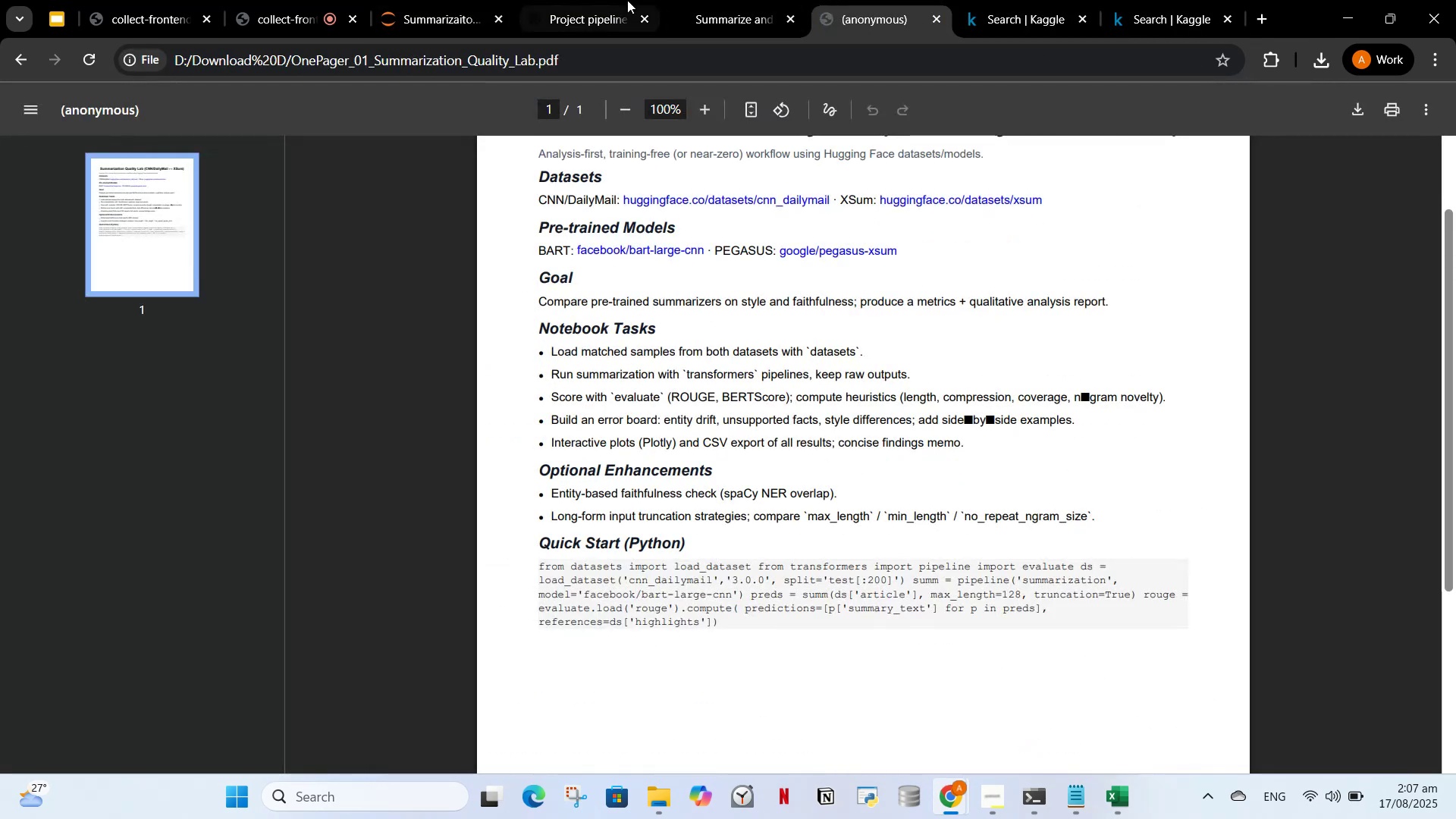 
triple_click([627, 0])
 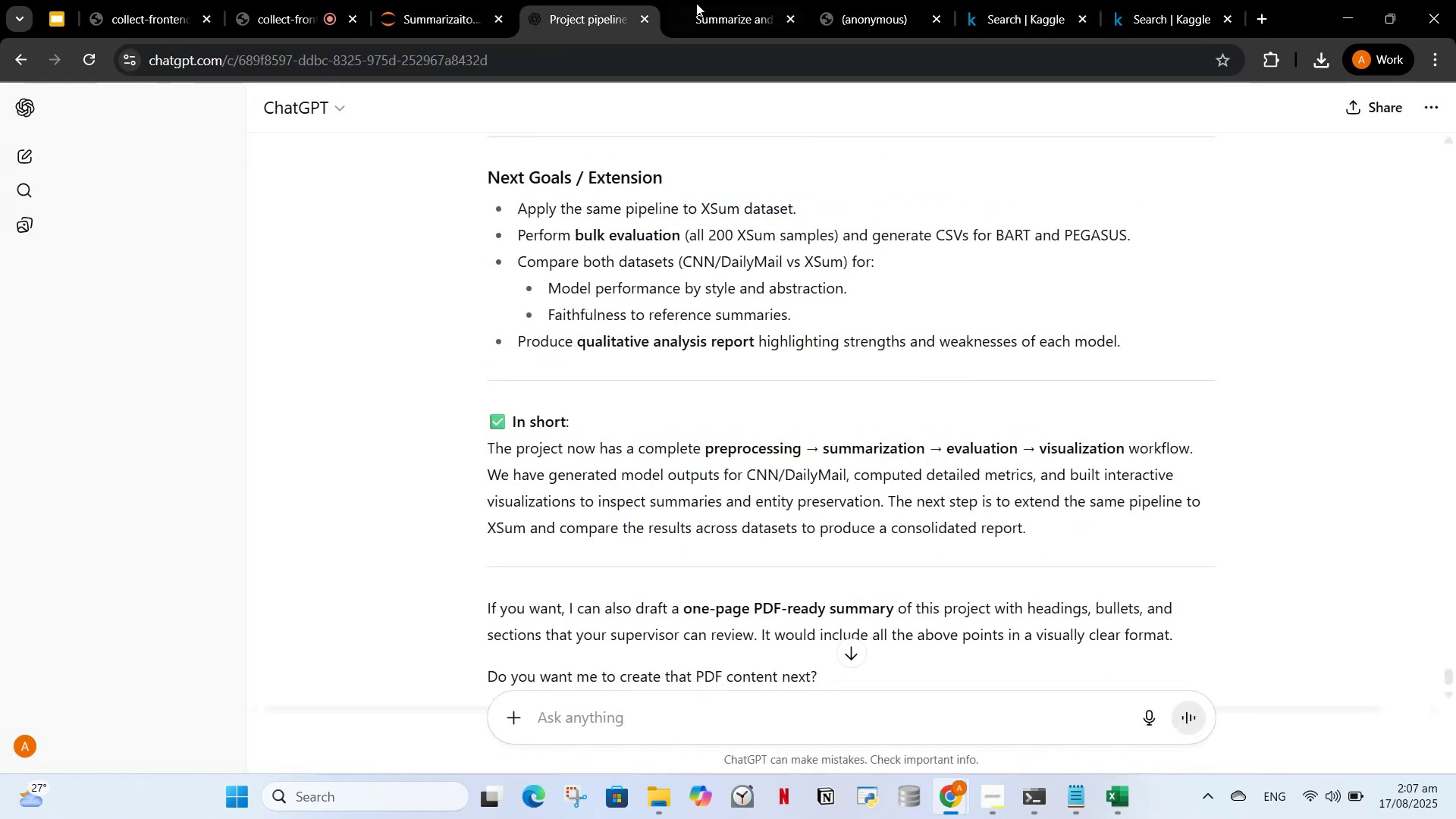 
triple_click([704, 3])
 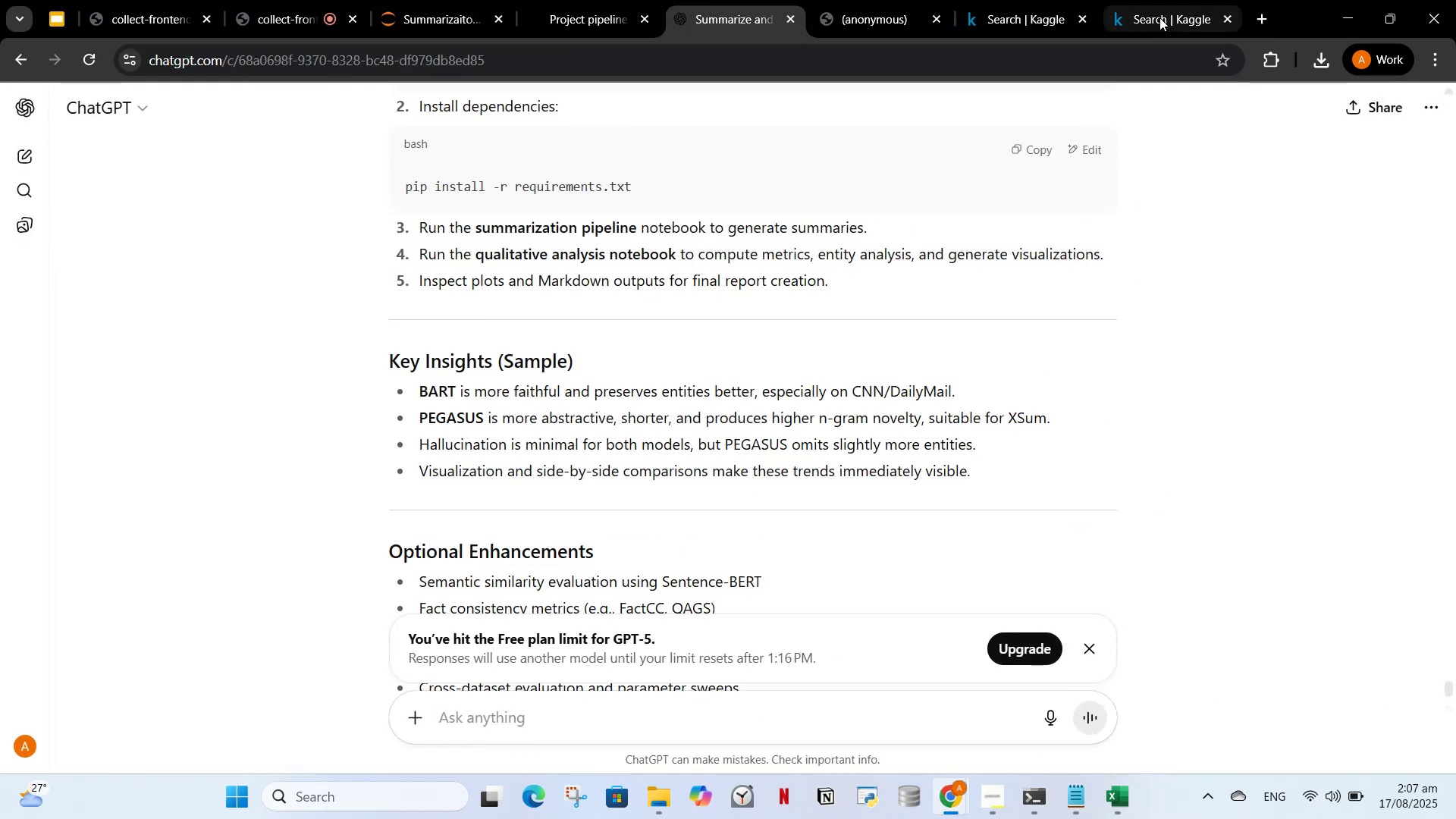 
left_click([1163, 14])
 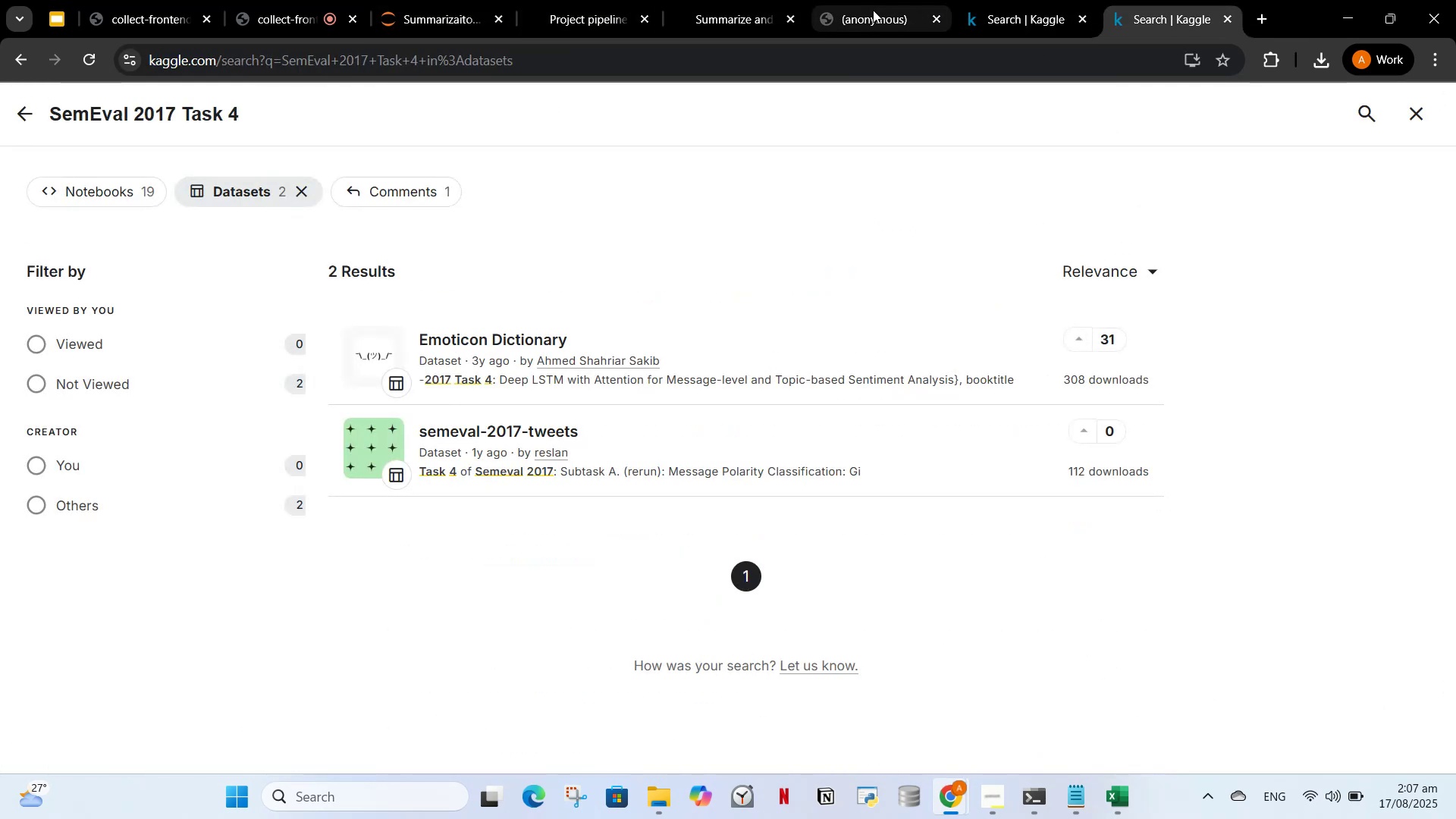 
double_click([873, 10])
 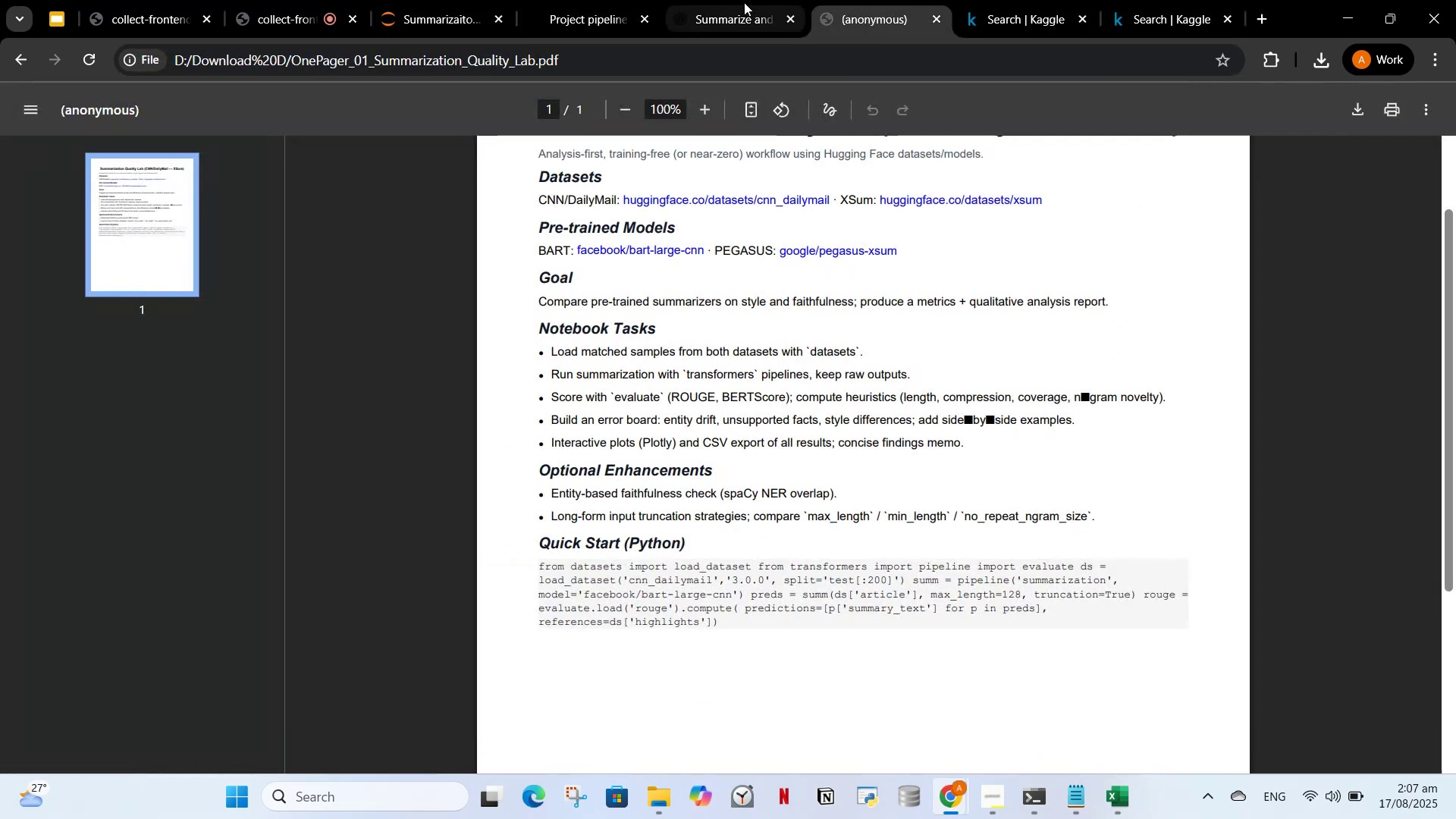 
left_click([743, 2])
 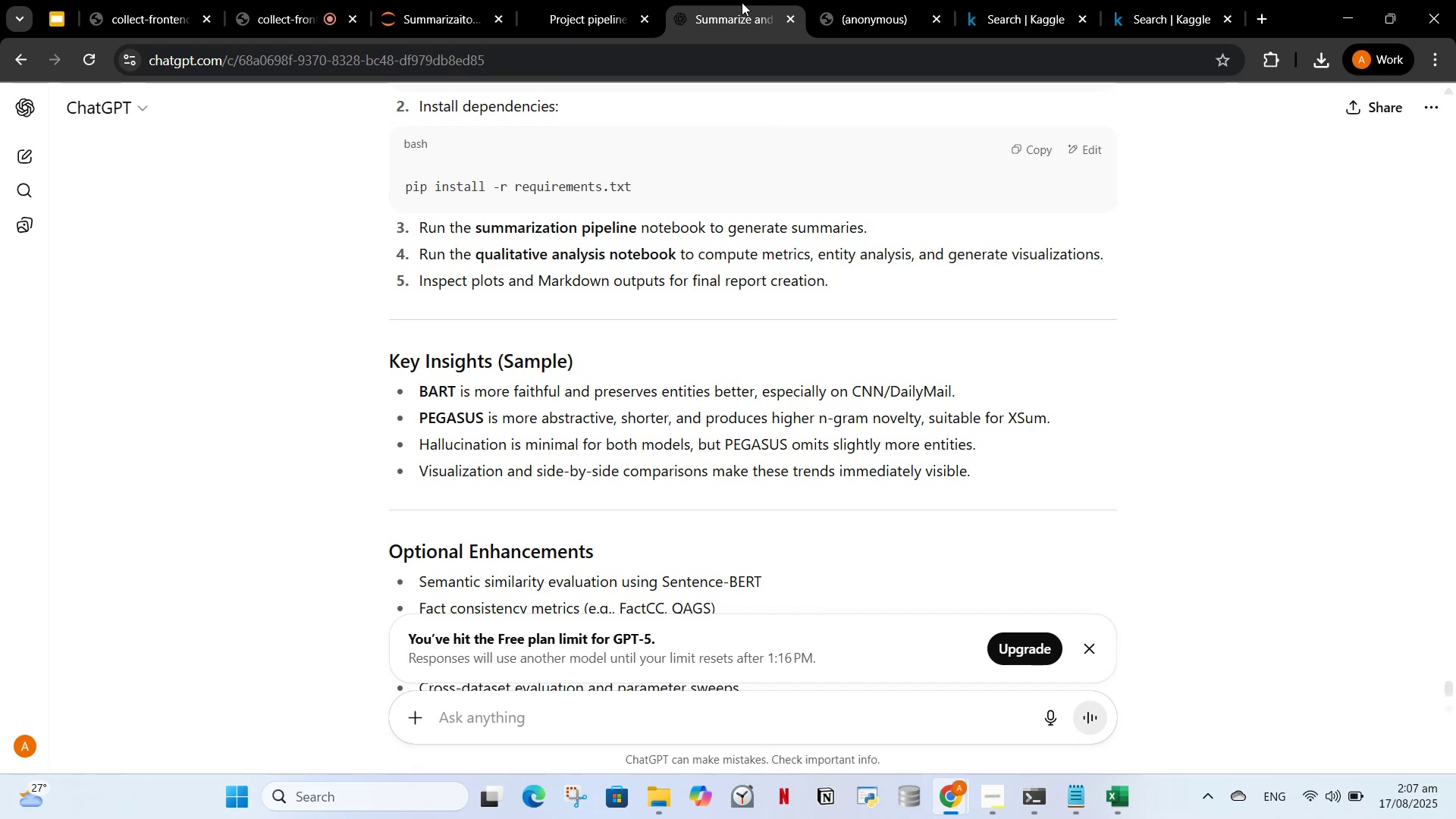 
wait(5.56)
 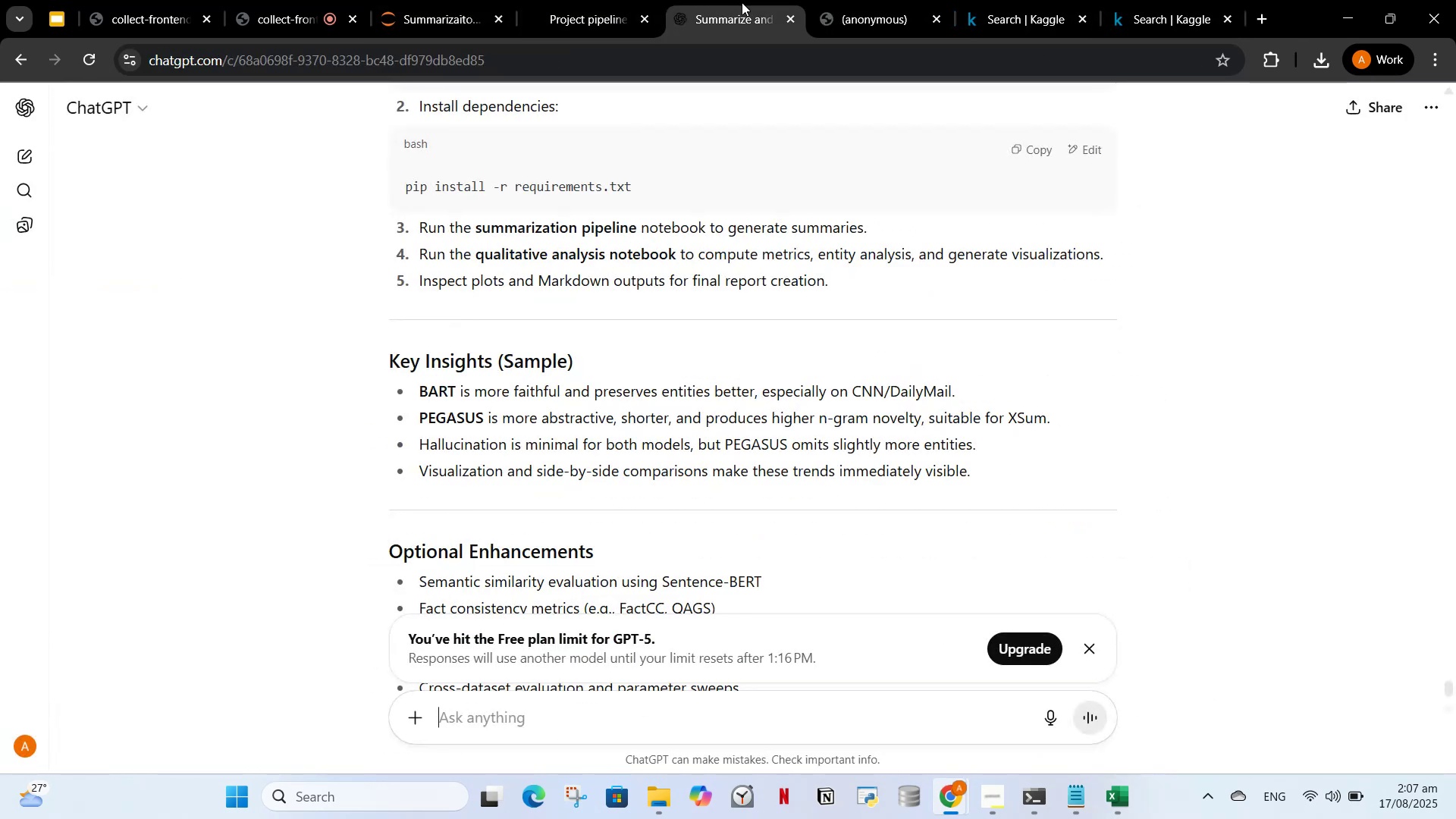 
left_click([443, 8])
 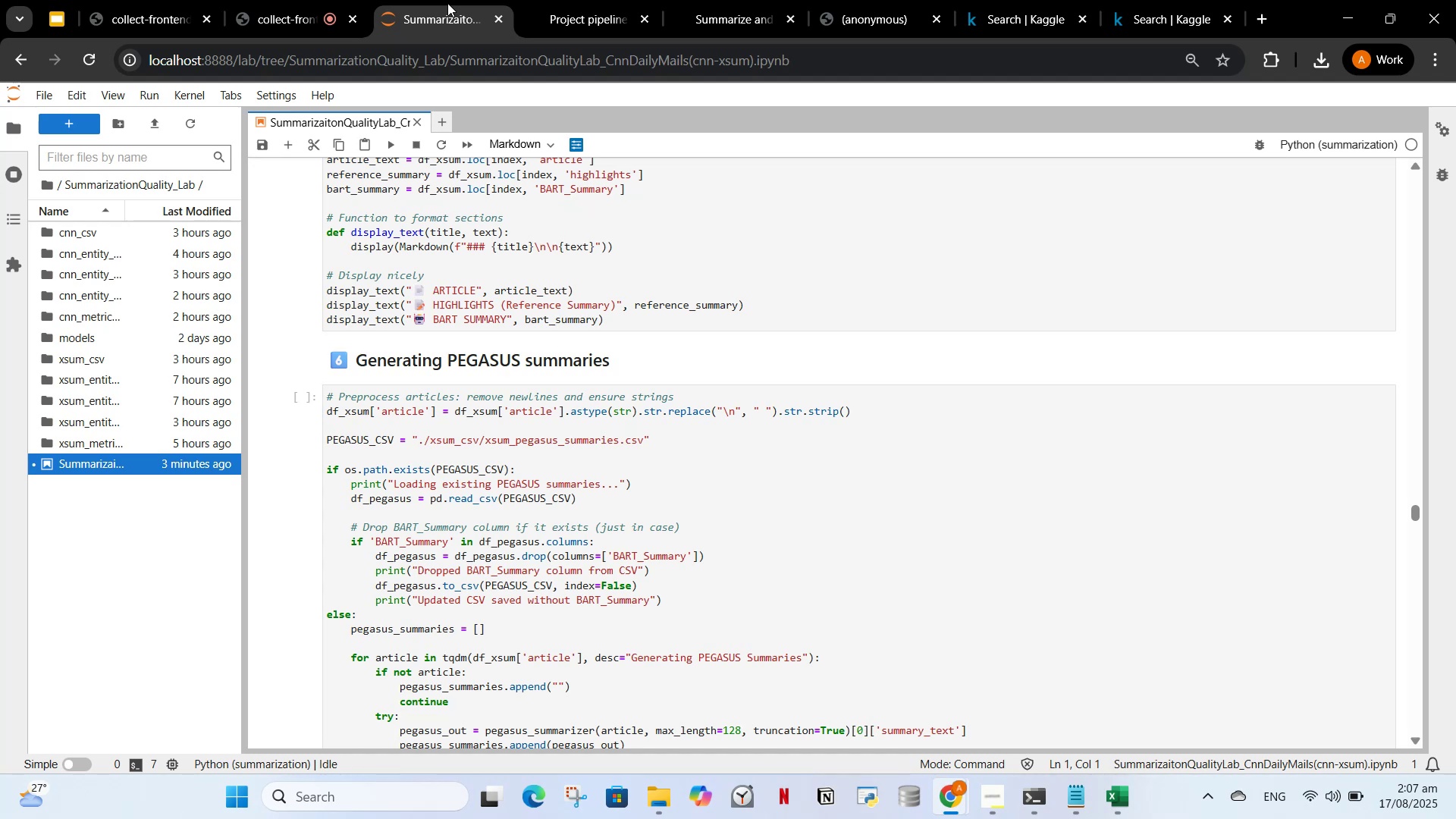 
wait(17.62)
 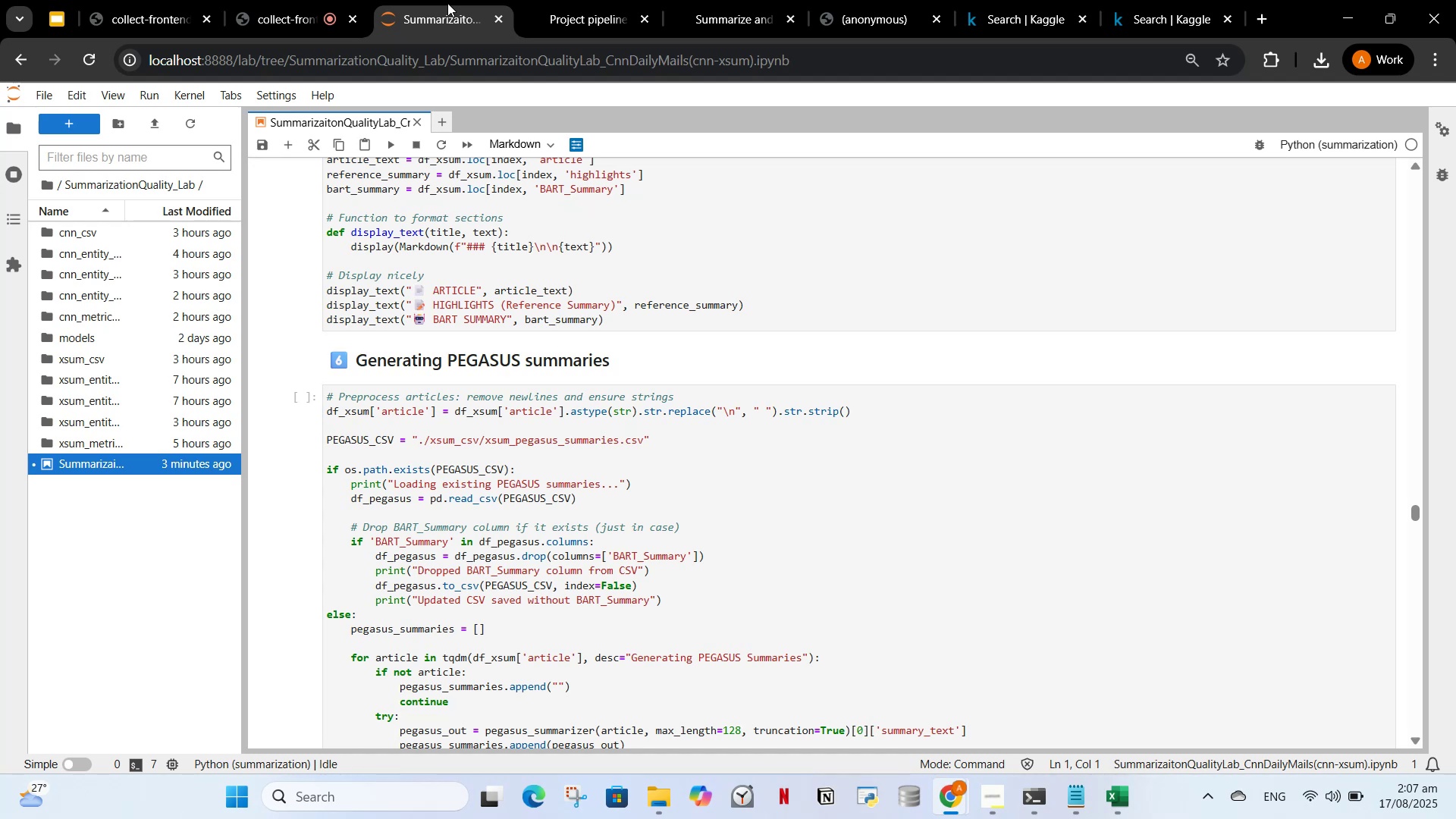 
left_click([422, 0])
 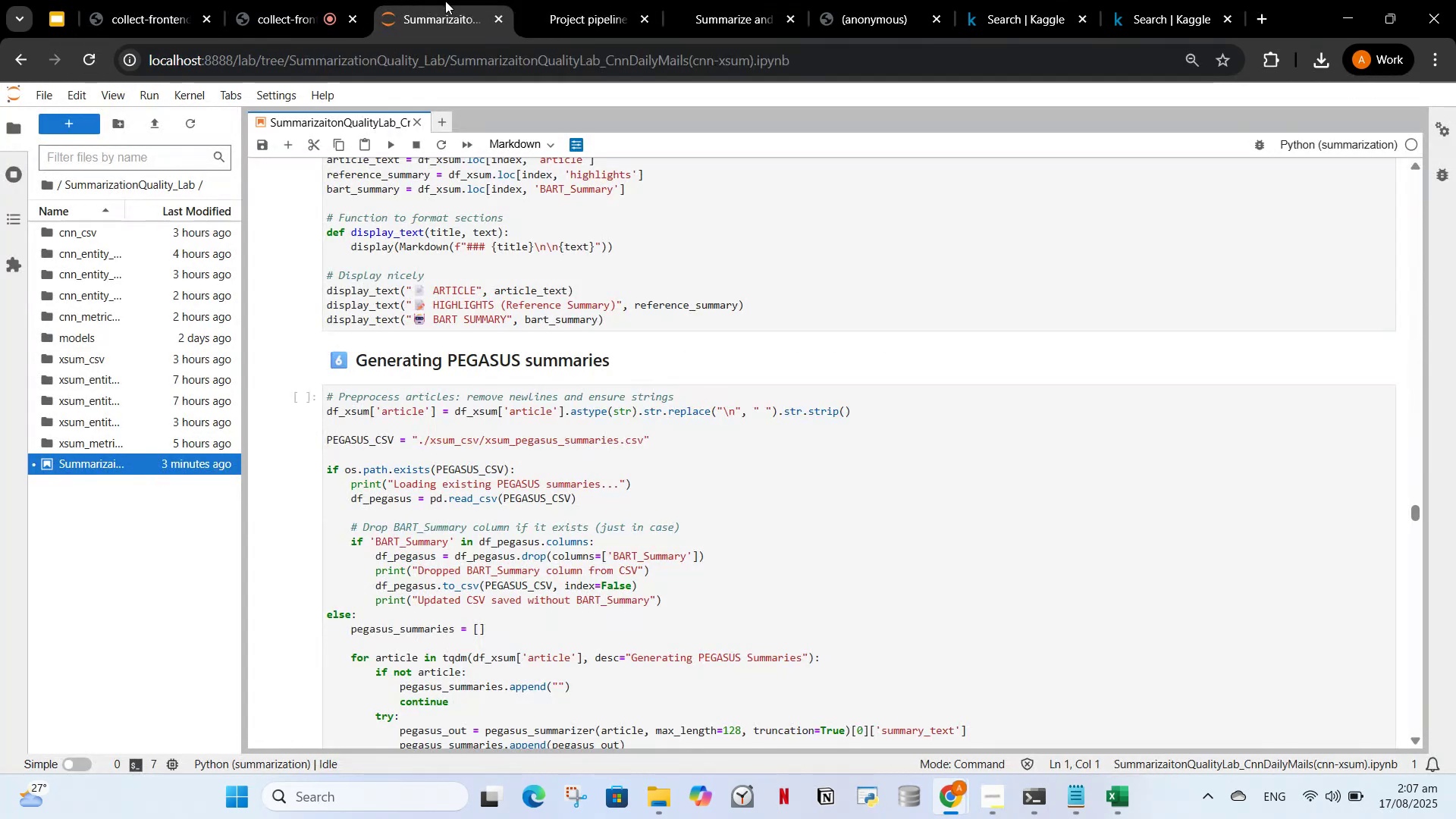 
left_click([526, 0])
 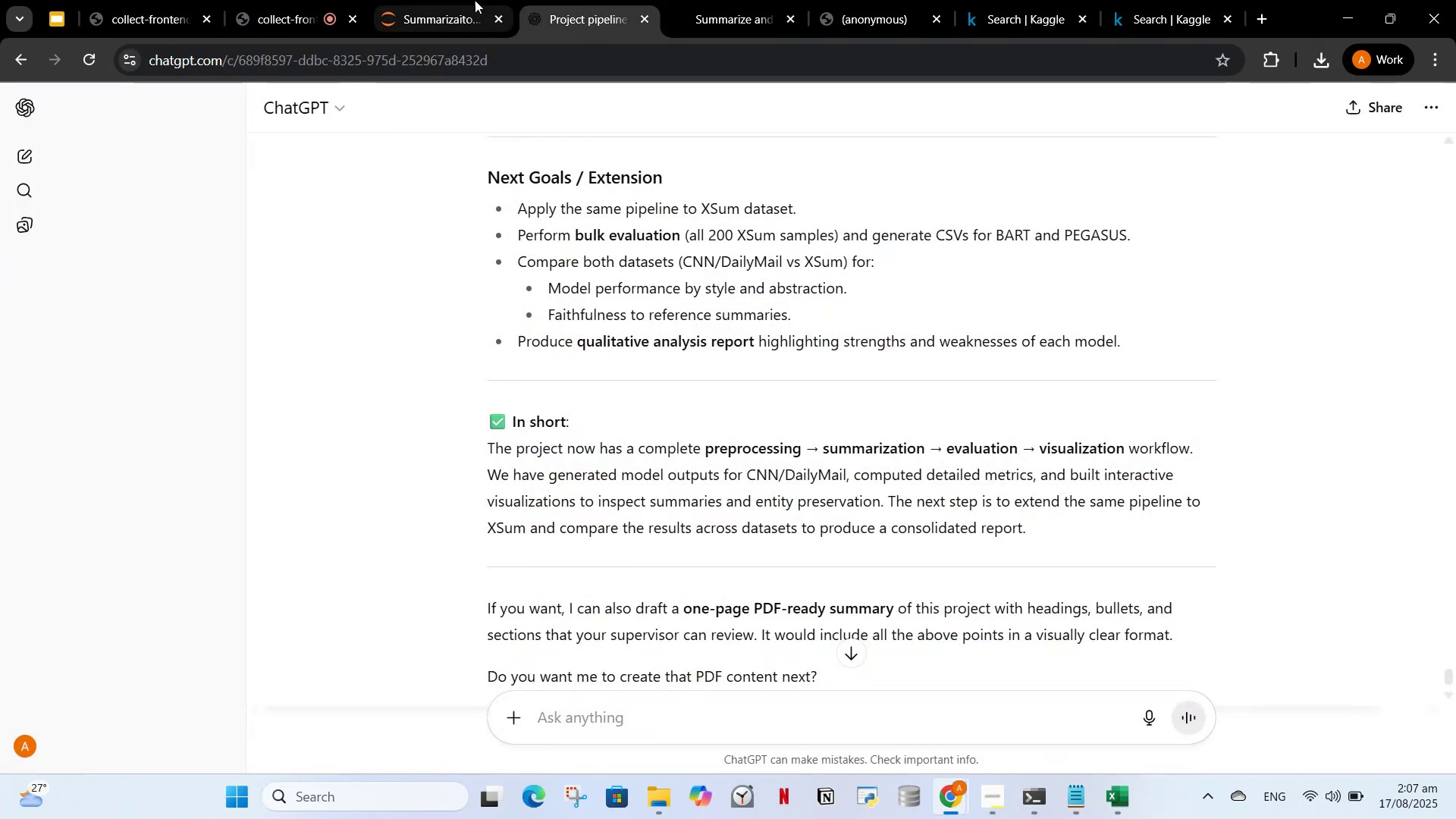 
left_click([475, 0])
 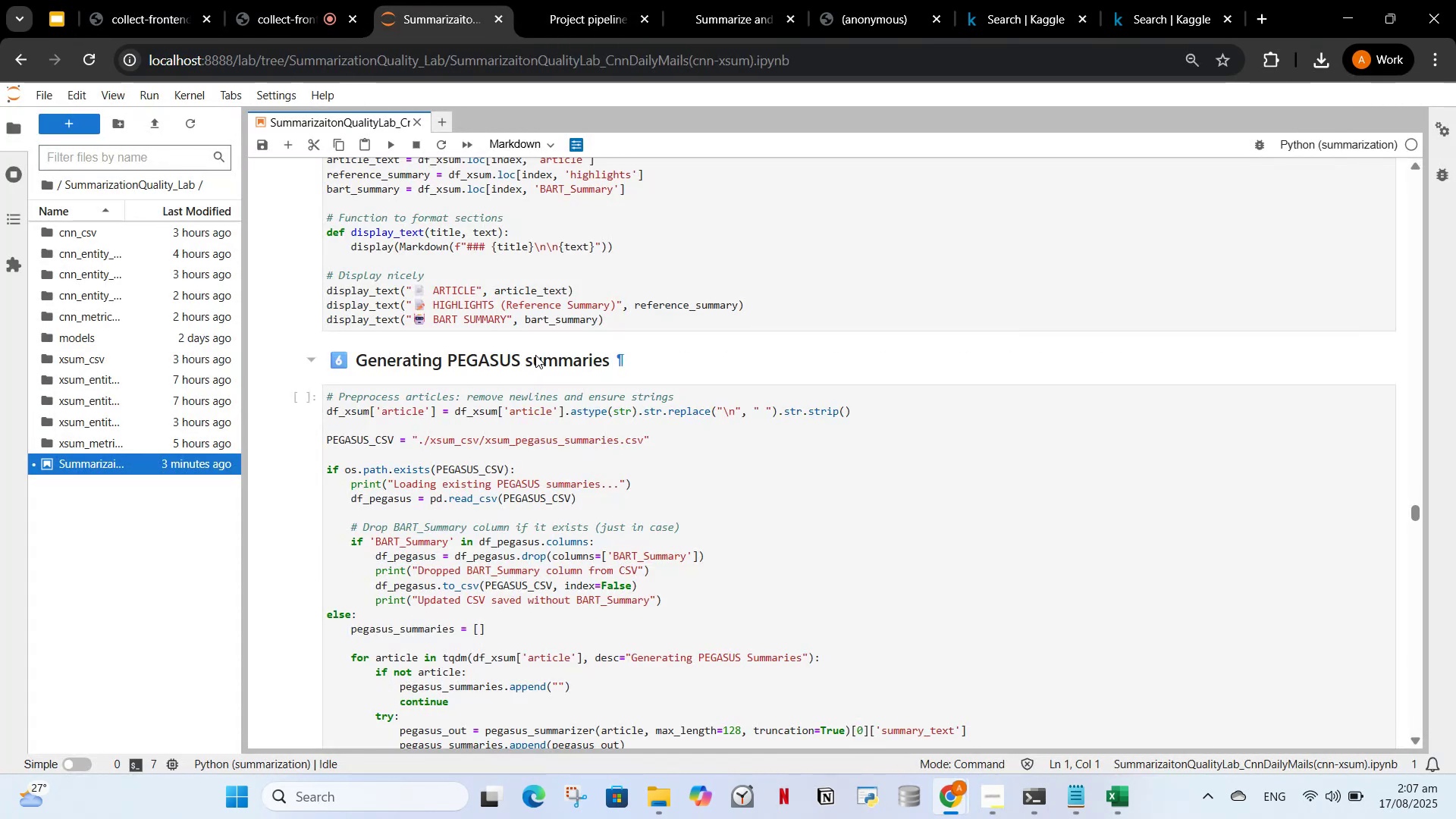 
scroll: coordinate [548, 421], scroll_direction: up, amount: 3.0
 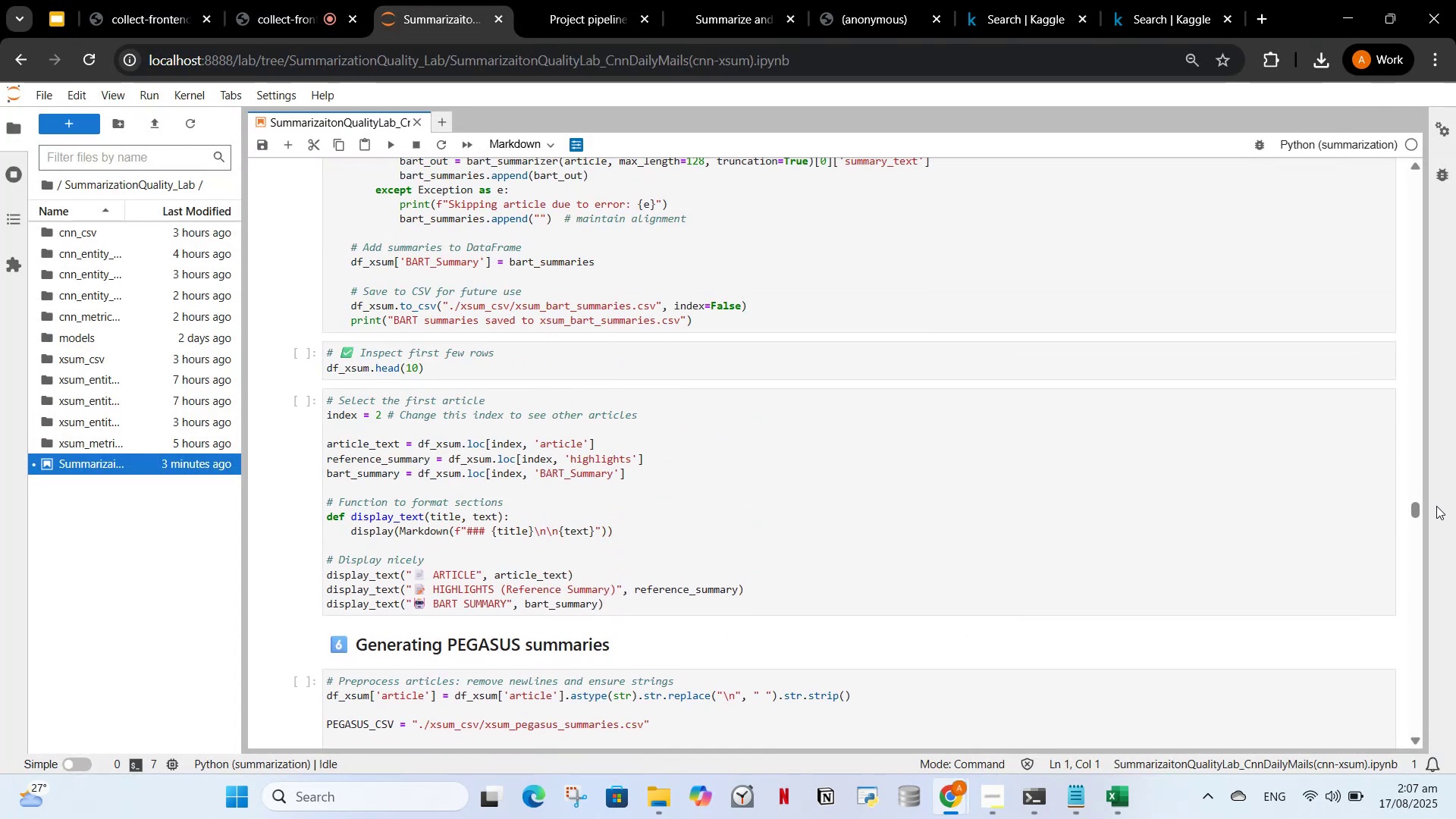 
left_click_drag(start_coordinate=[1416, 510], to_coordinate=[1390, 623])
 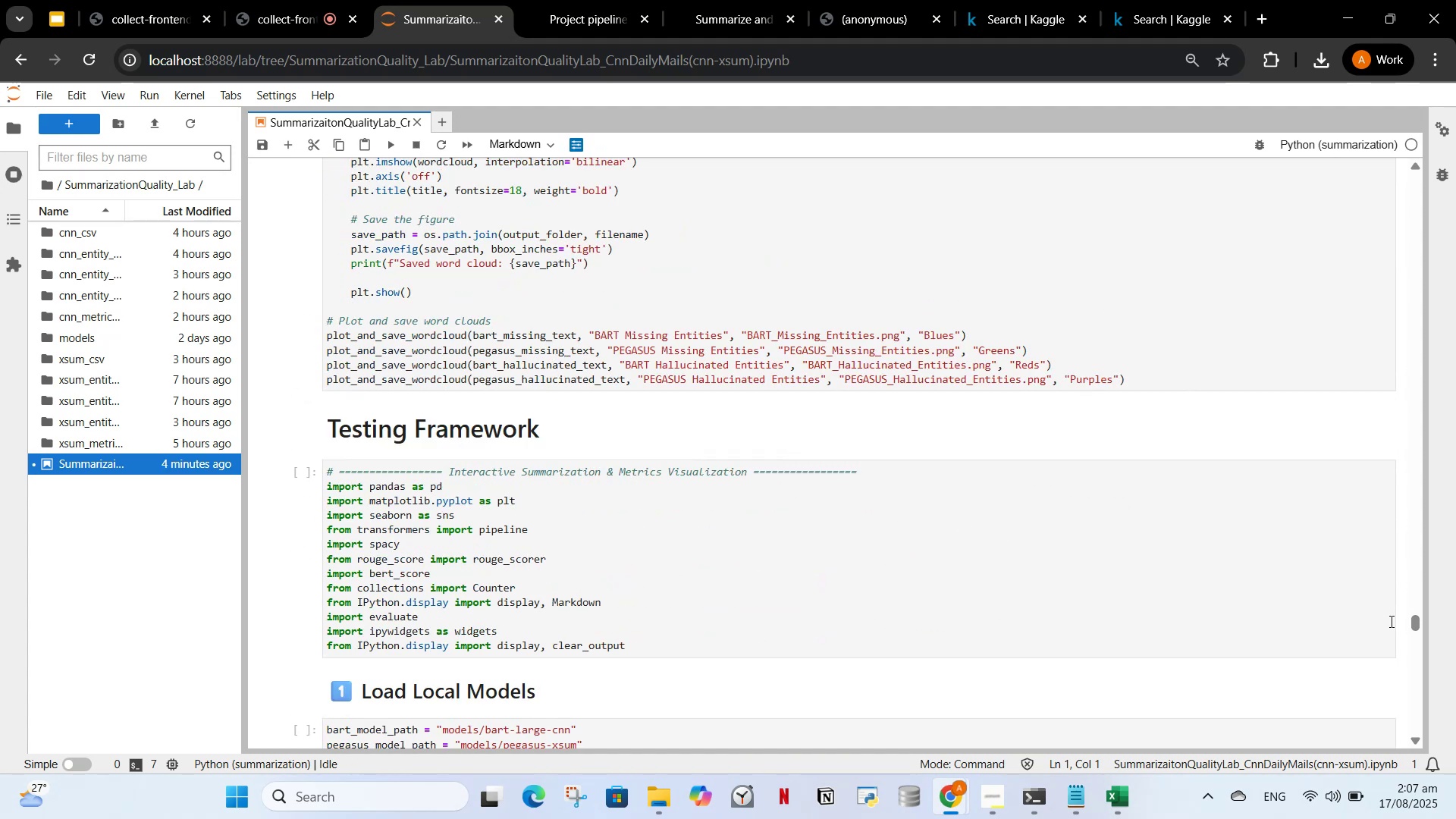 
wait(12.83)
 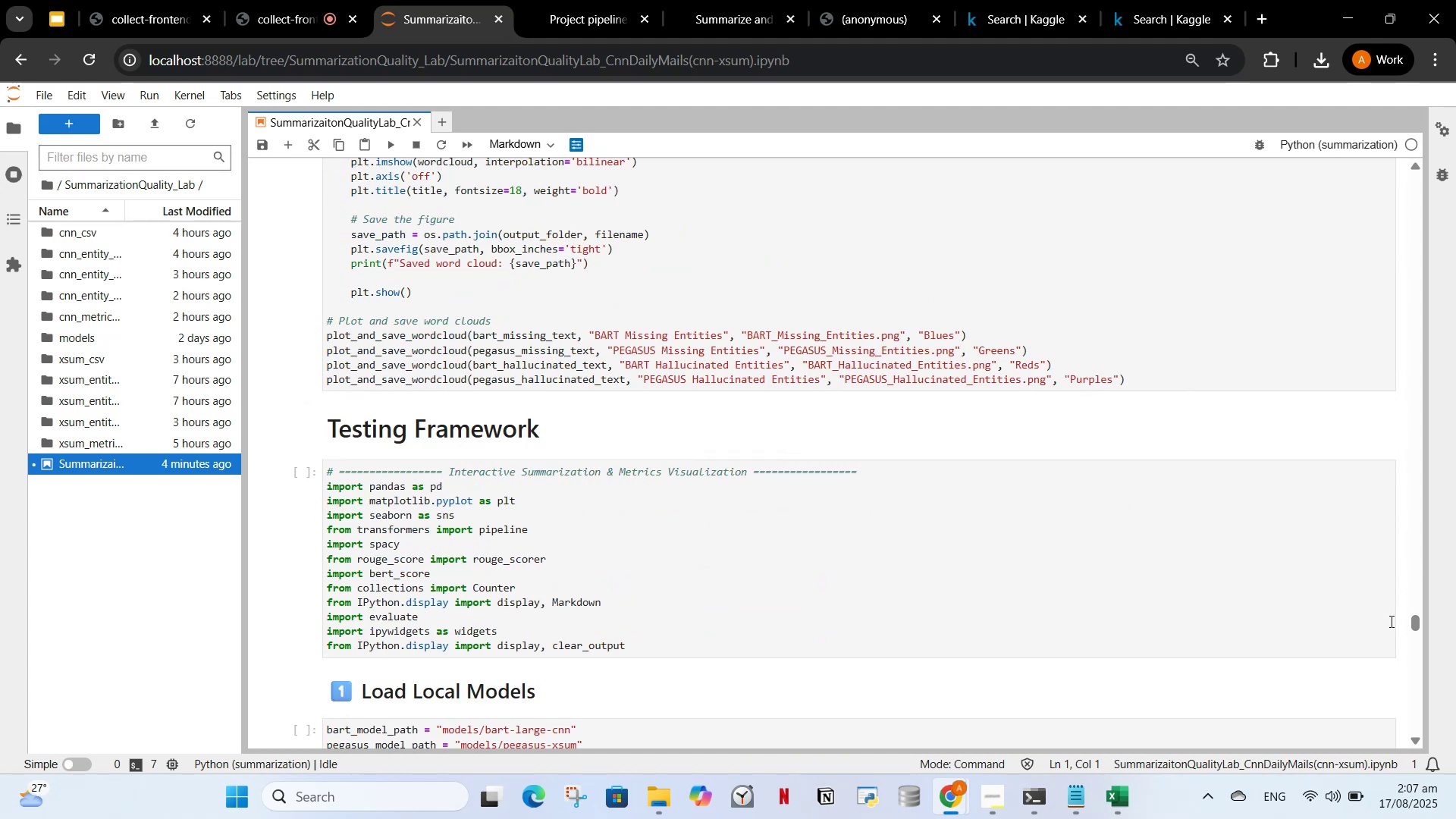 
scroll: coordinate [500, 500], scroll_direction: up, amount: 1.0
 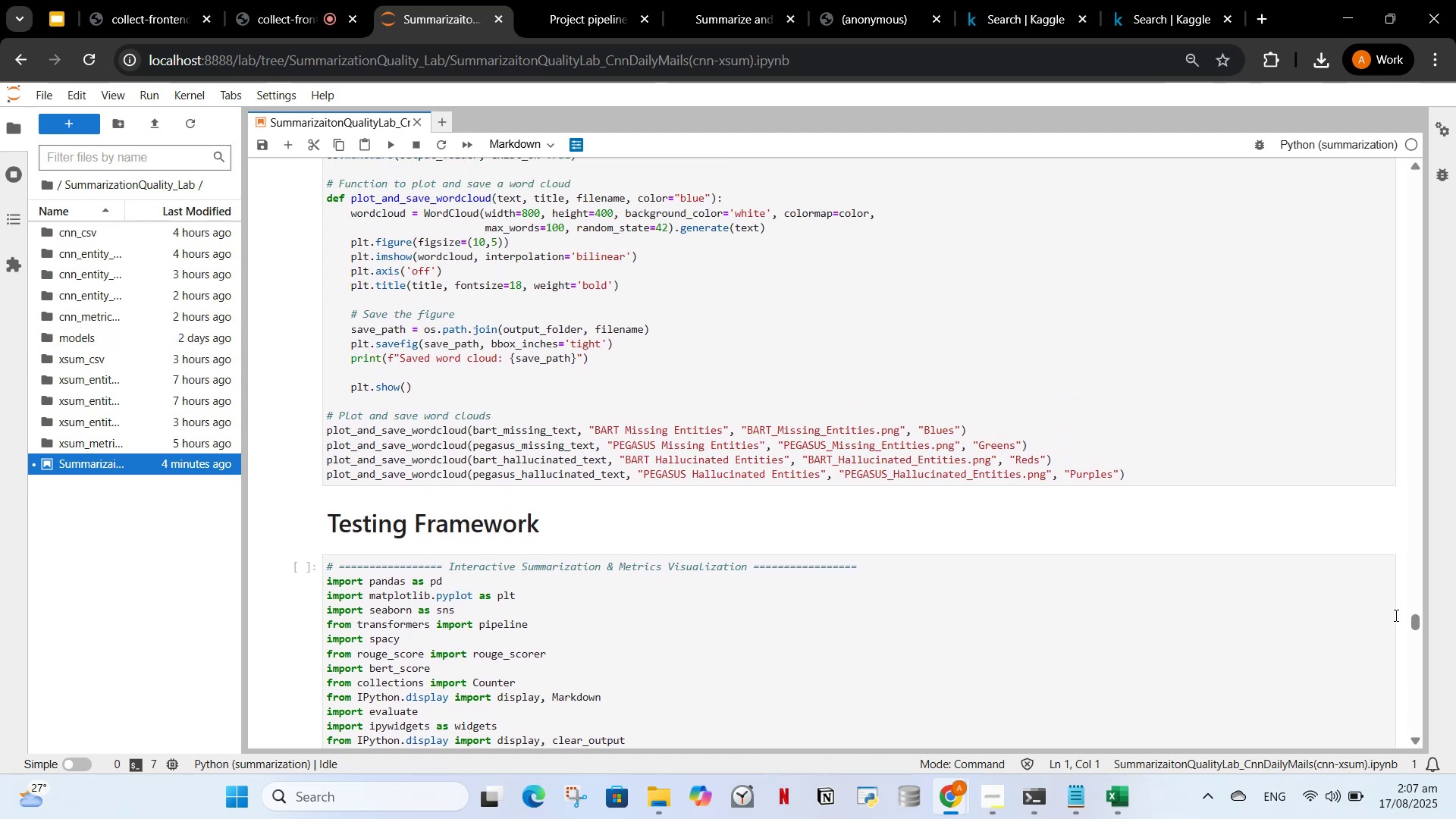 
left_click_drag(start_coordinate=[1416, 626], to_coordinate=[1442, 439])
 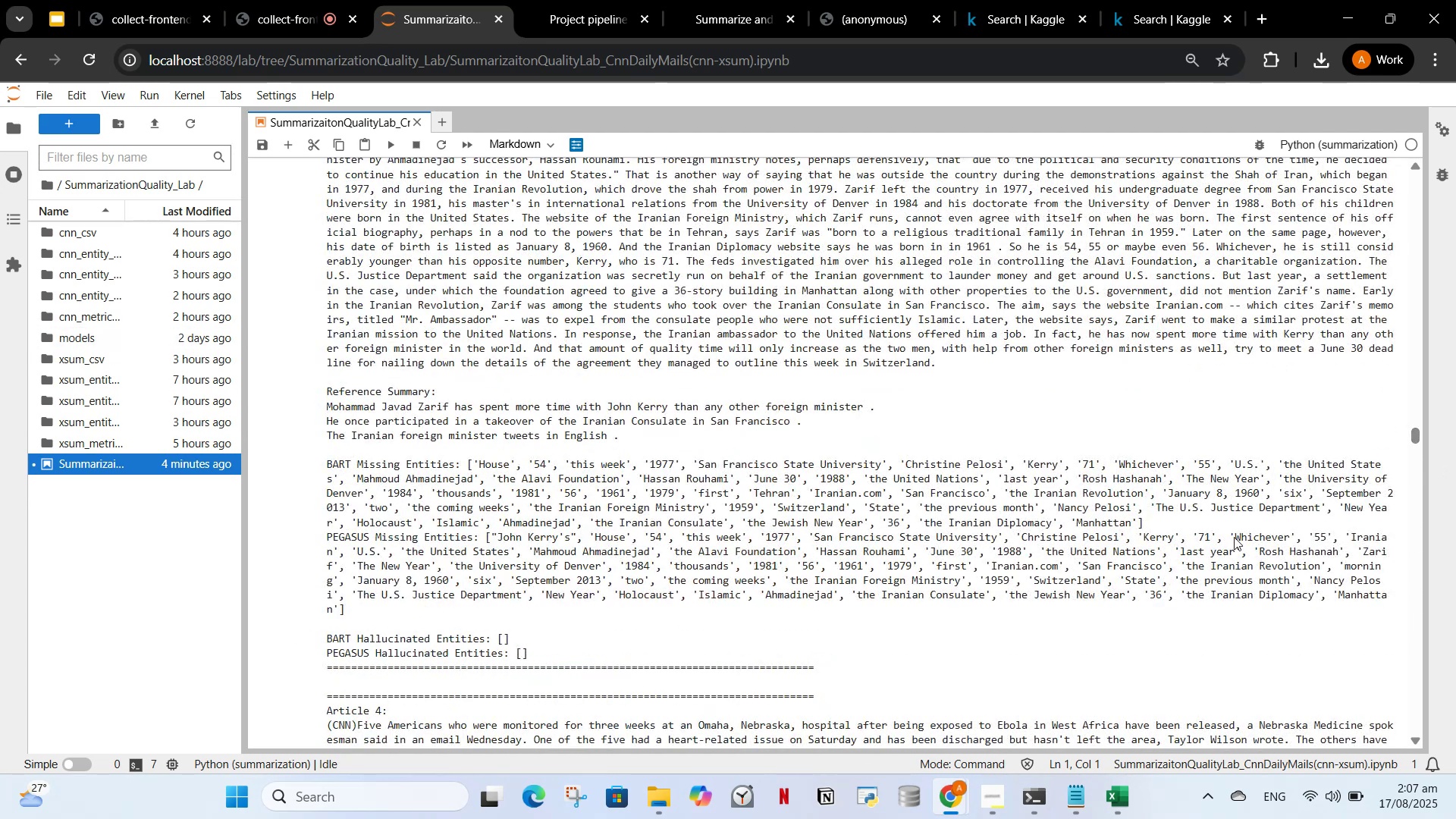 
scroll: coordinate [1235, 621], scroll_direction: down, amount: 42.0
 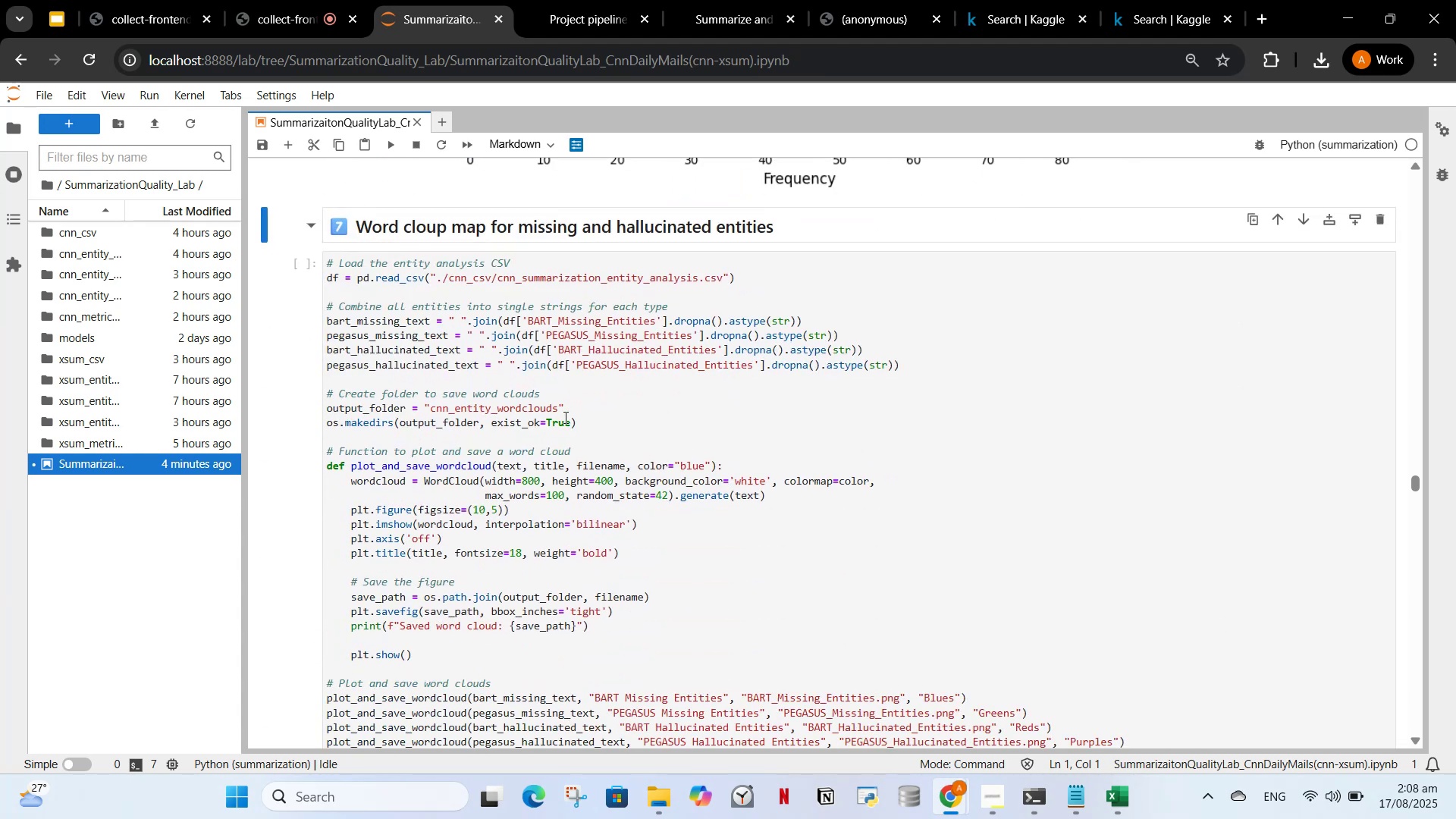 
left_click([436, 330])
 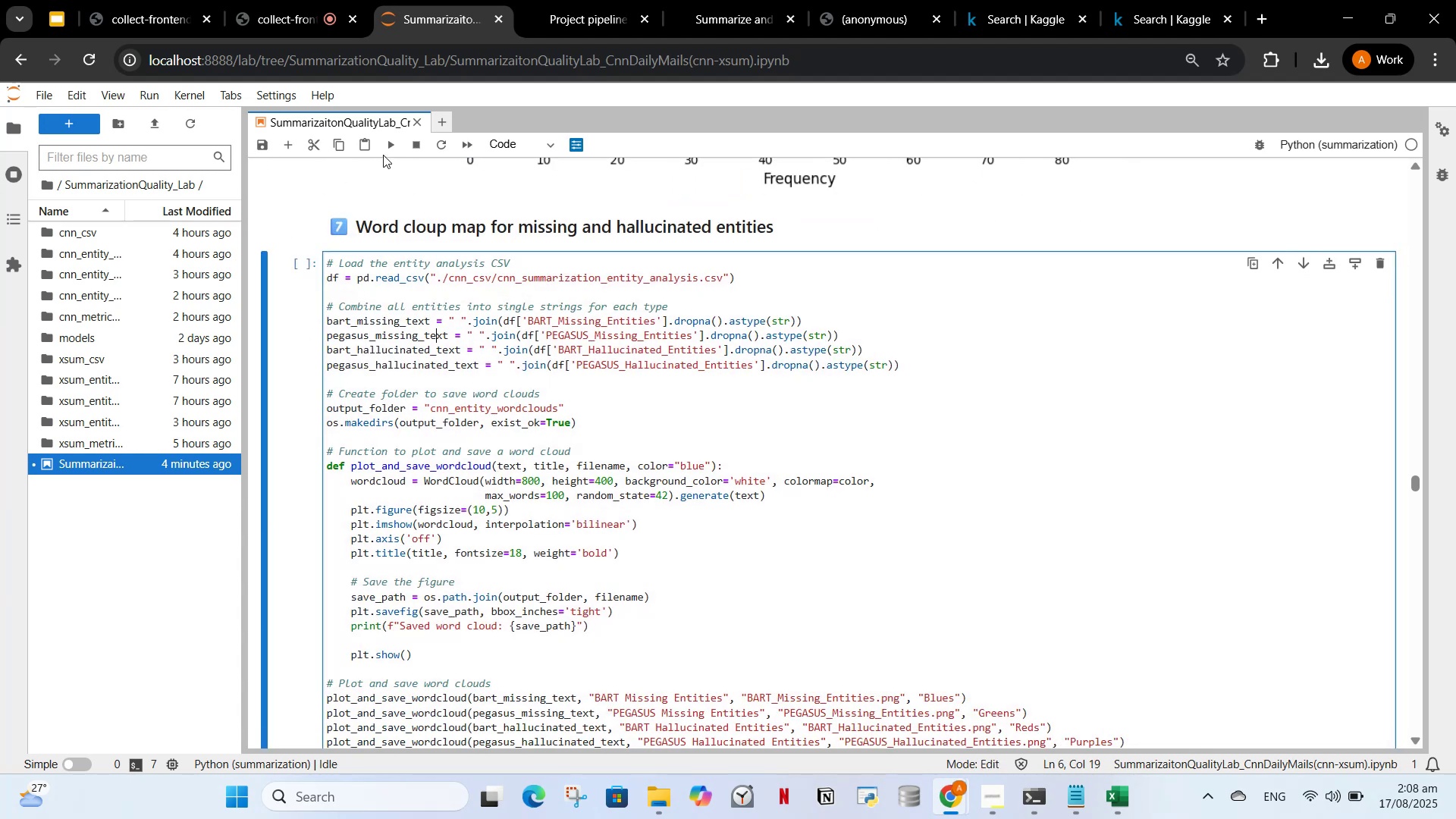 
left_click([391, 149])
 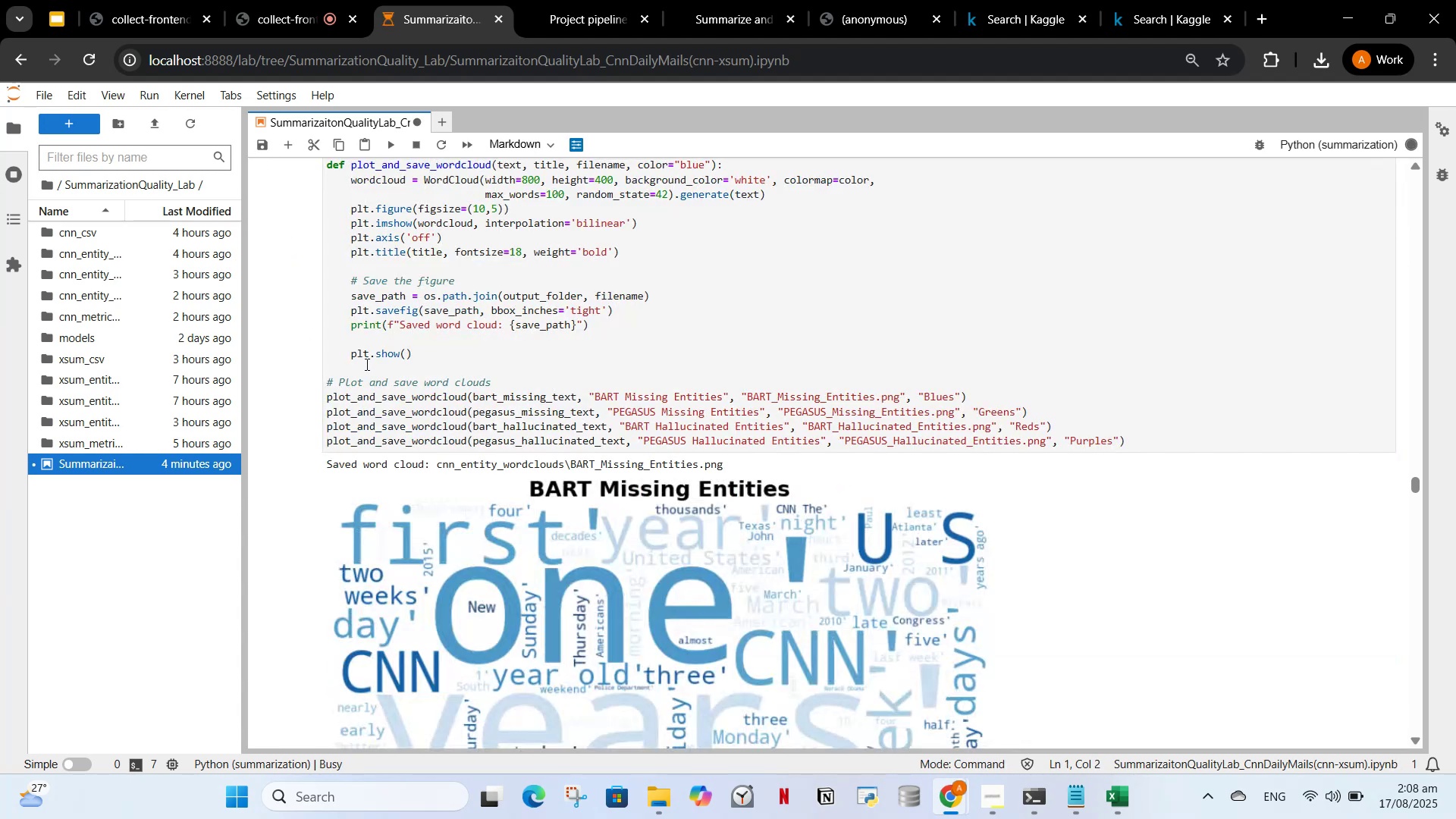 
scroll: coordinate [431, 466], scroll_direction: down, amount: 4.0
 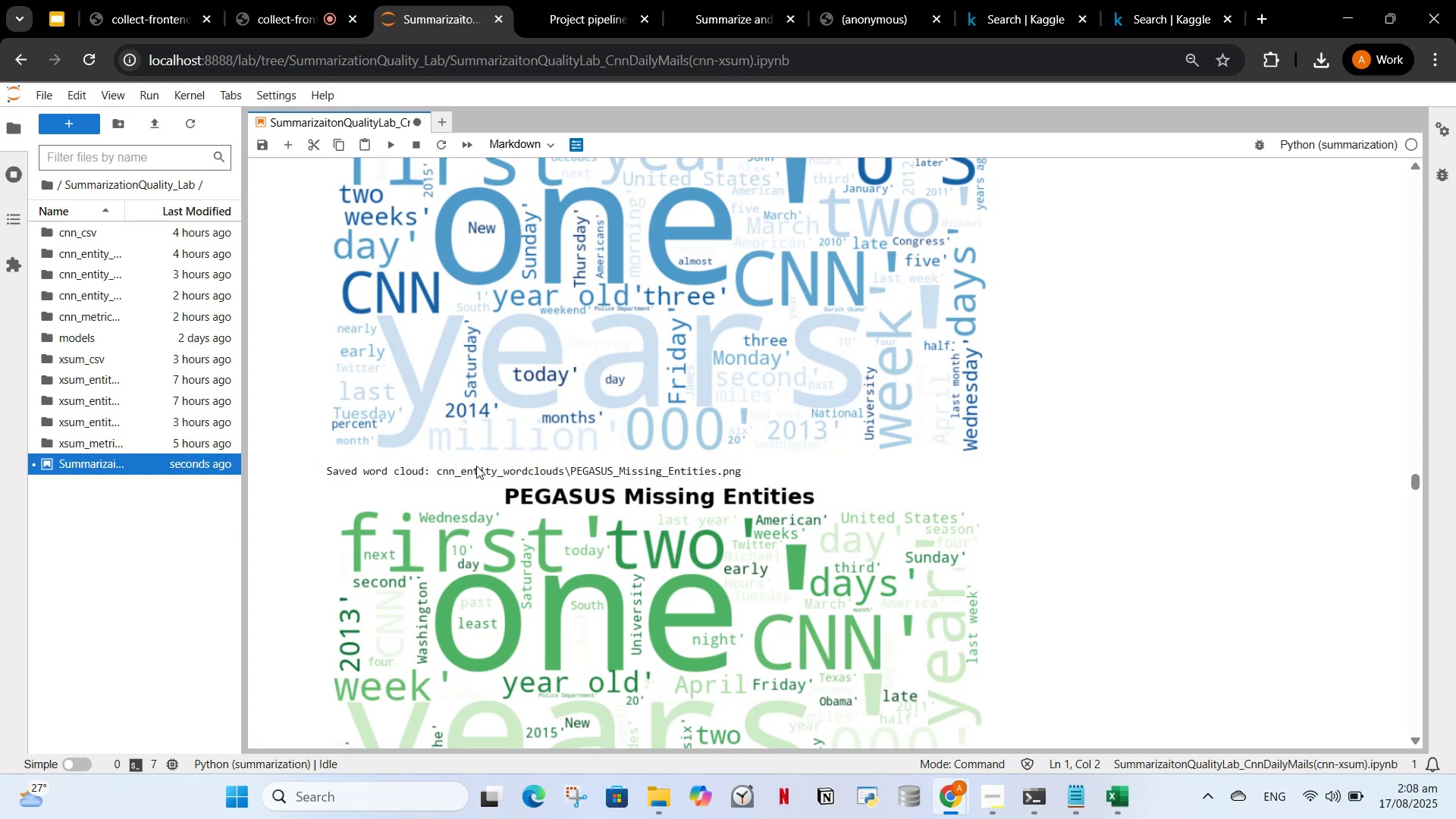 
wait(14.6)
 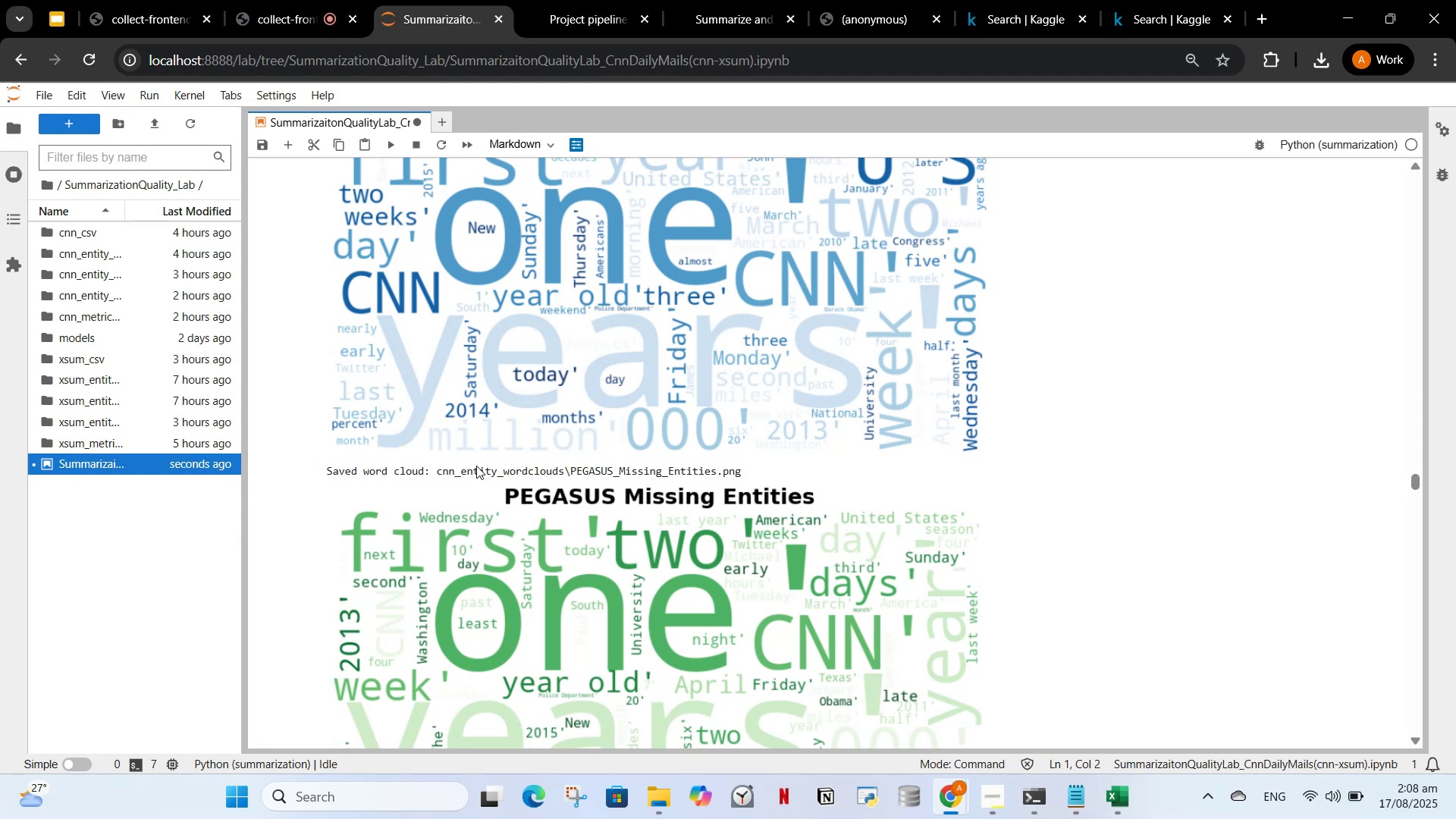 
scroll: coordinate [633, 537], scroll_direction: down, amount: 12.0
 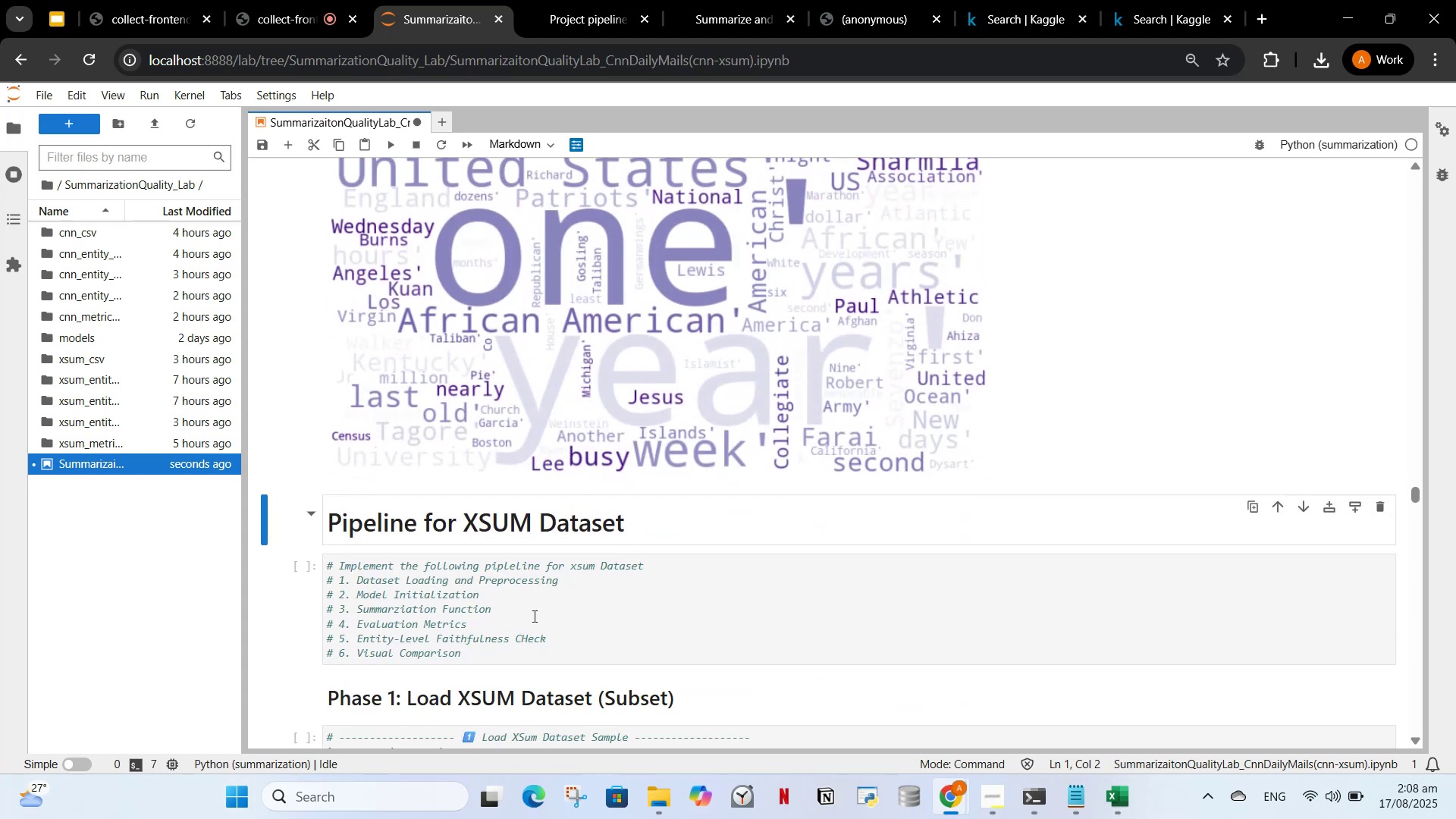 
left_click([531, 614])
 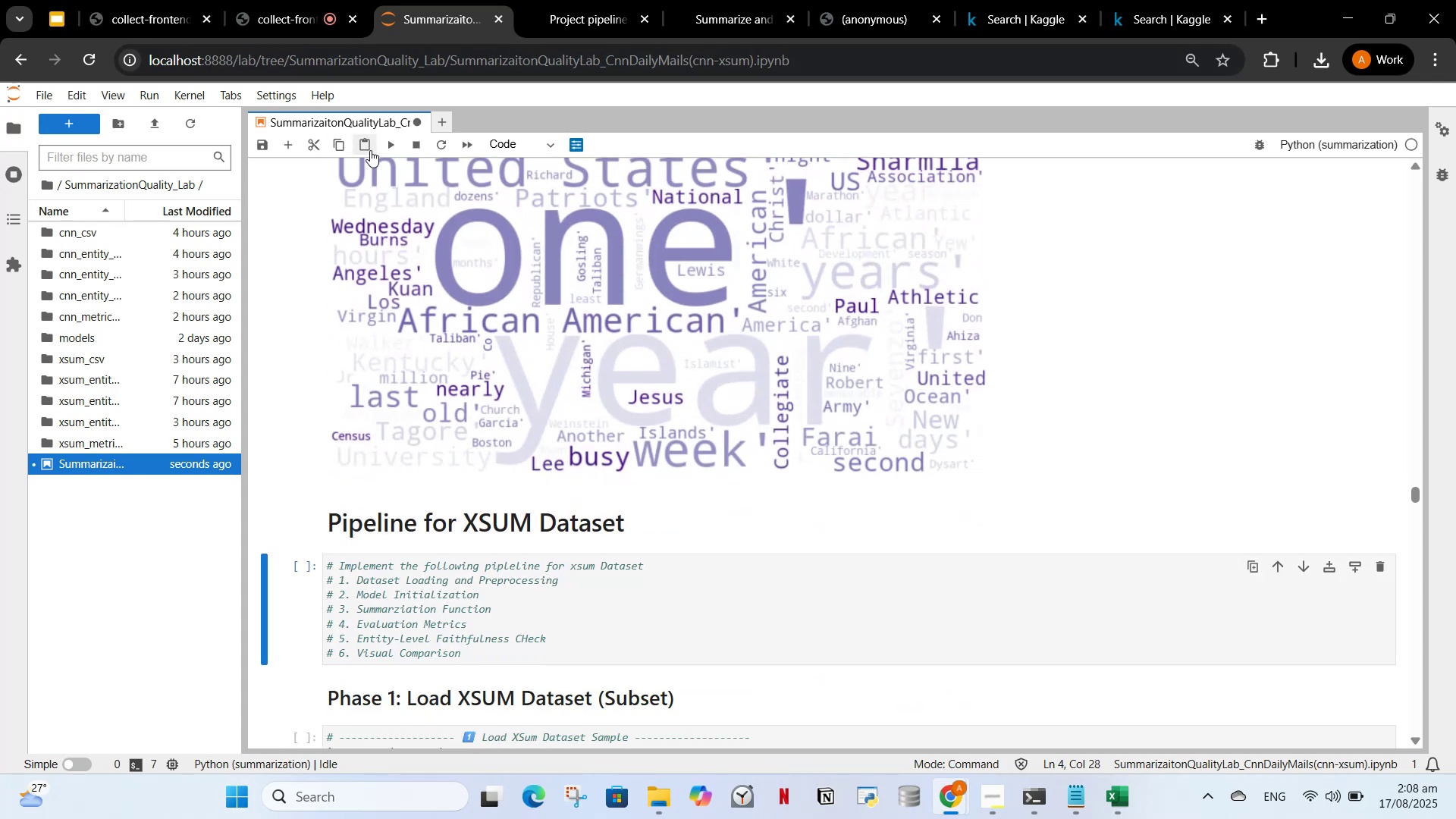 
left_click([381, 144])
 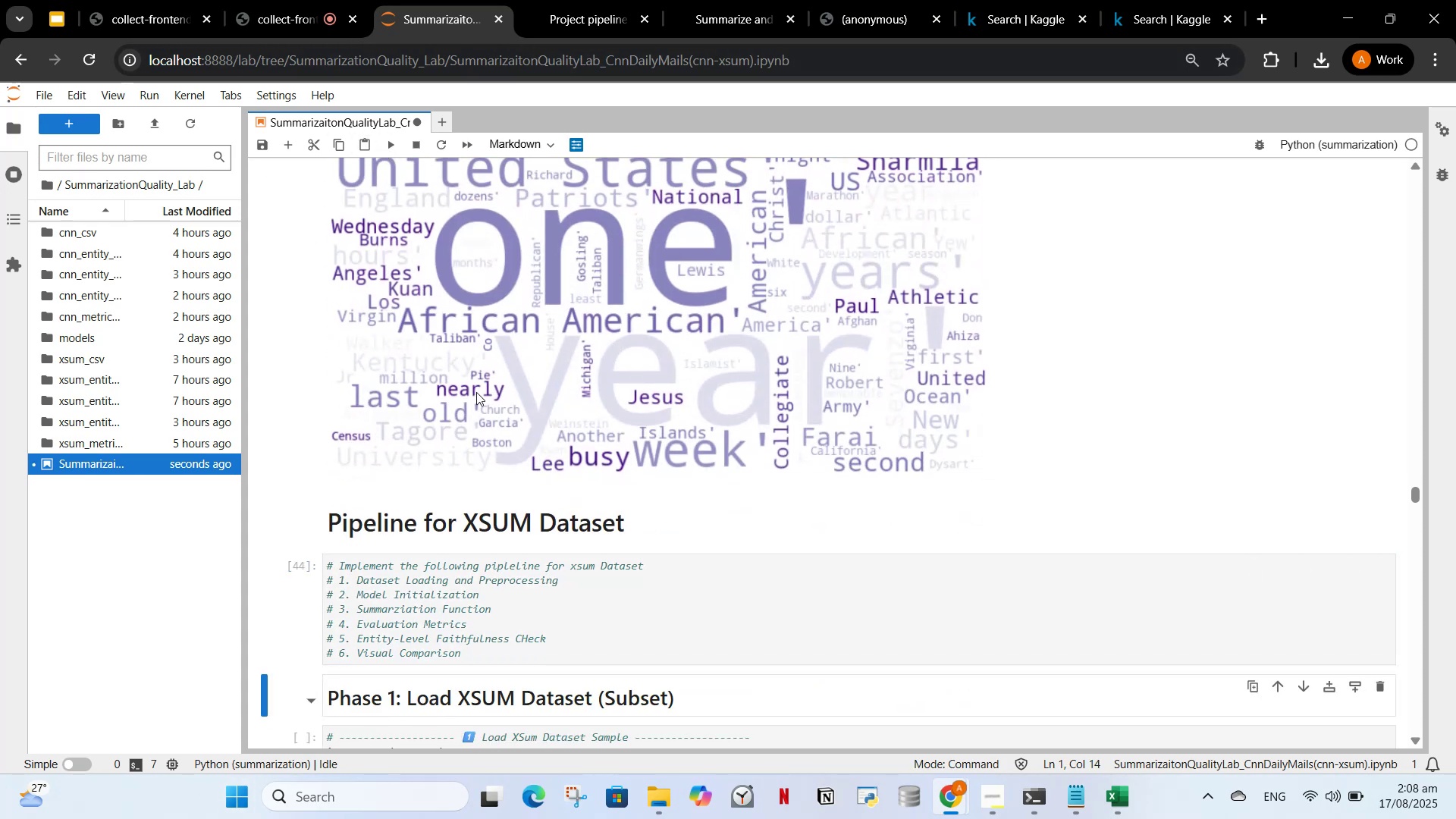 
scroll: coordinate [476, 399], scroll_direction: down, amount: 3.0
 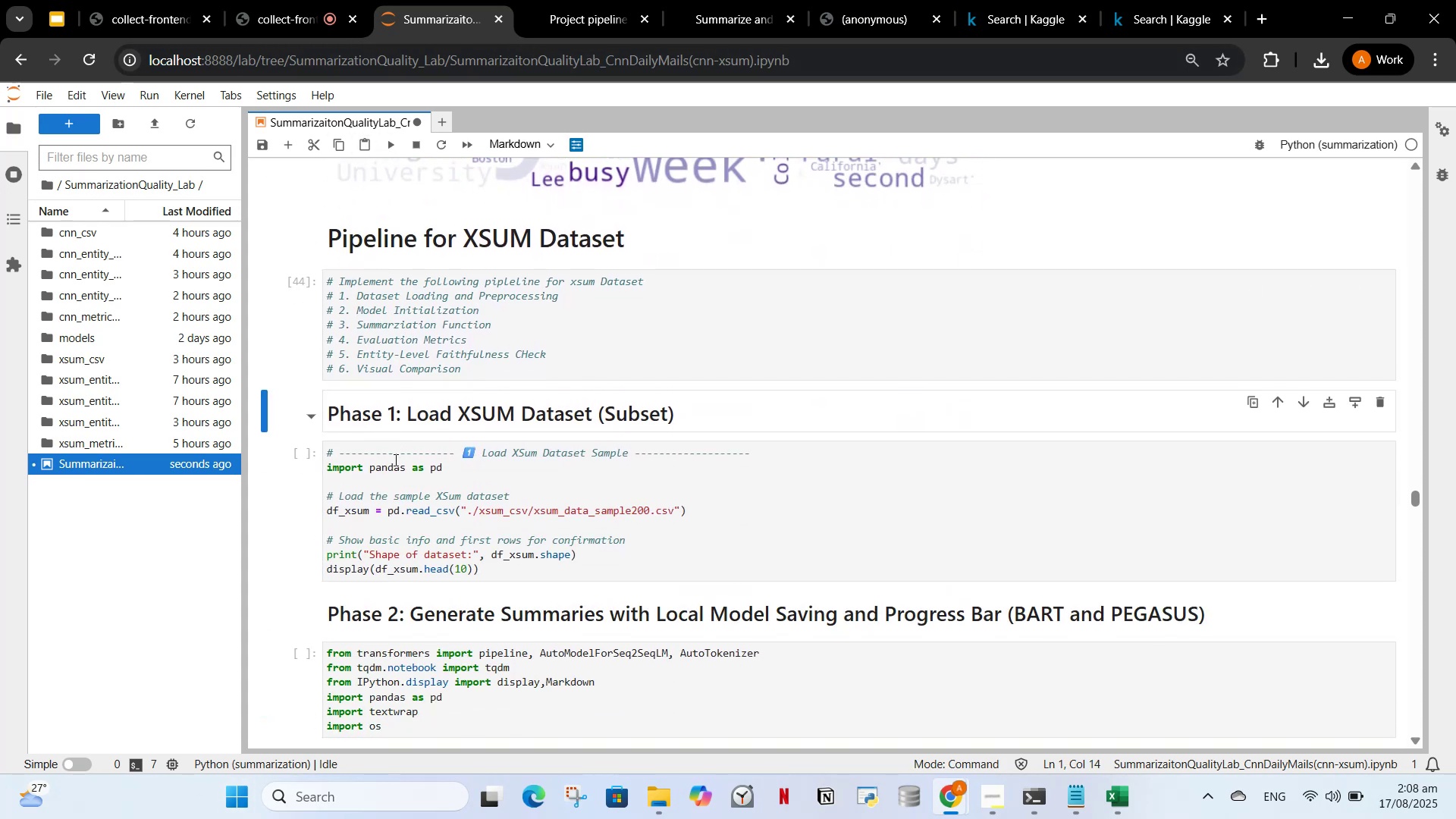 
left_click([395, 460])
 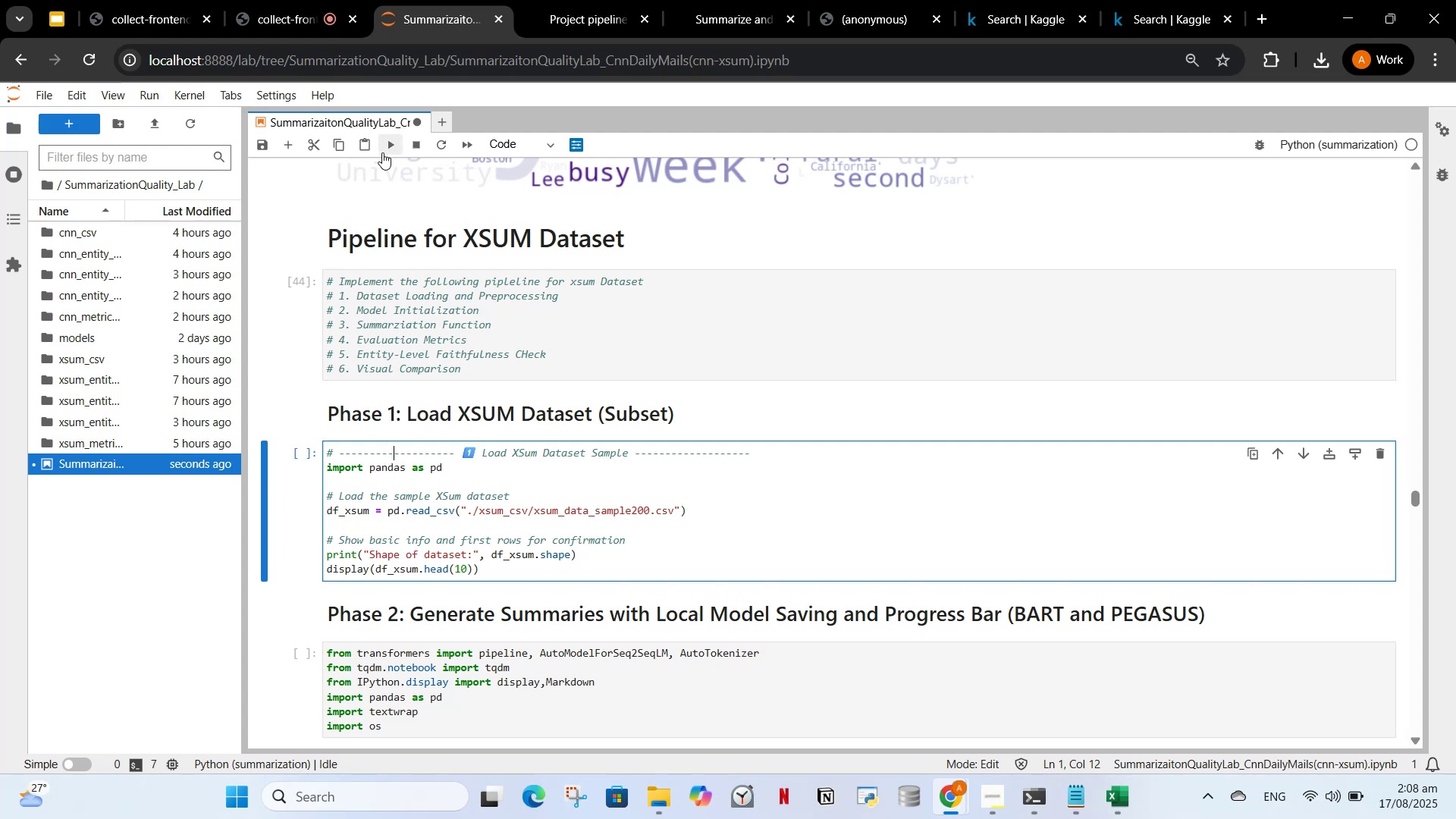 
left_click([382, 152])
 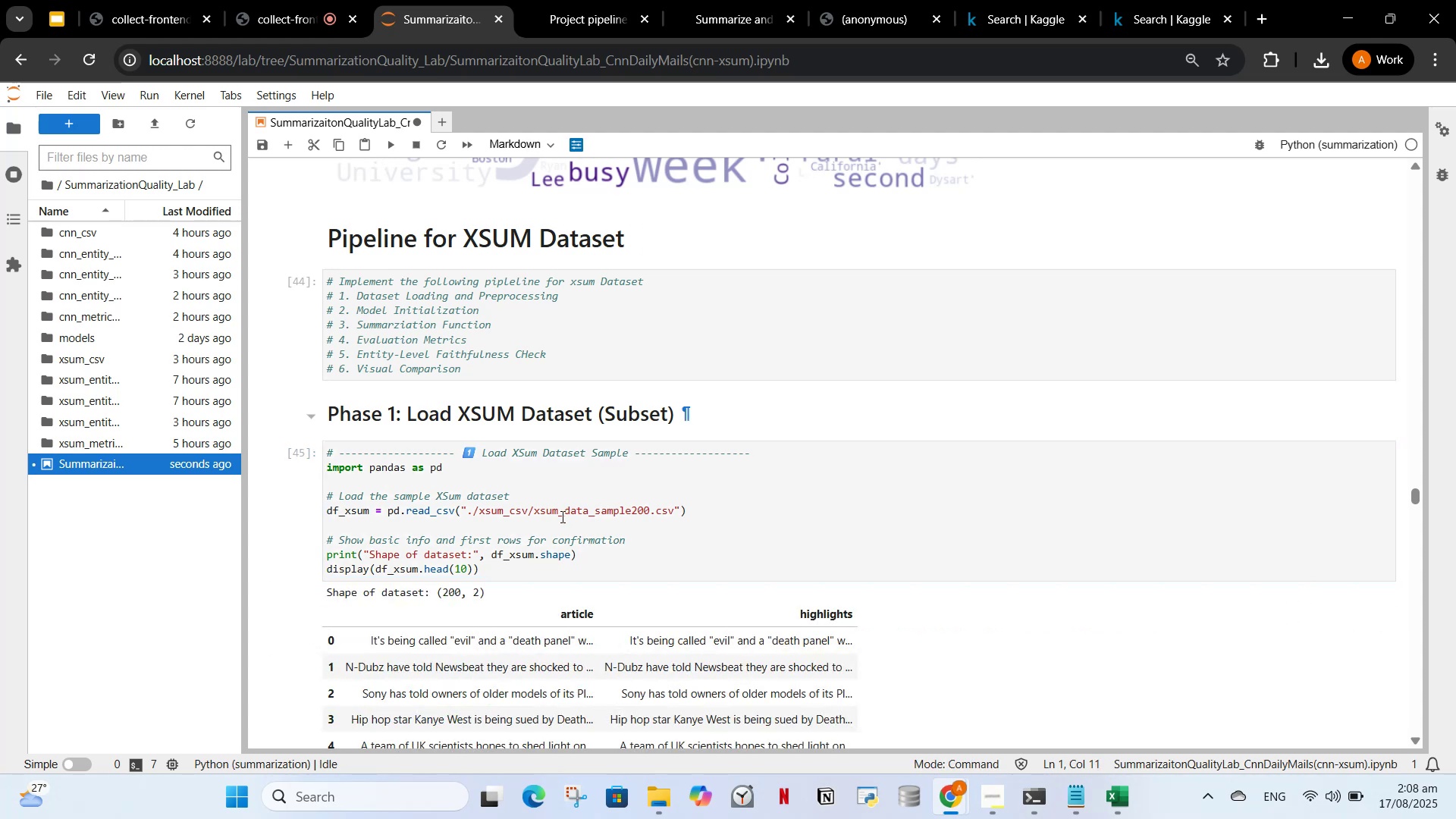 
scroll: coordinate [622, 584], scroll_direction: down, amount: 5.0
 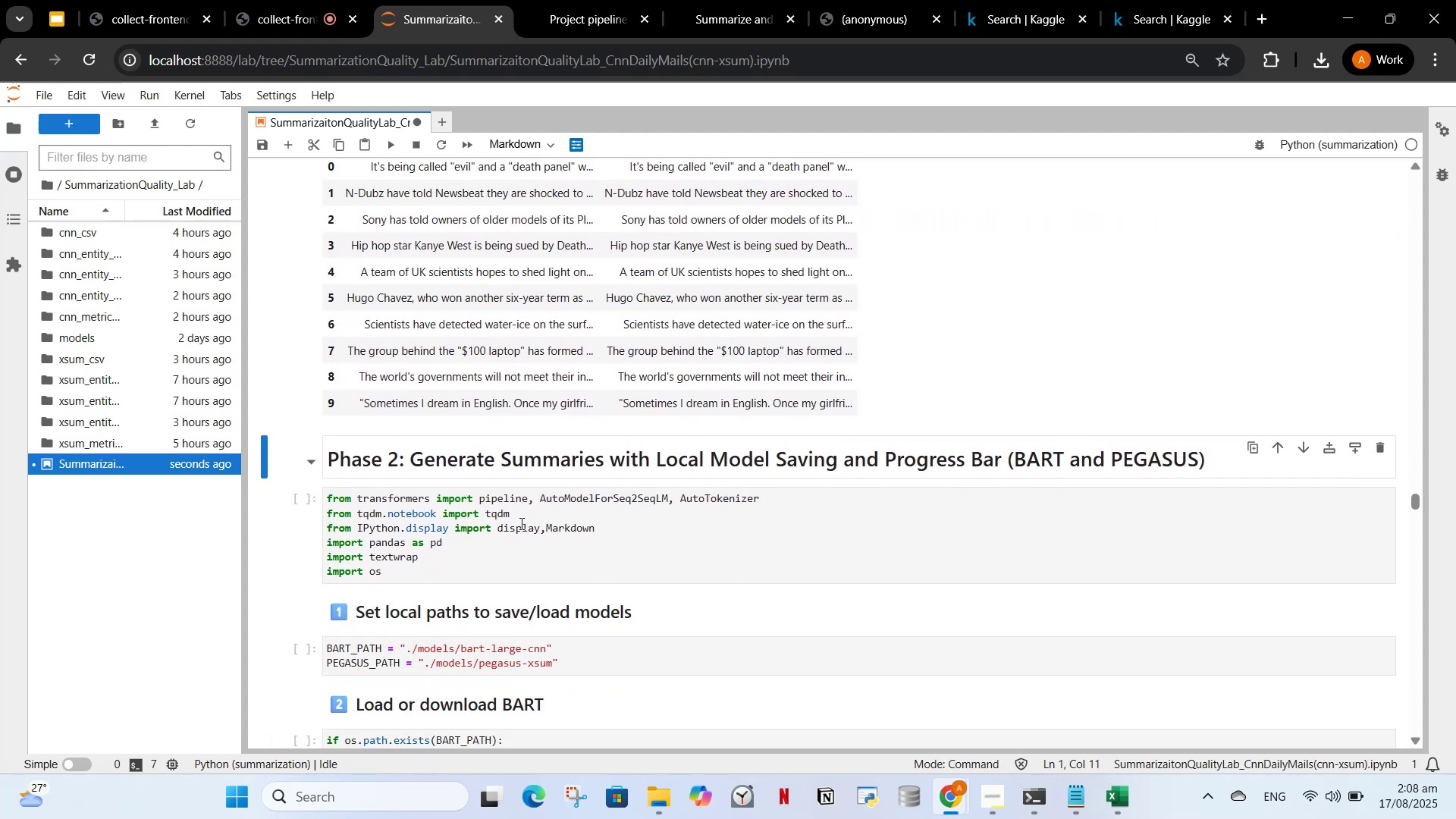 
left_click([519, 524])
 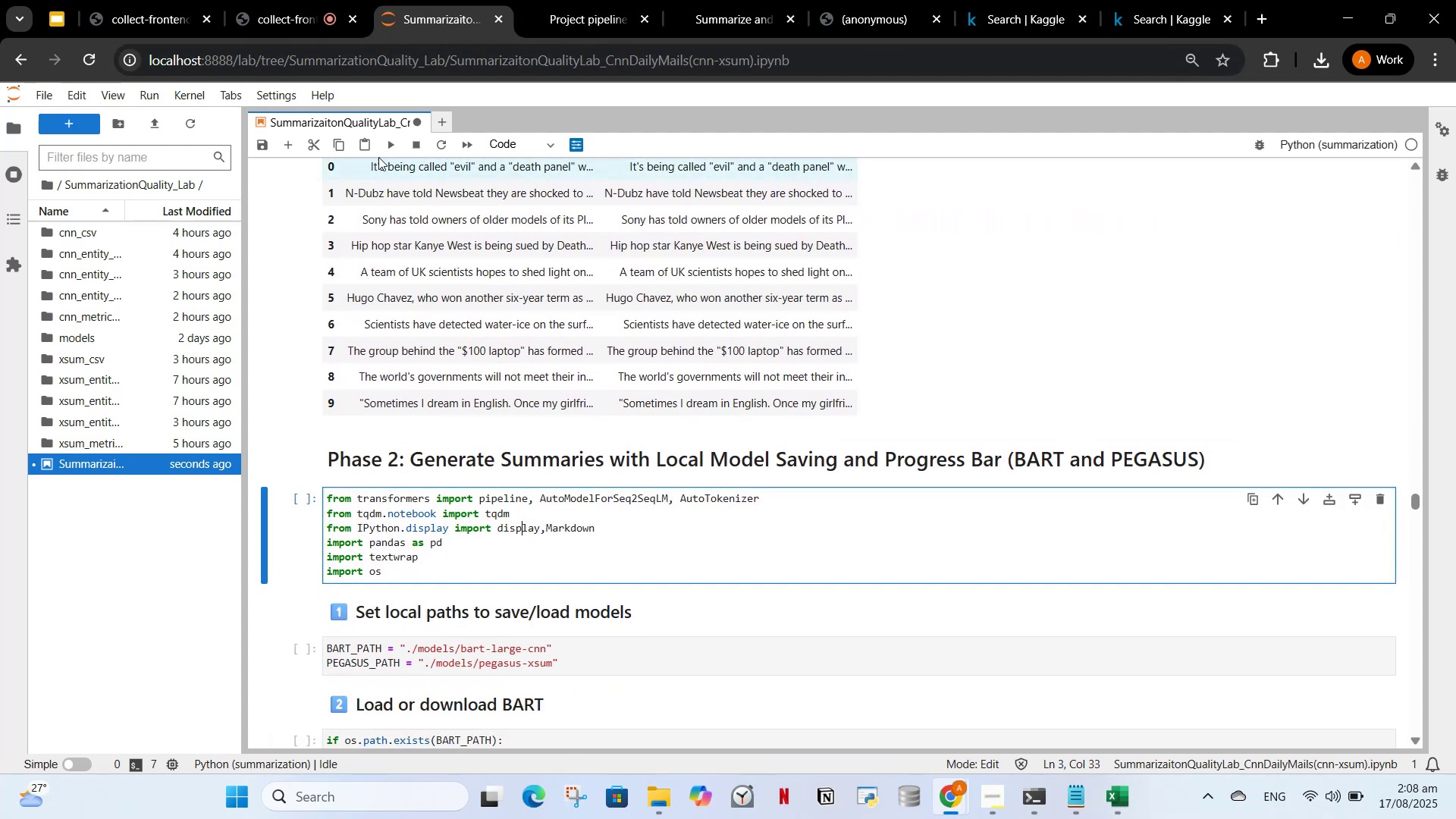 
left_click([382, 154])
 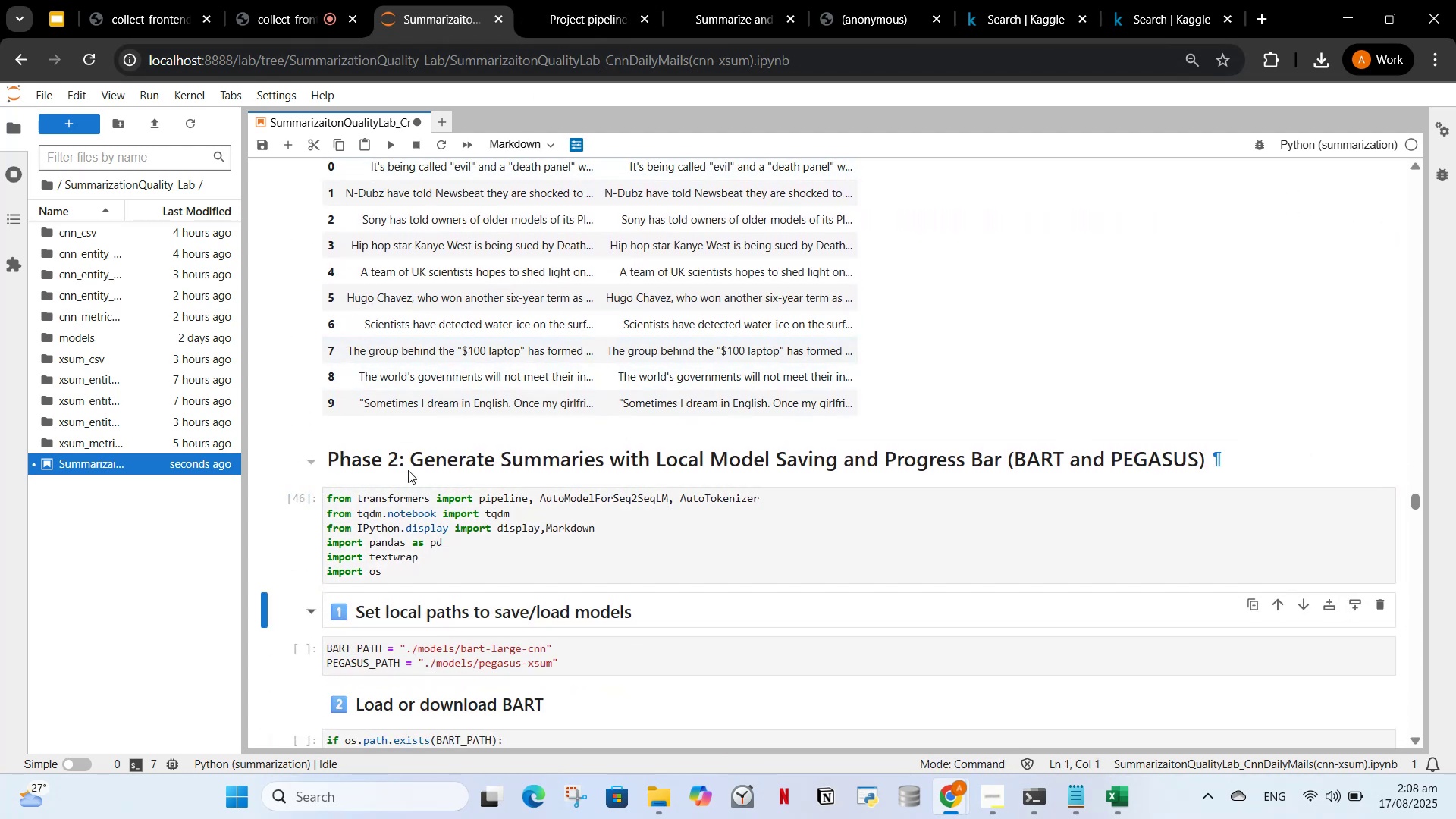 
scroll: coordinate [379, 522], scroll_direction: down, amount: 2.0
 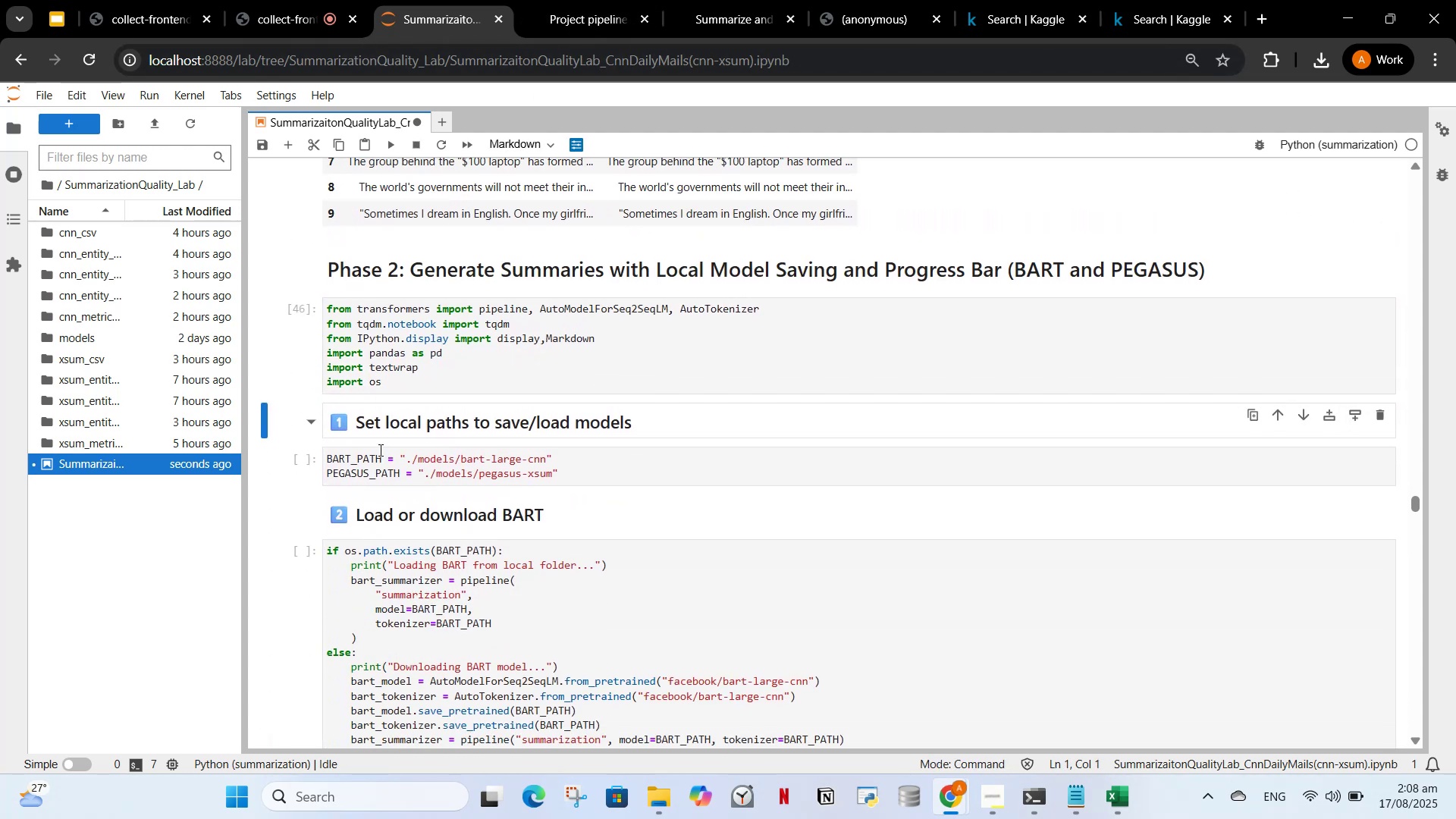 
left_click([379, 450])
 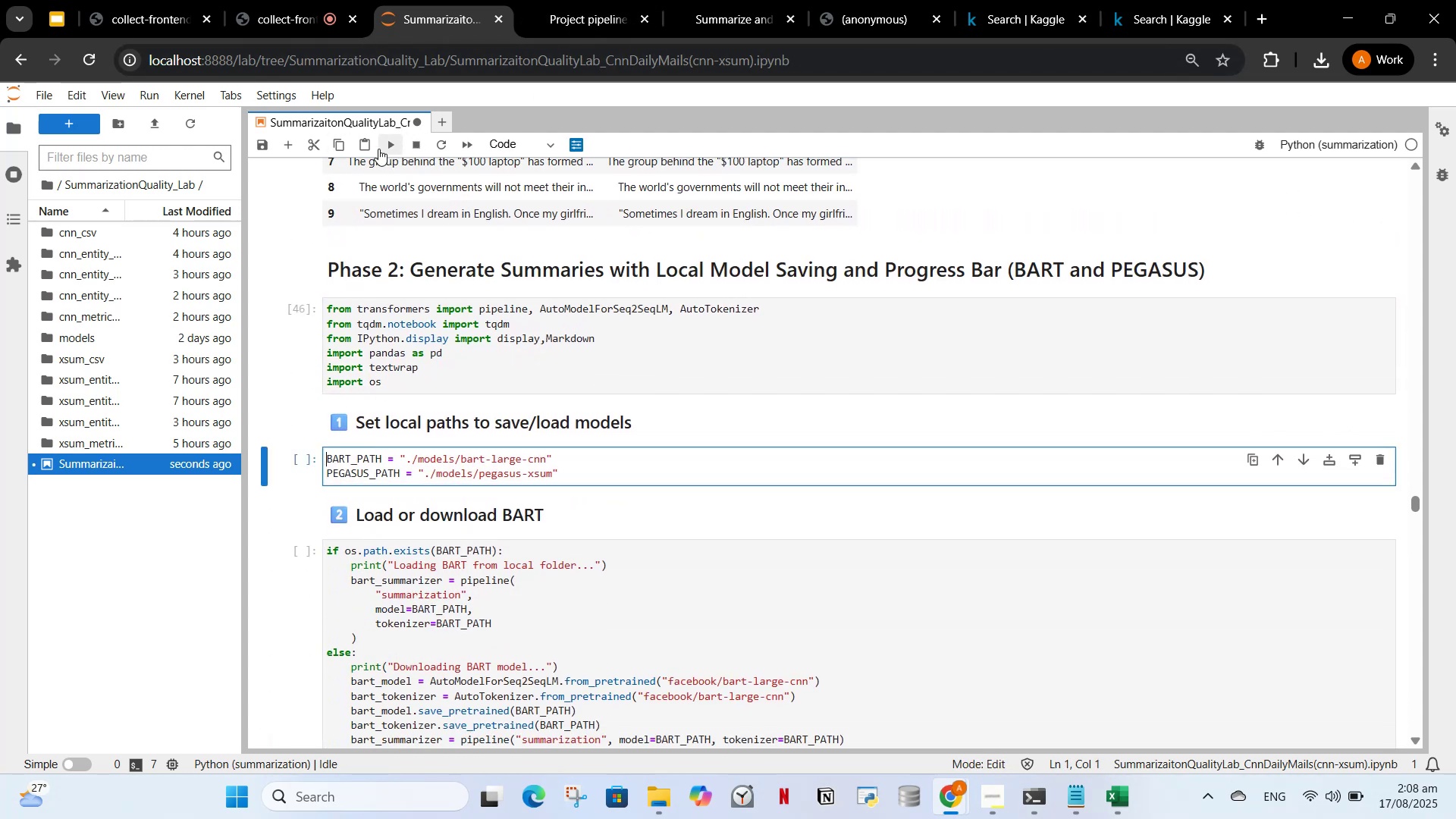 
left_click([378, 149])
 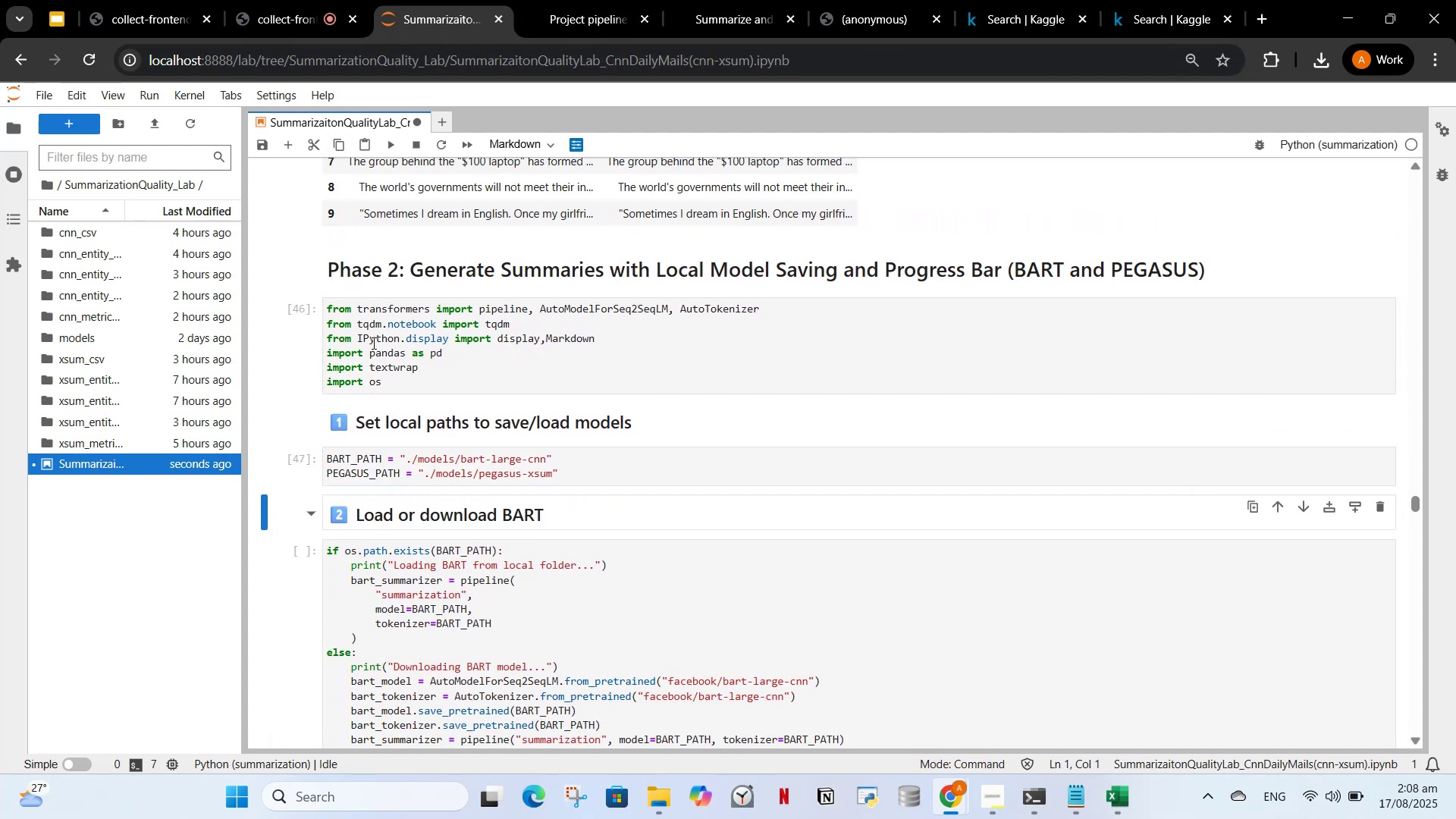 
scroll: coordinate [389, 359], scroll_direction: down, amount: 3.0
 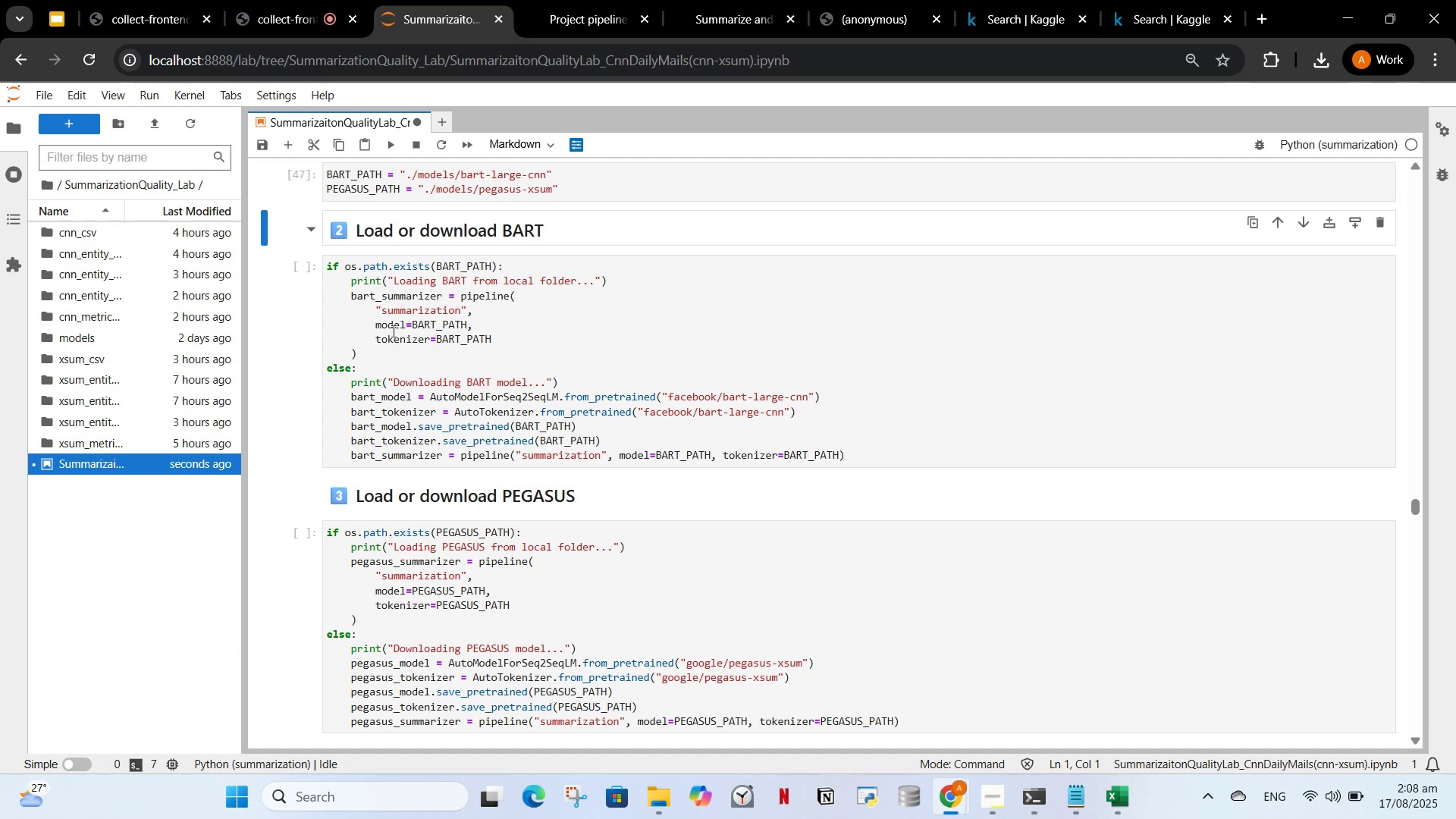 
left_click([392, 331])
 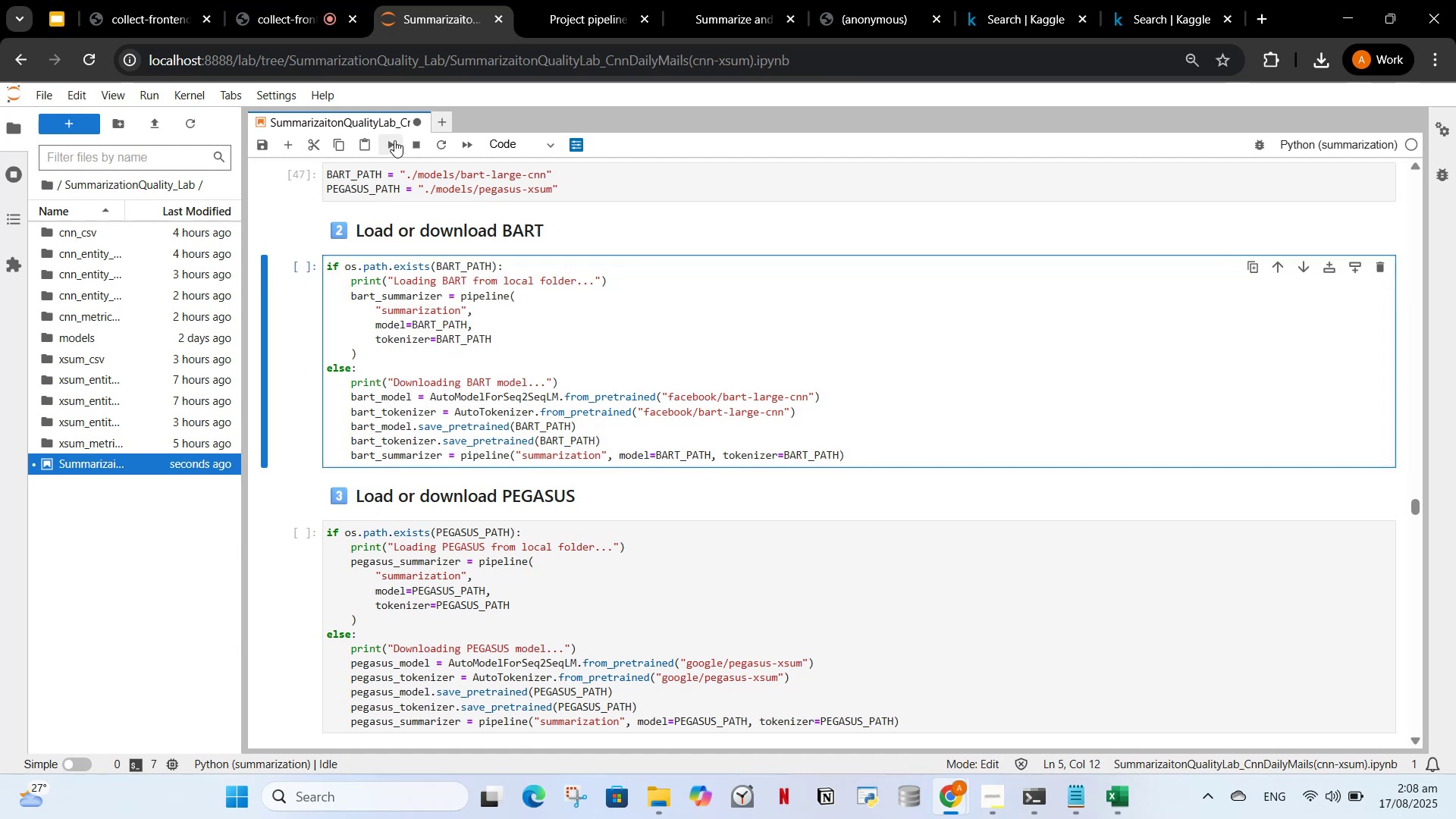 
left_click([394, 140])
 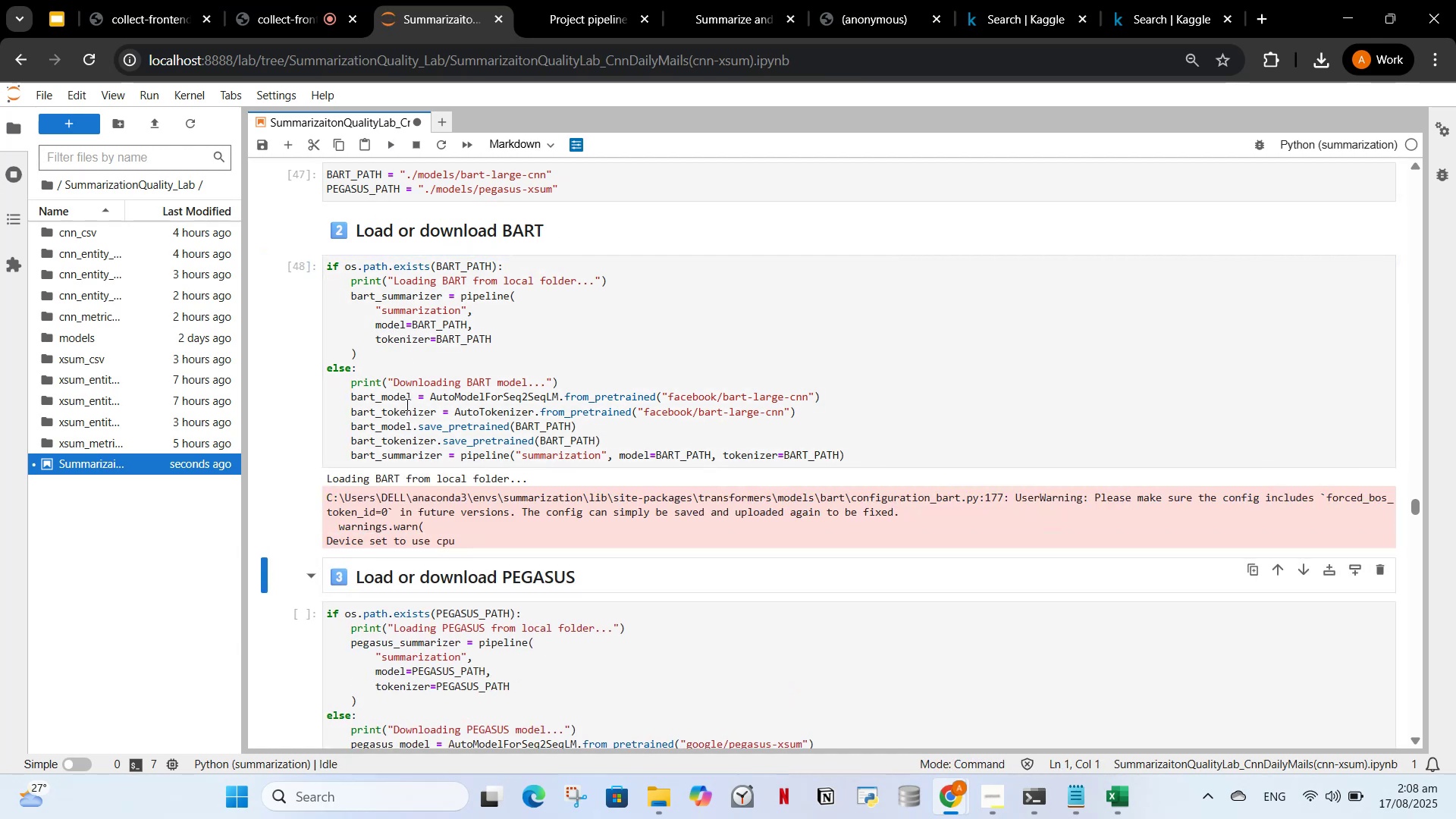 
scroll: coordinate [377, 416], scroll_direction: down, amount: 2.0
 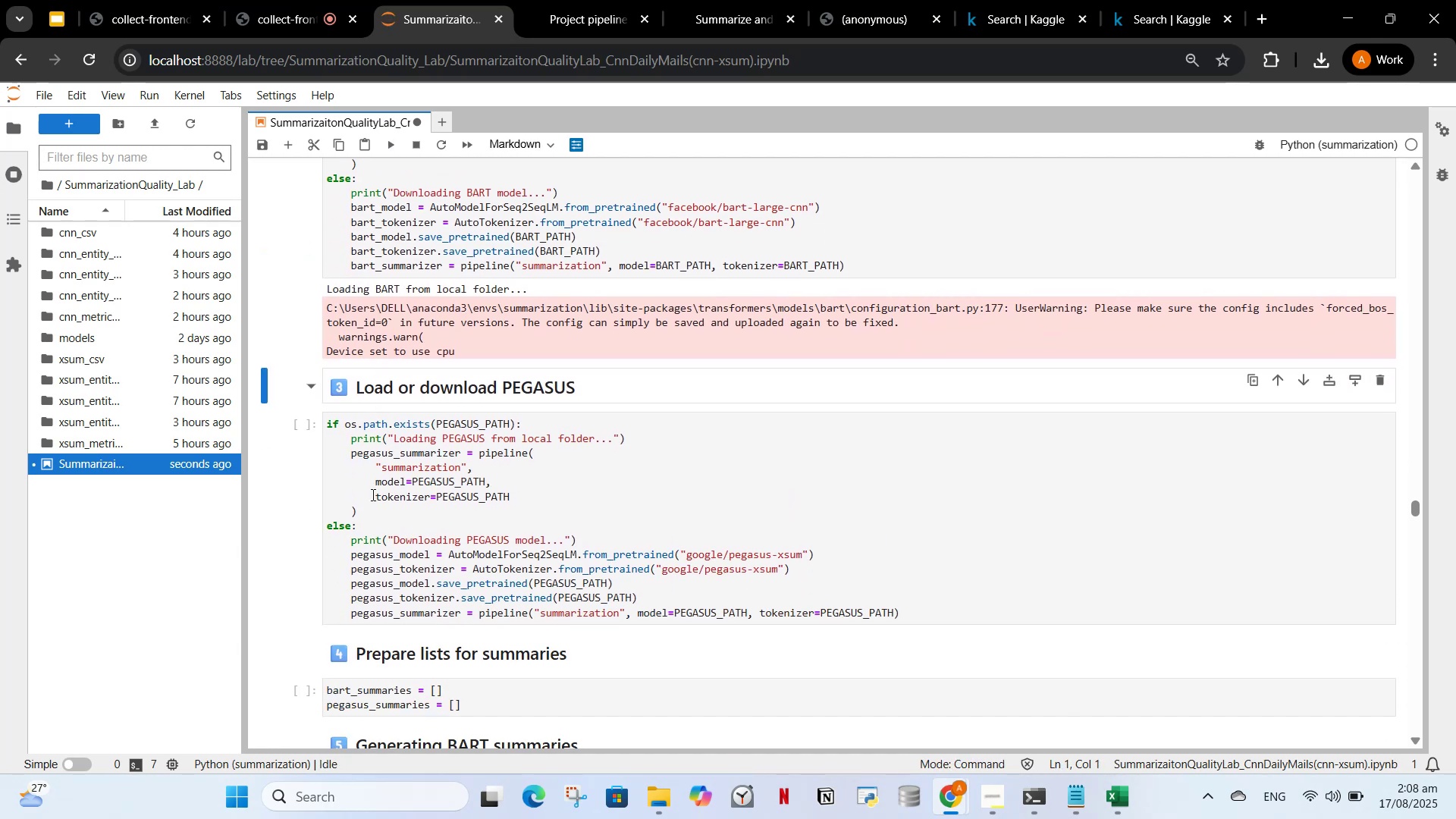 
left_click([372, 499])
 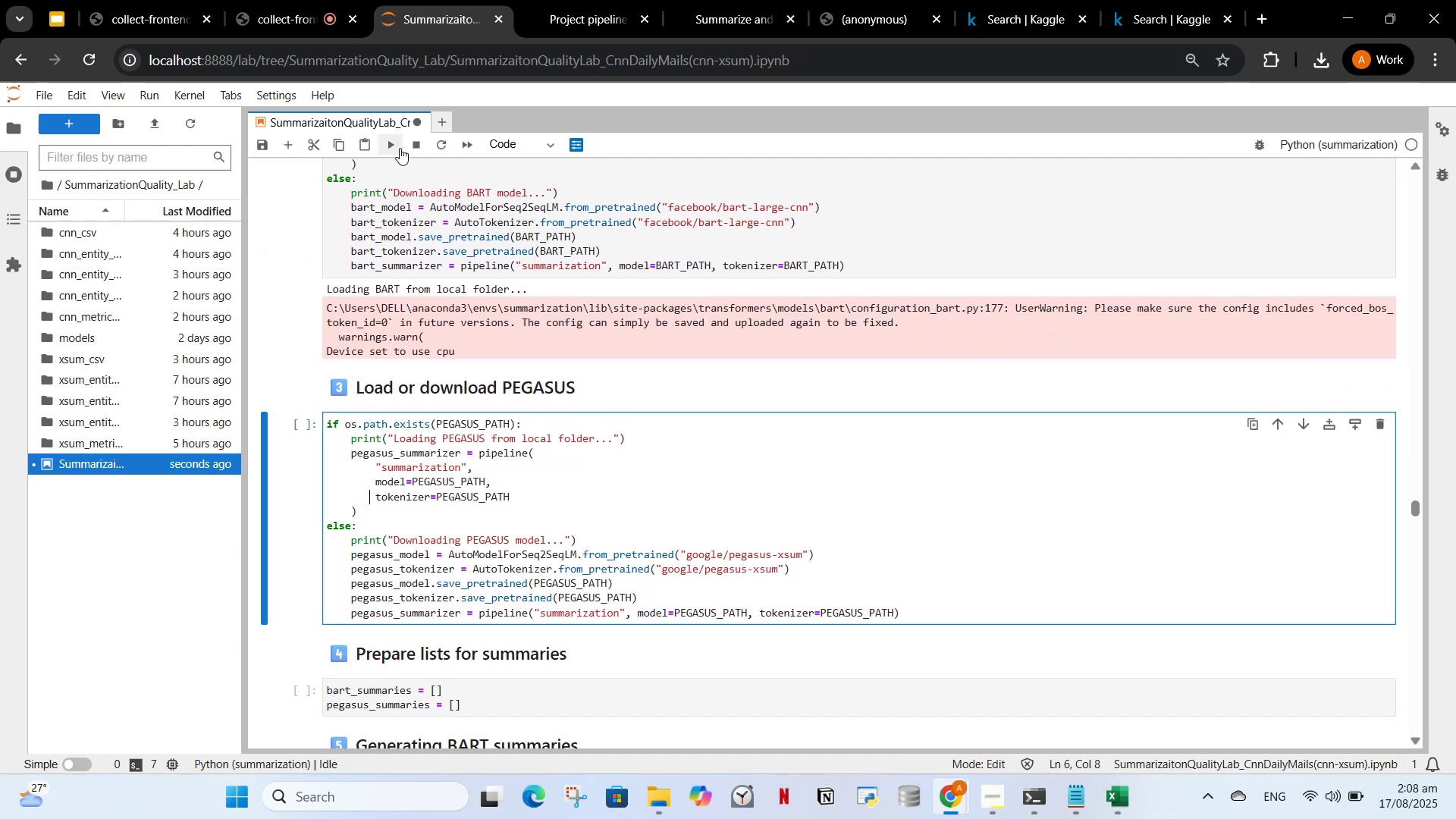 
left_click([398, 149])
 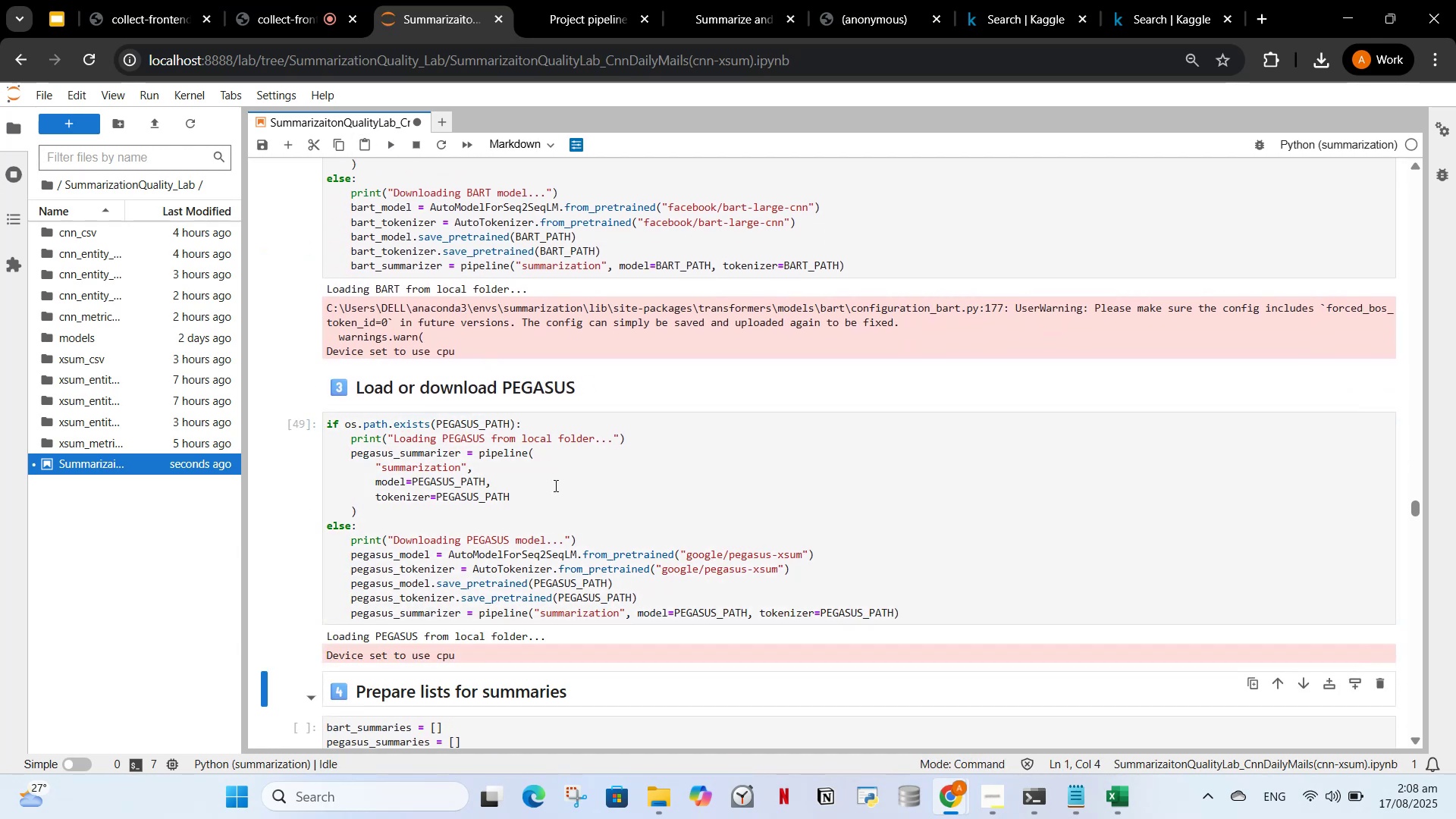 
wait(5.77)
 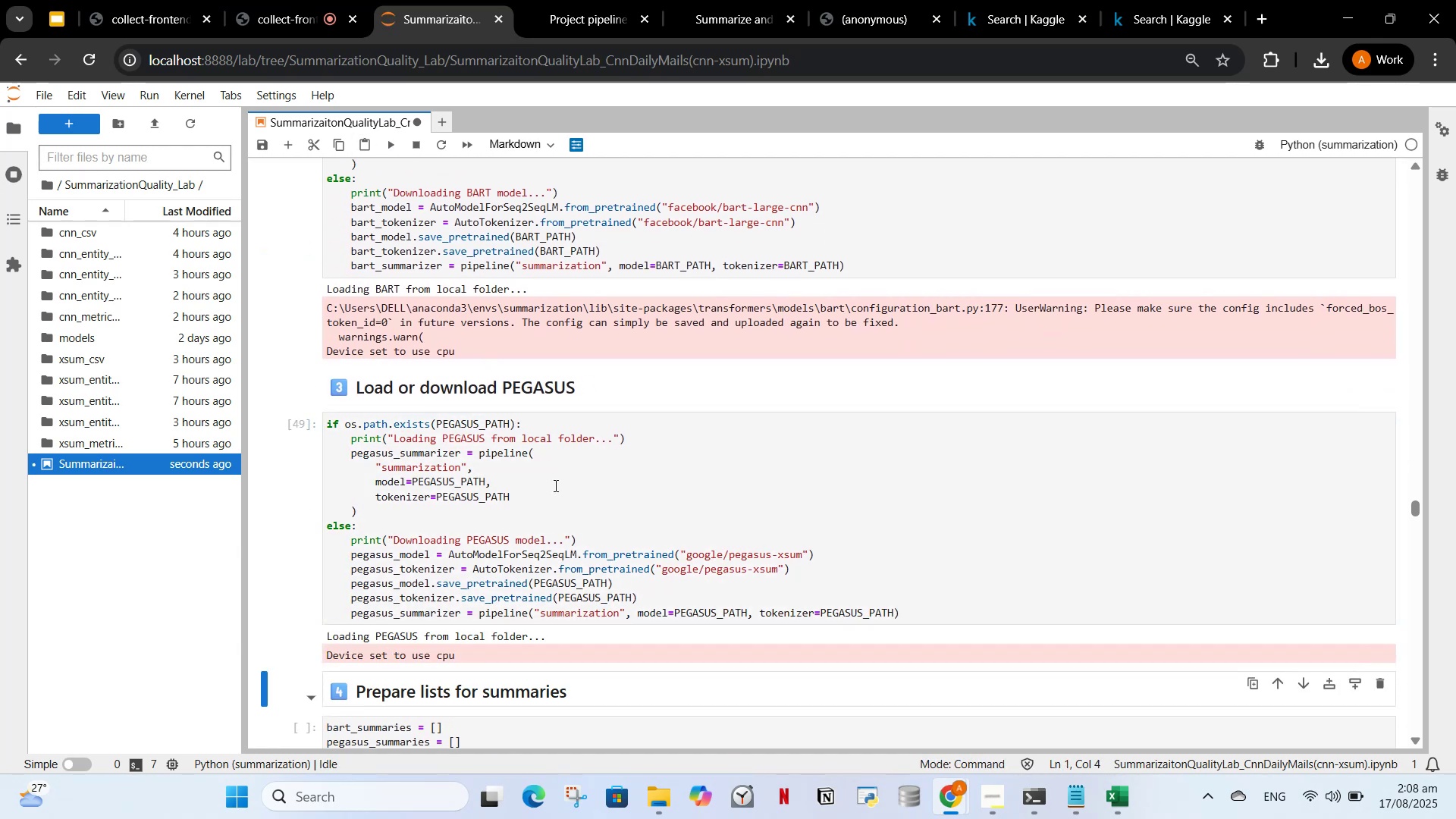 
scroll: coordinate [545, 517], scroll_direction: down, amount: 3.0
 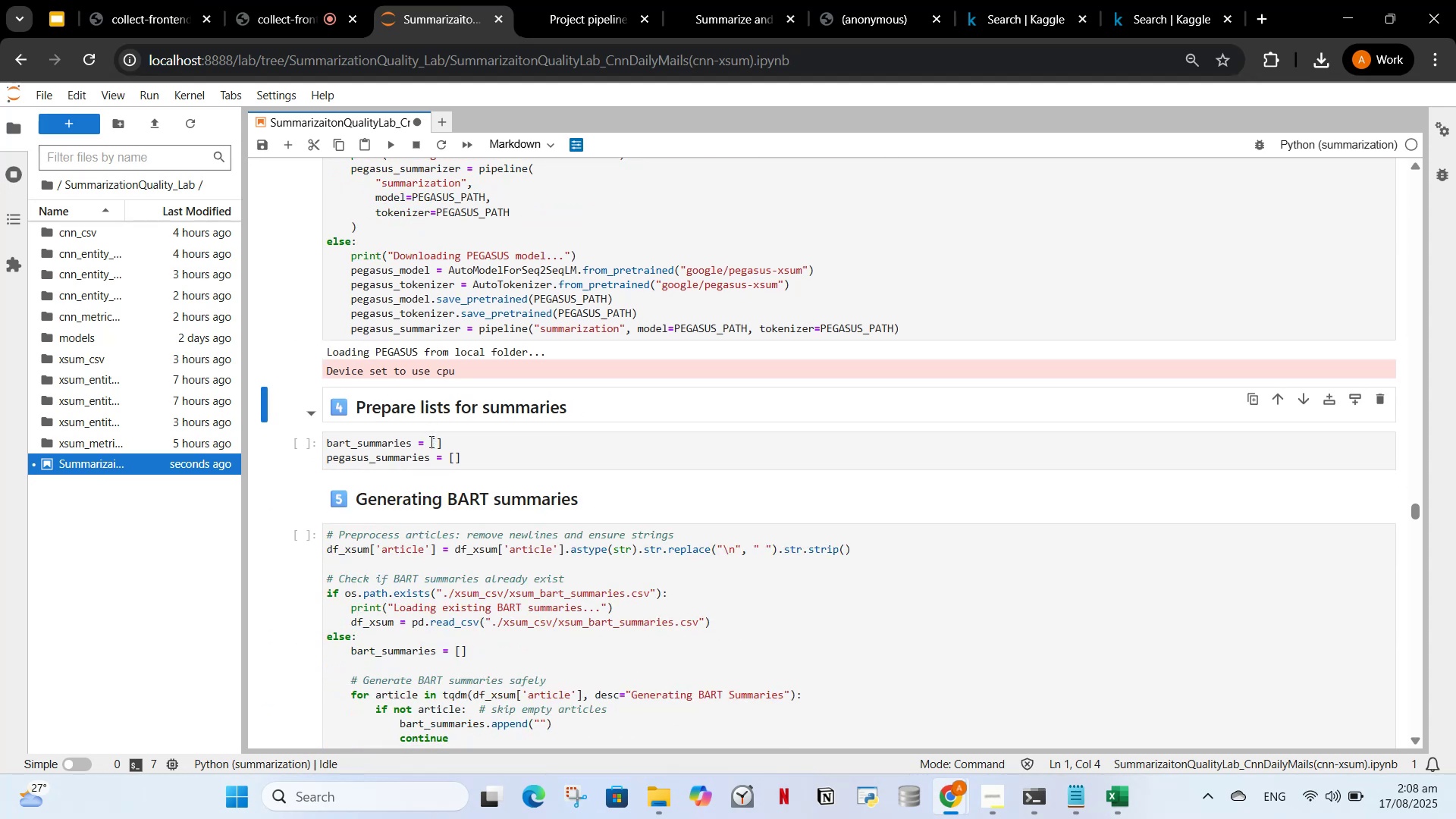 
left_click([431, 441])
 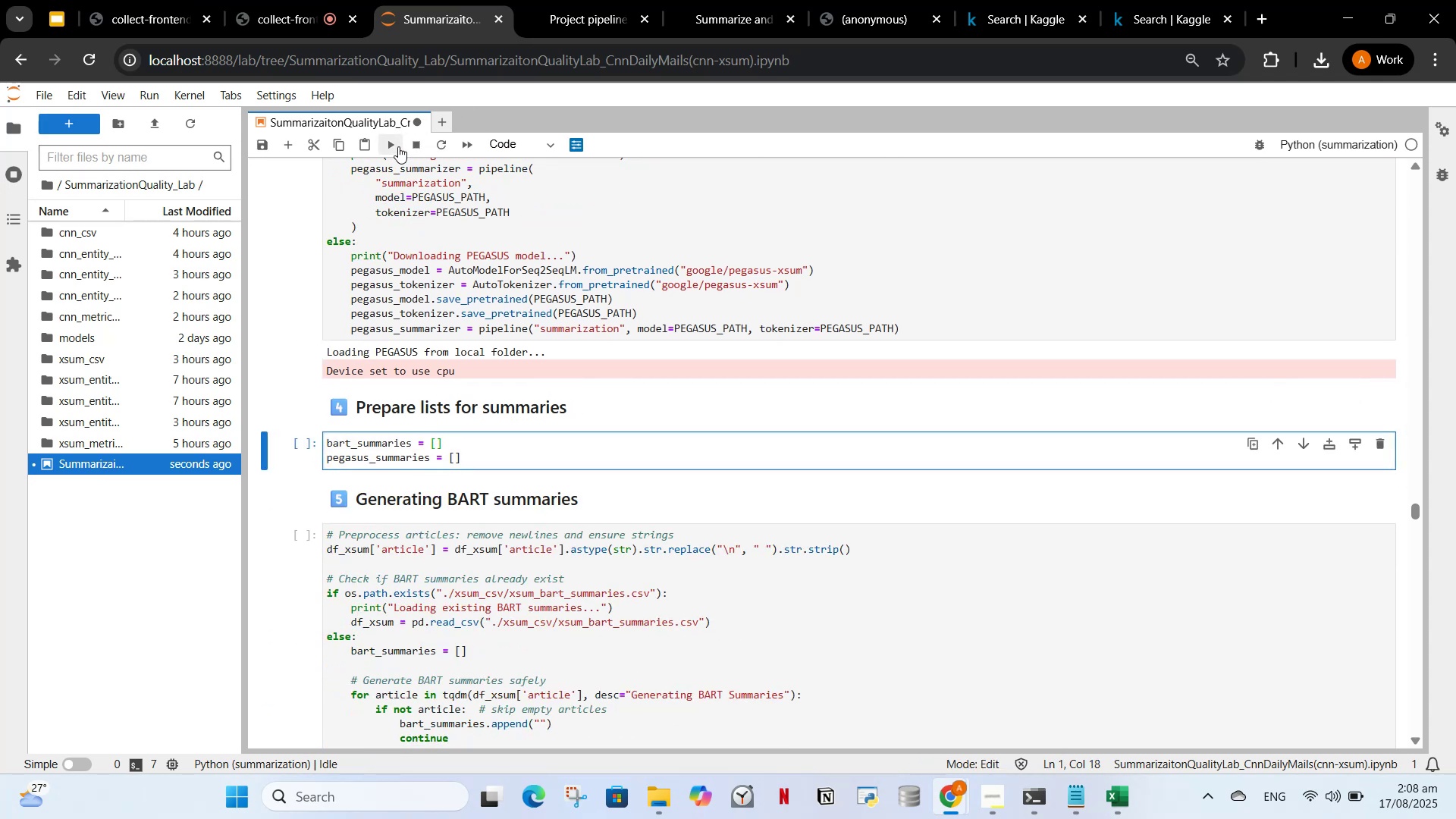 
left_click([397, 146])
 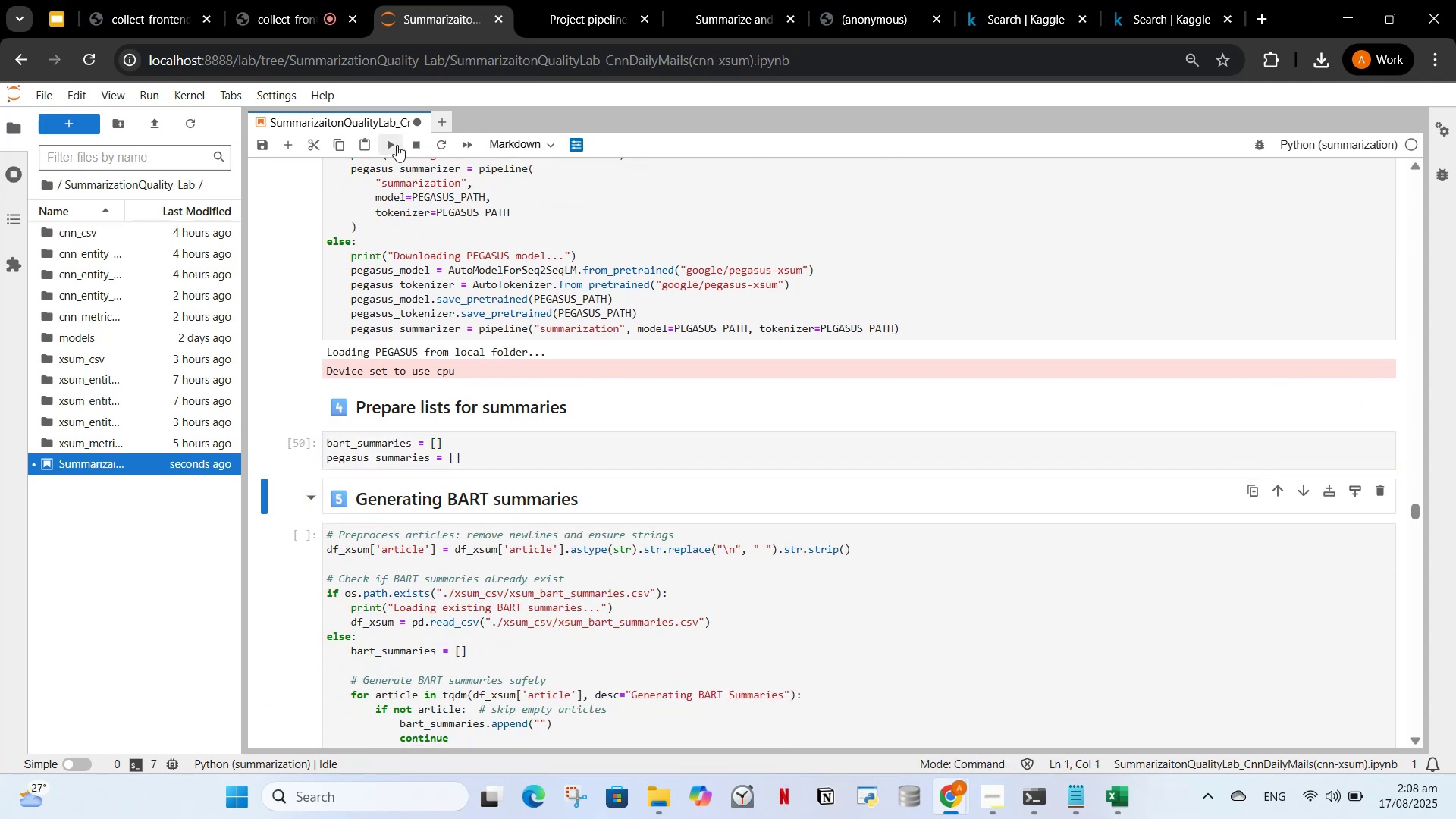 
scroll: coordinate [372, 592], scroll_direction: down, amount: 2.0
 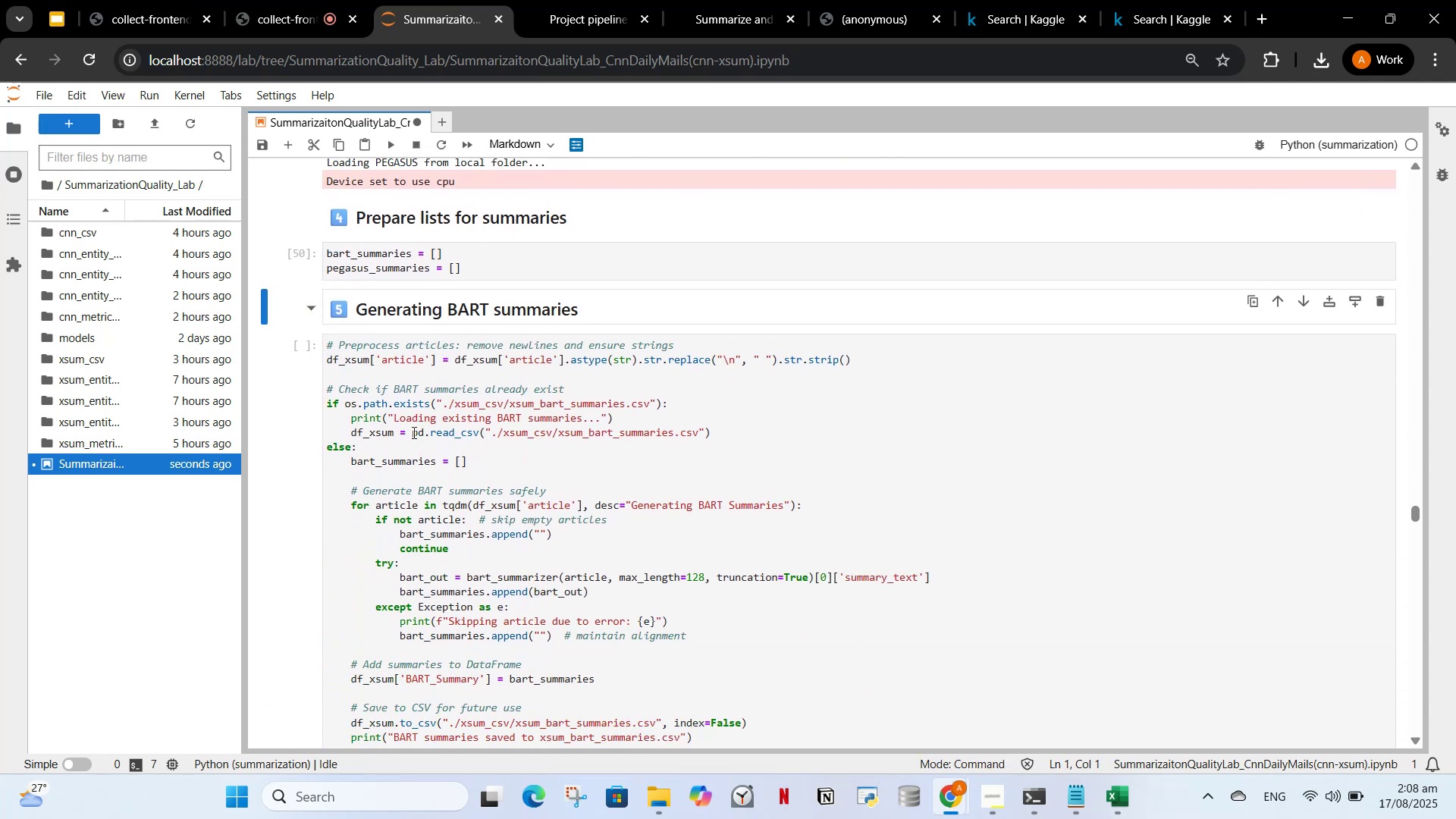 
left_click([402, 453])
 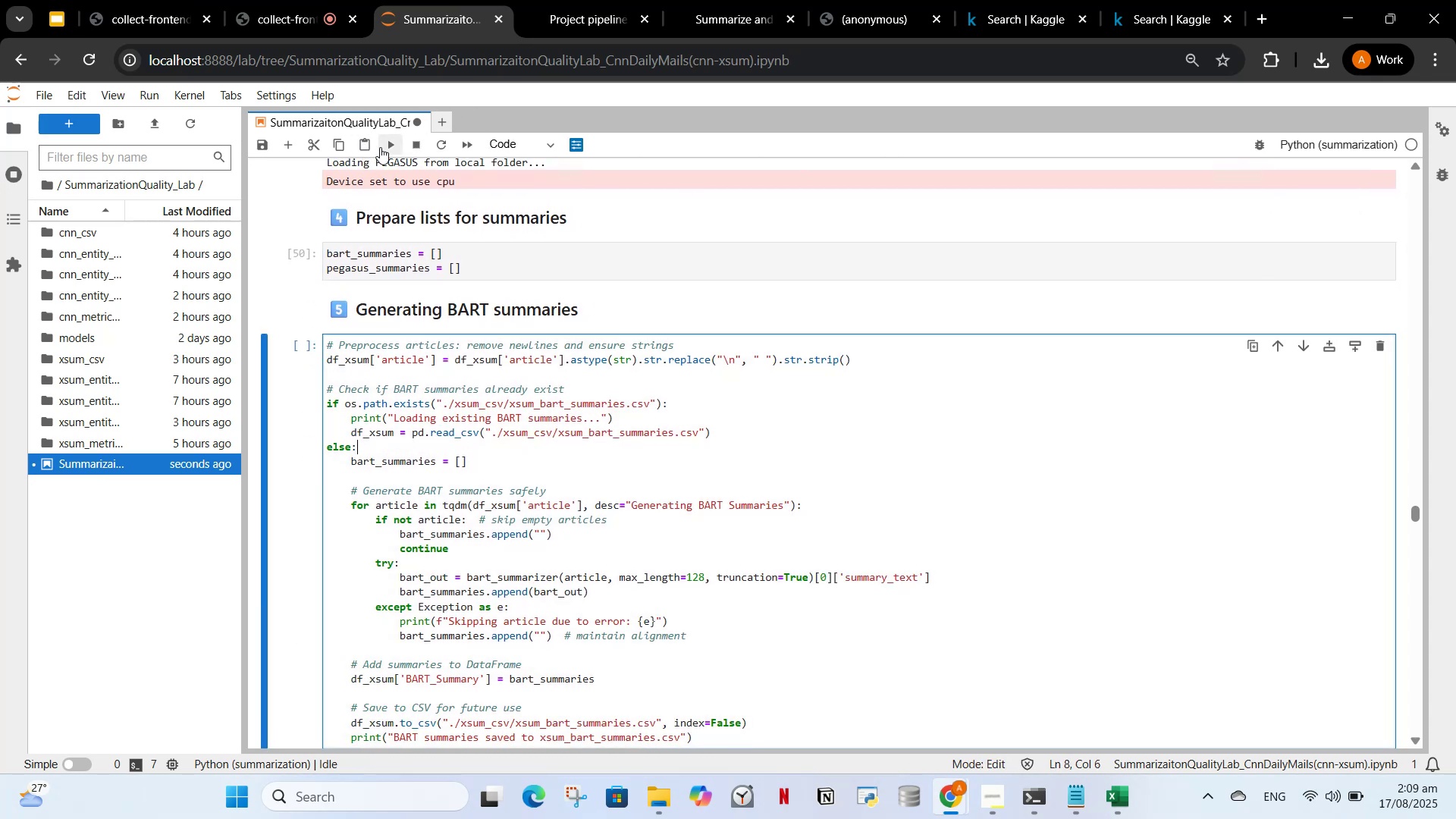 
left_click([384, 144])
 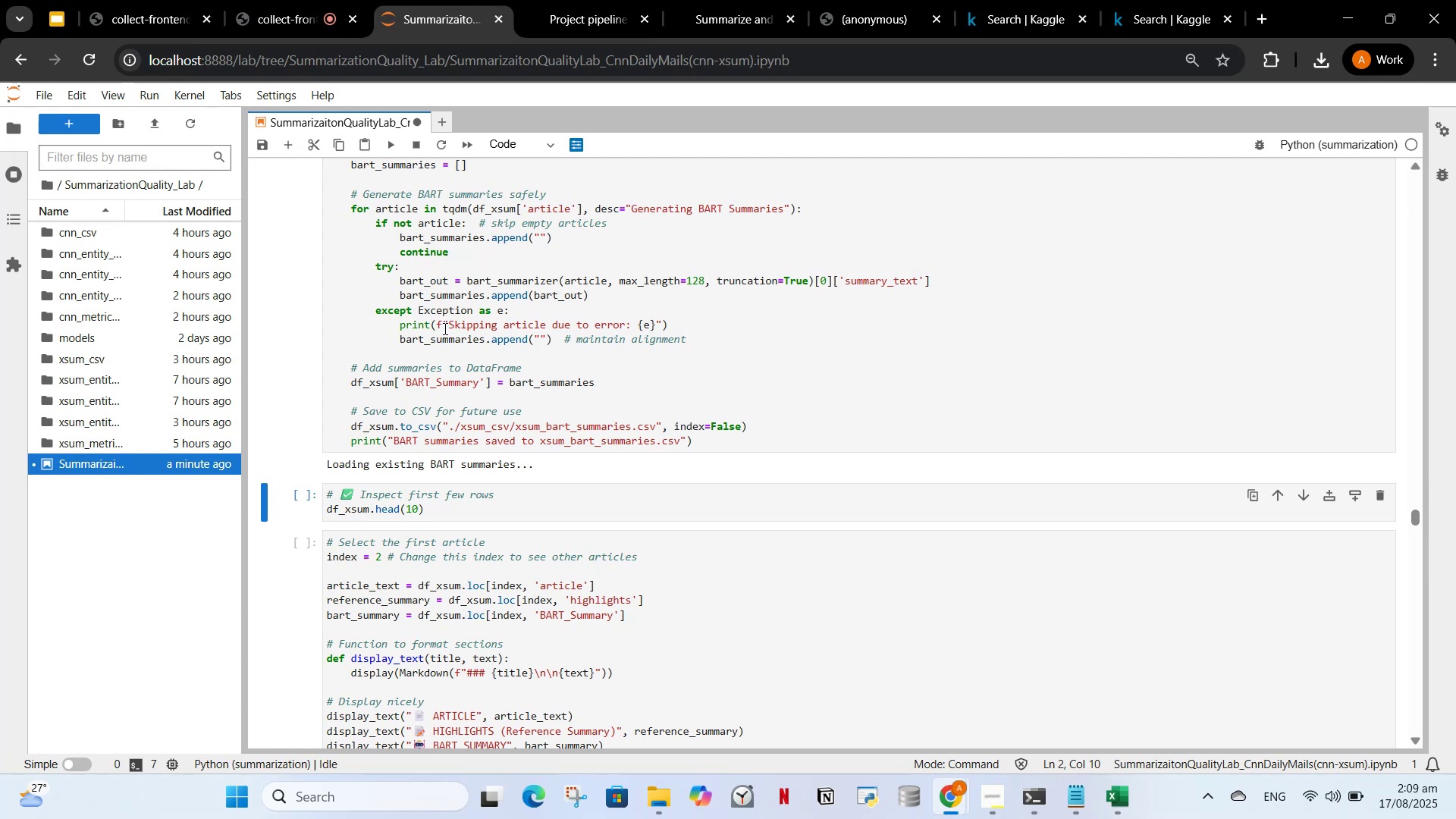 
scroll: coordinate [730, 409], scroll_direction: up, amount: 4.0
 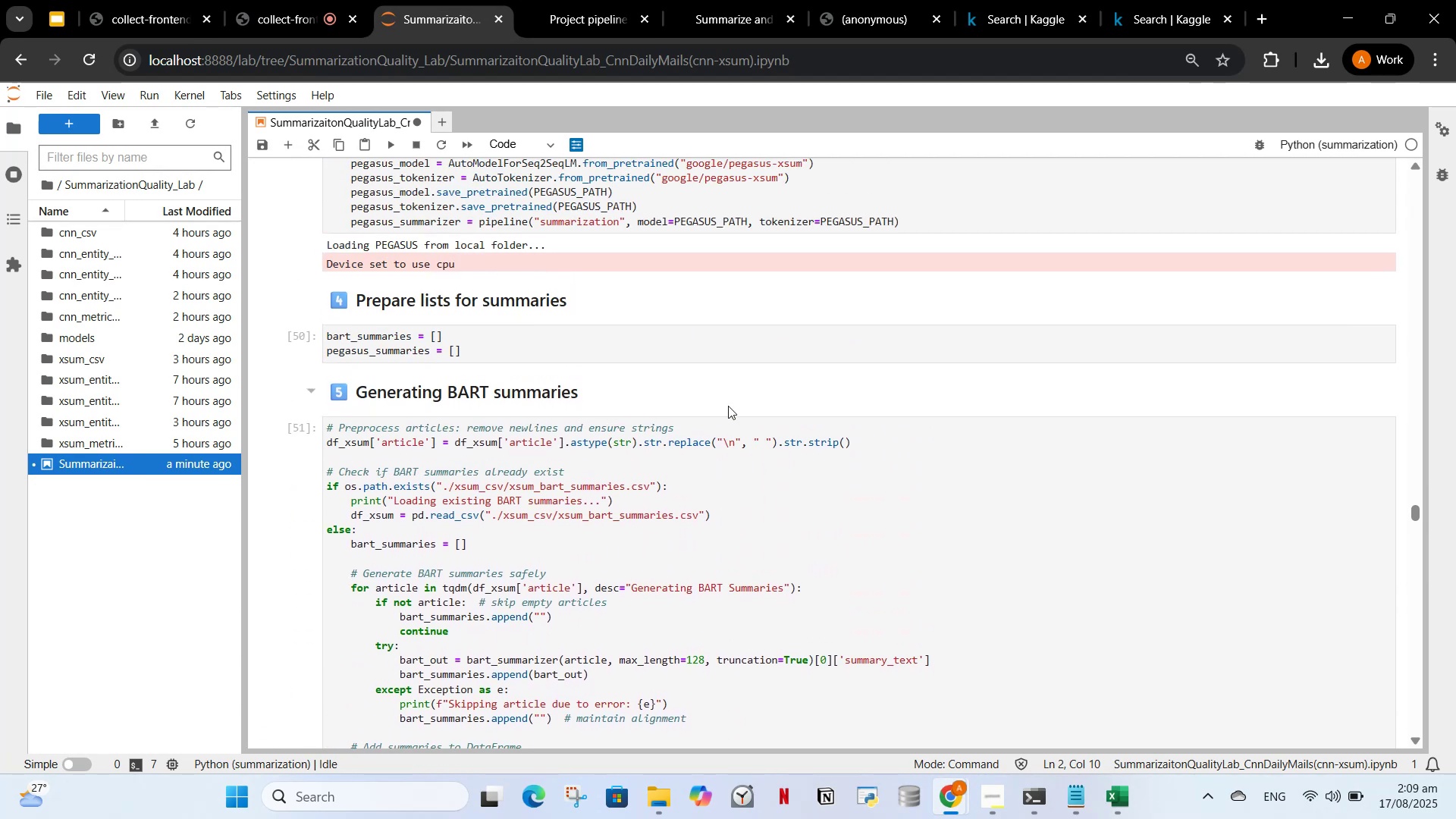 
scroll: coordinate [723, 412], scroll_direction: down, amount: 4.0
 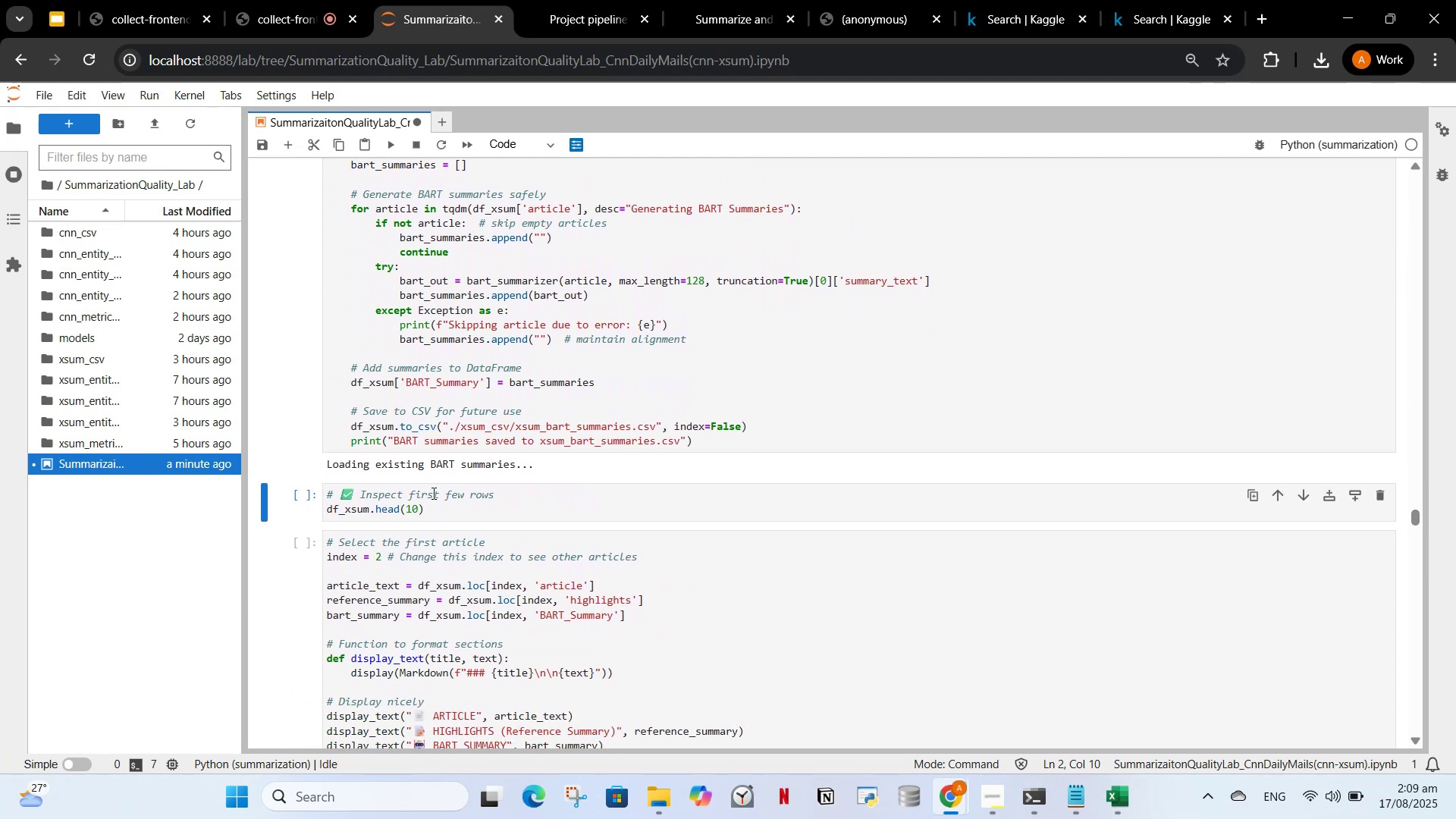 
left_click([432, 493])
 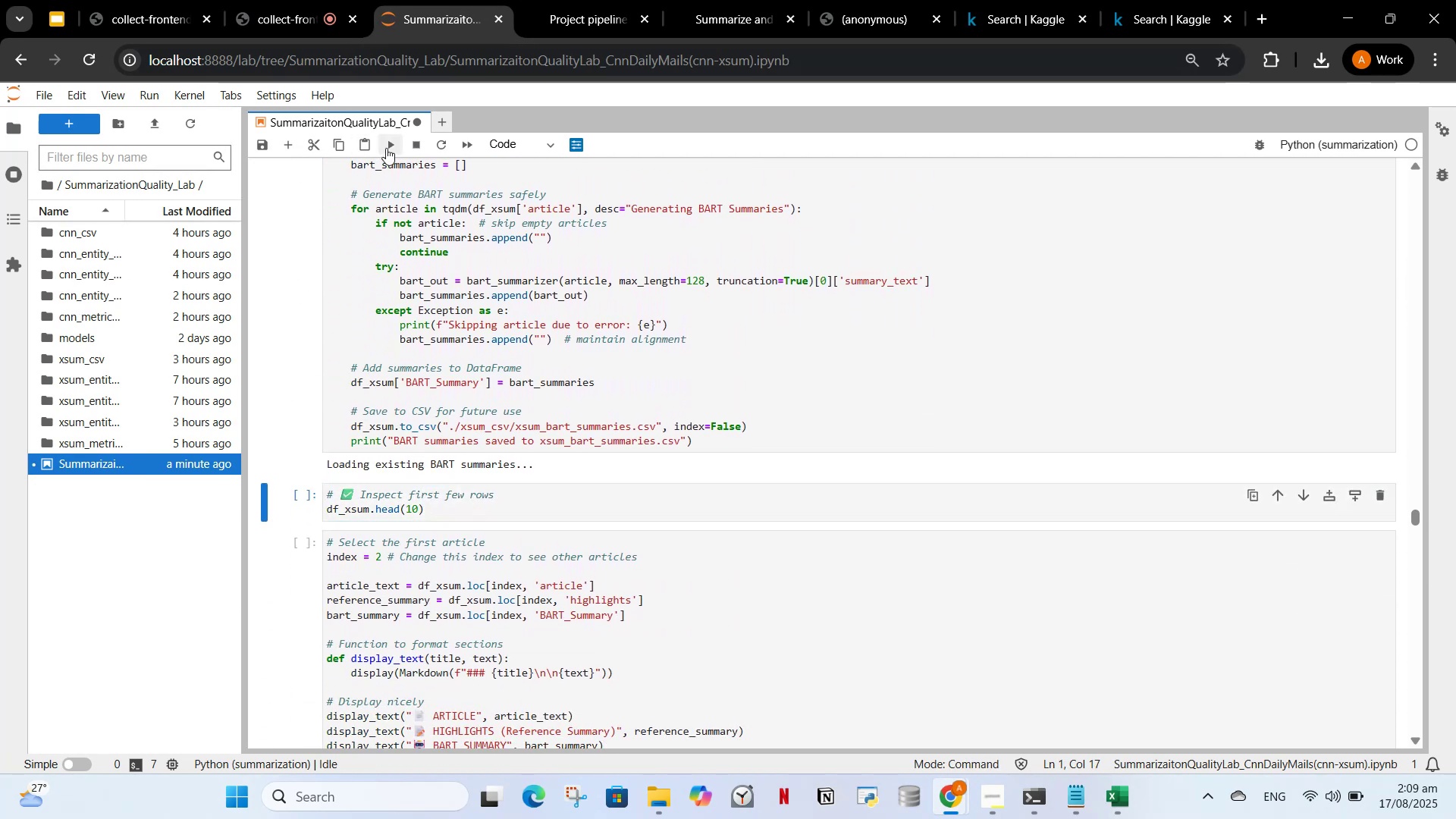 
left_click([388, 145])
 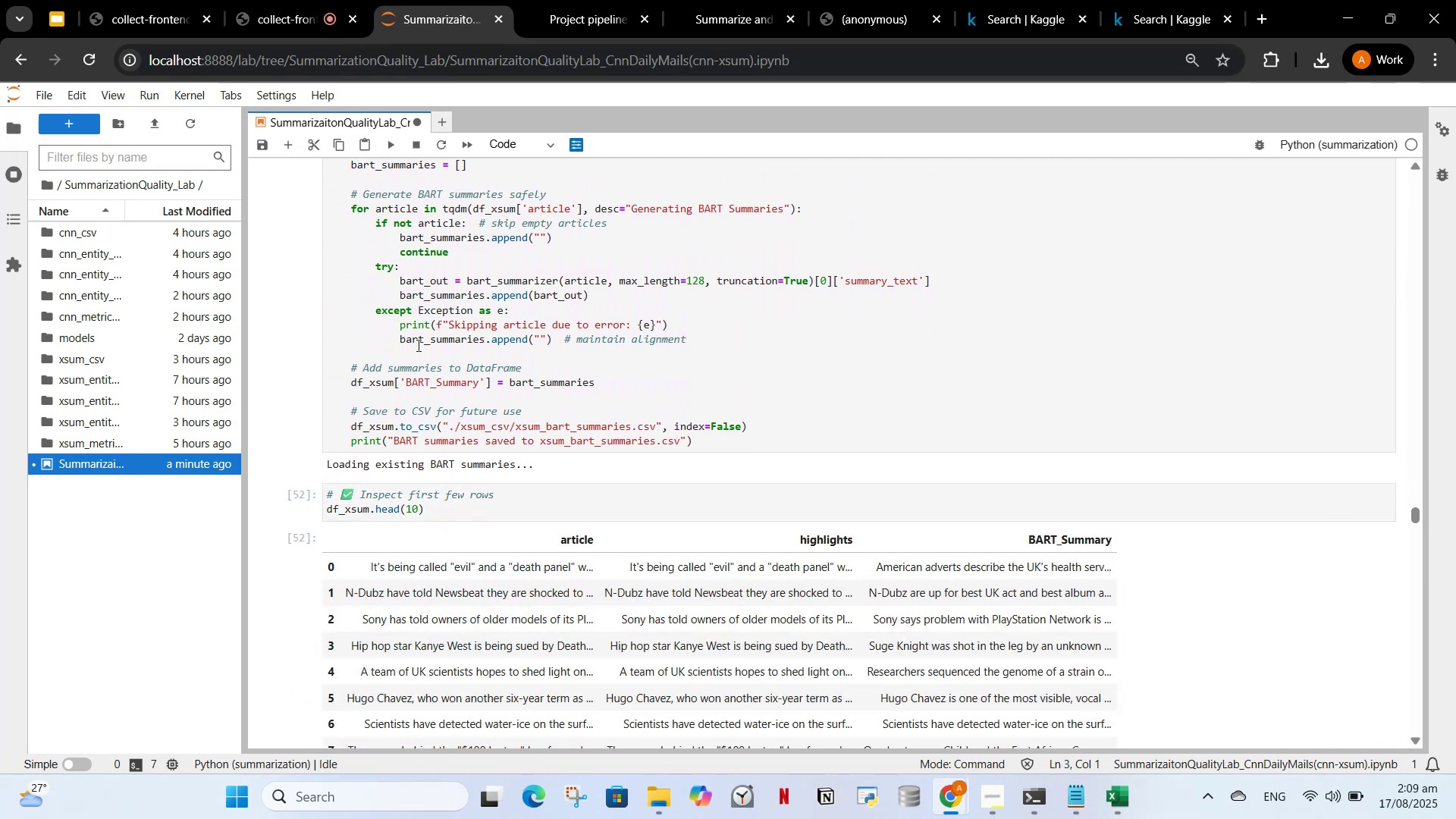 
scroll: coordinate [441, 340], scroll_direction: down, amount: 4.0
 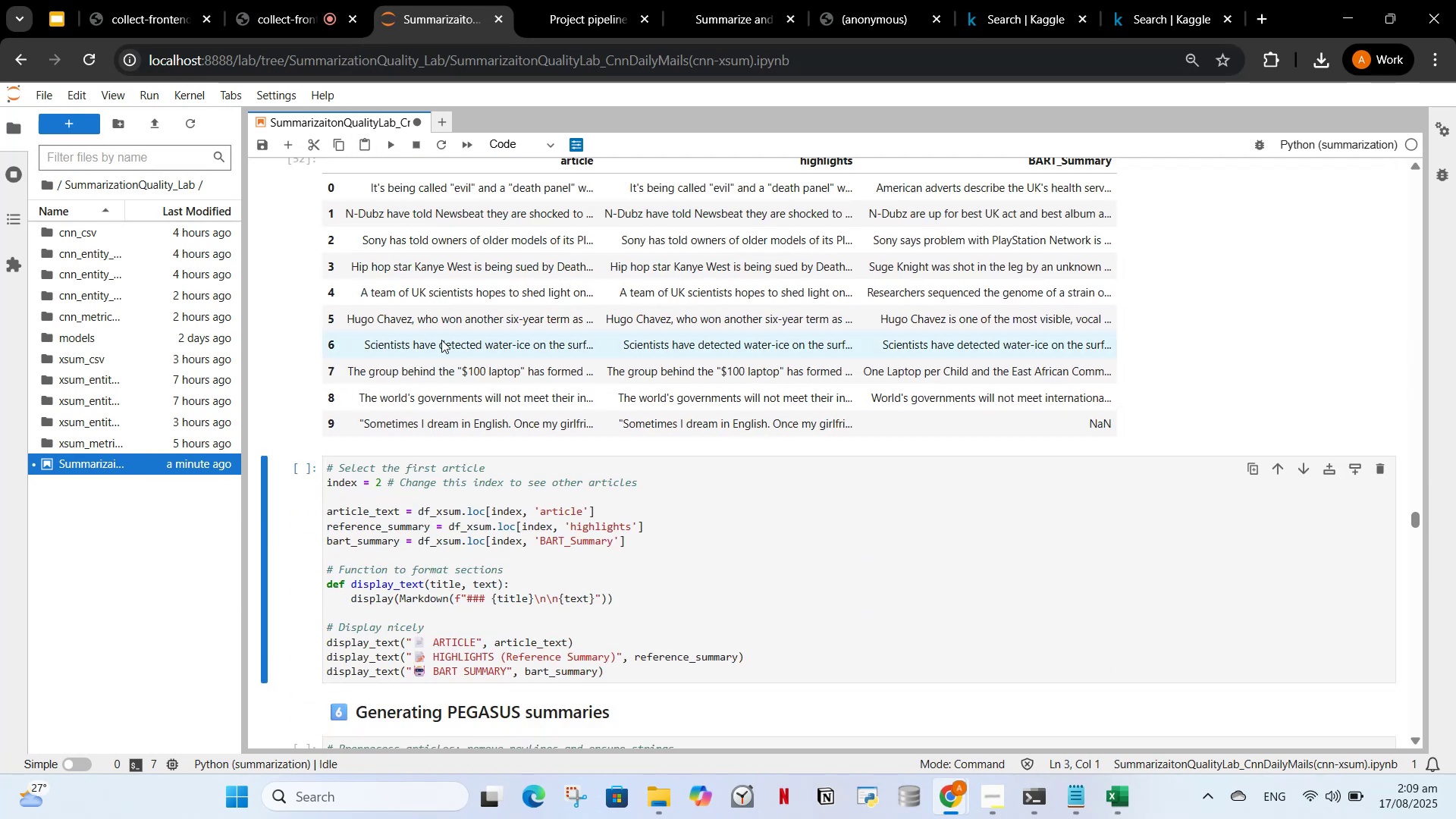 
scroll: coordinate [441, 340], scroll_direction: up, amount: 1.0
 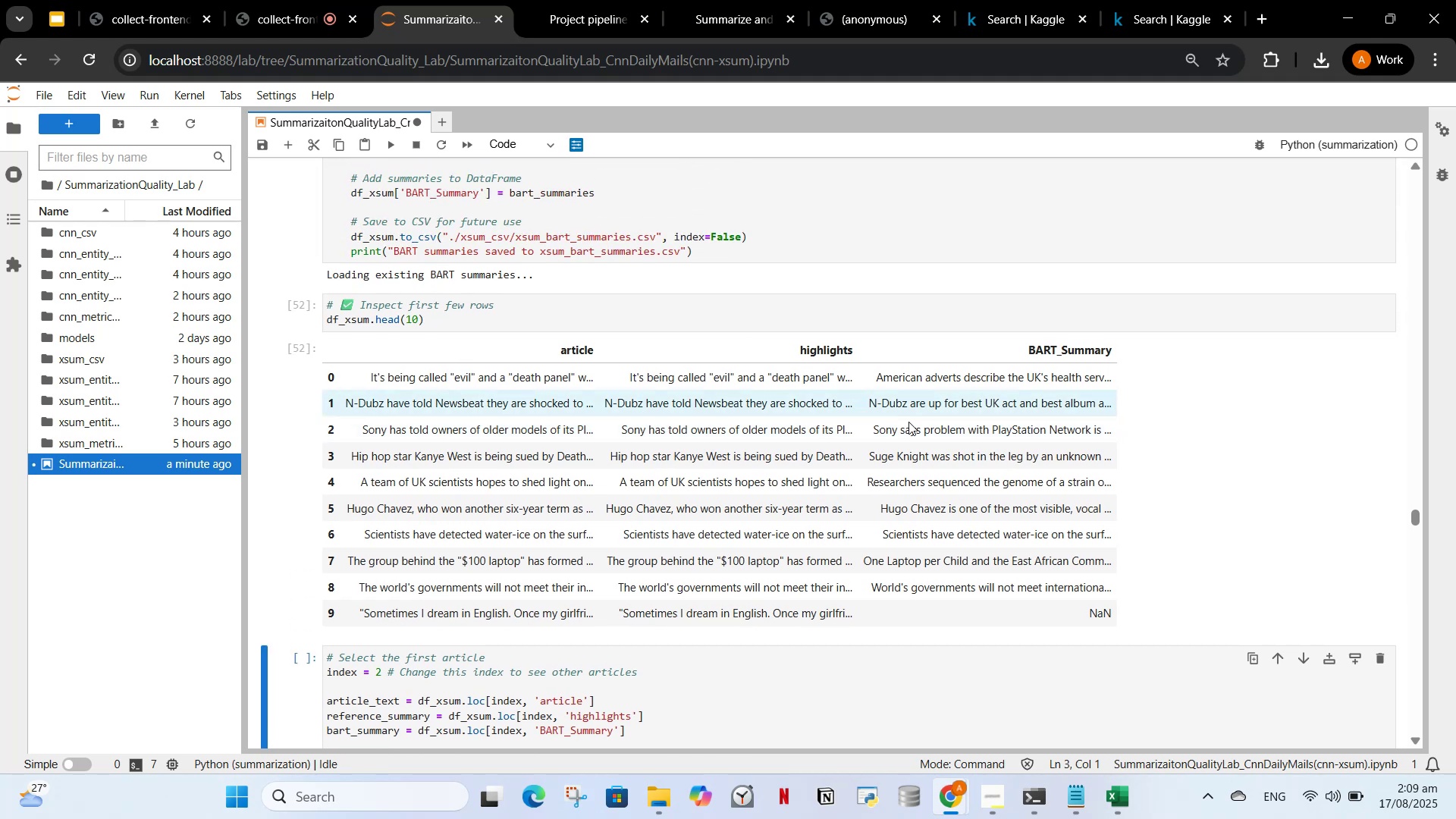 
scroll: coordinate [910, 424], scroll_direction: down, amount: 1.0
 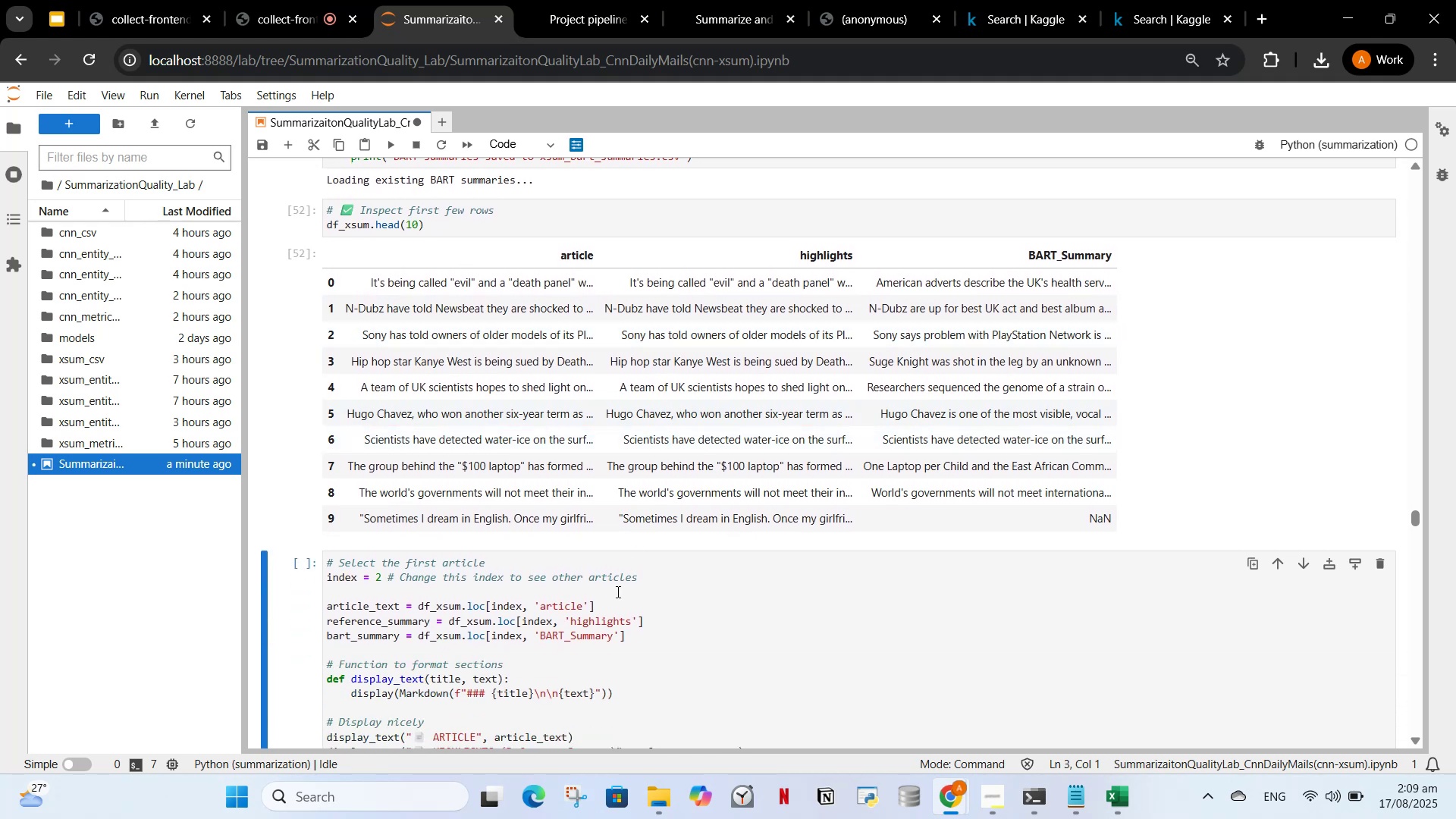 
left_click([613, 597])
 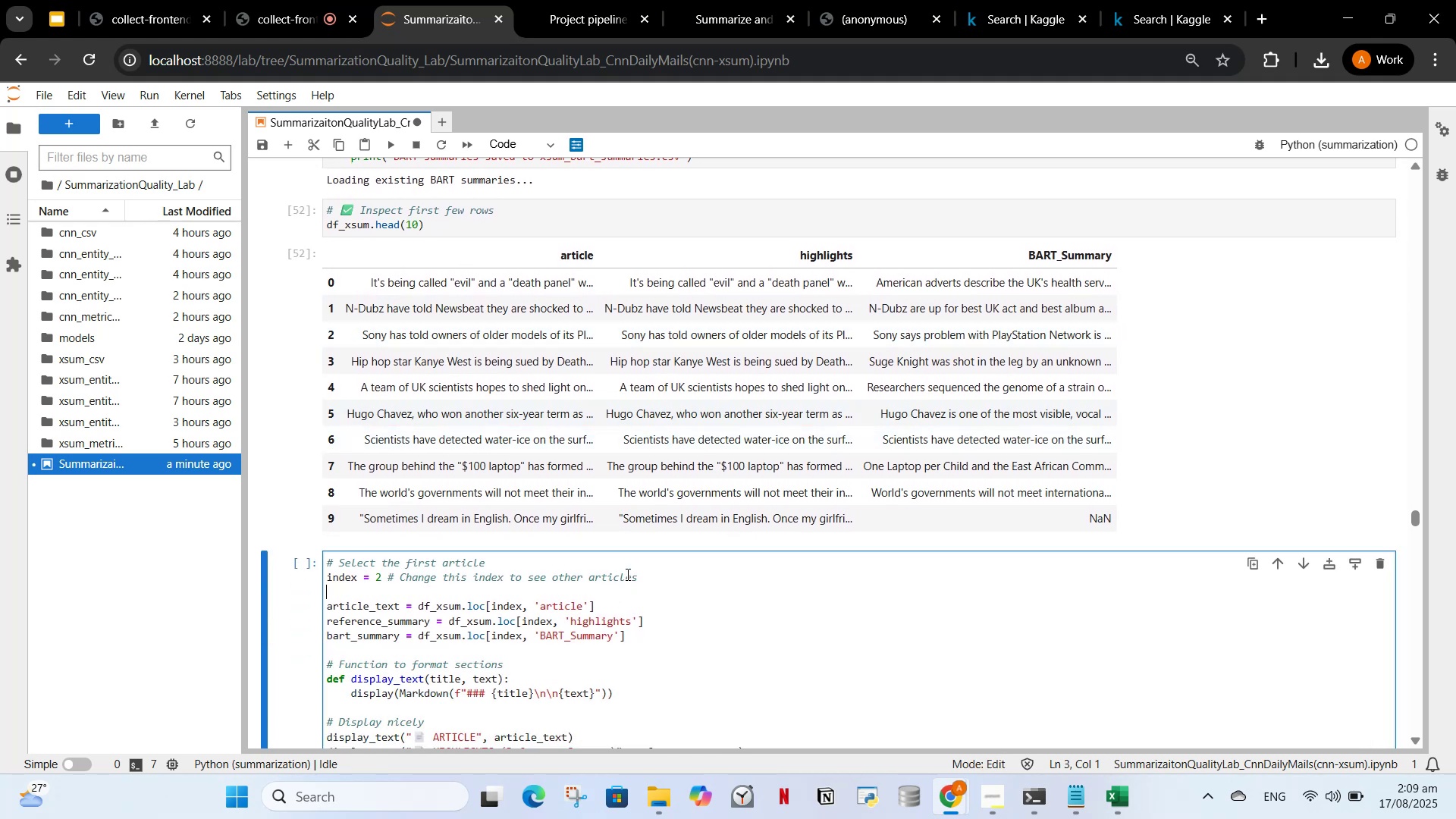 
scroll: coordinate [632, 569], scroll_direction: down, amount: 2.0
 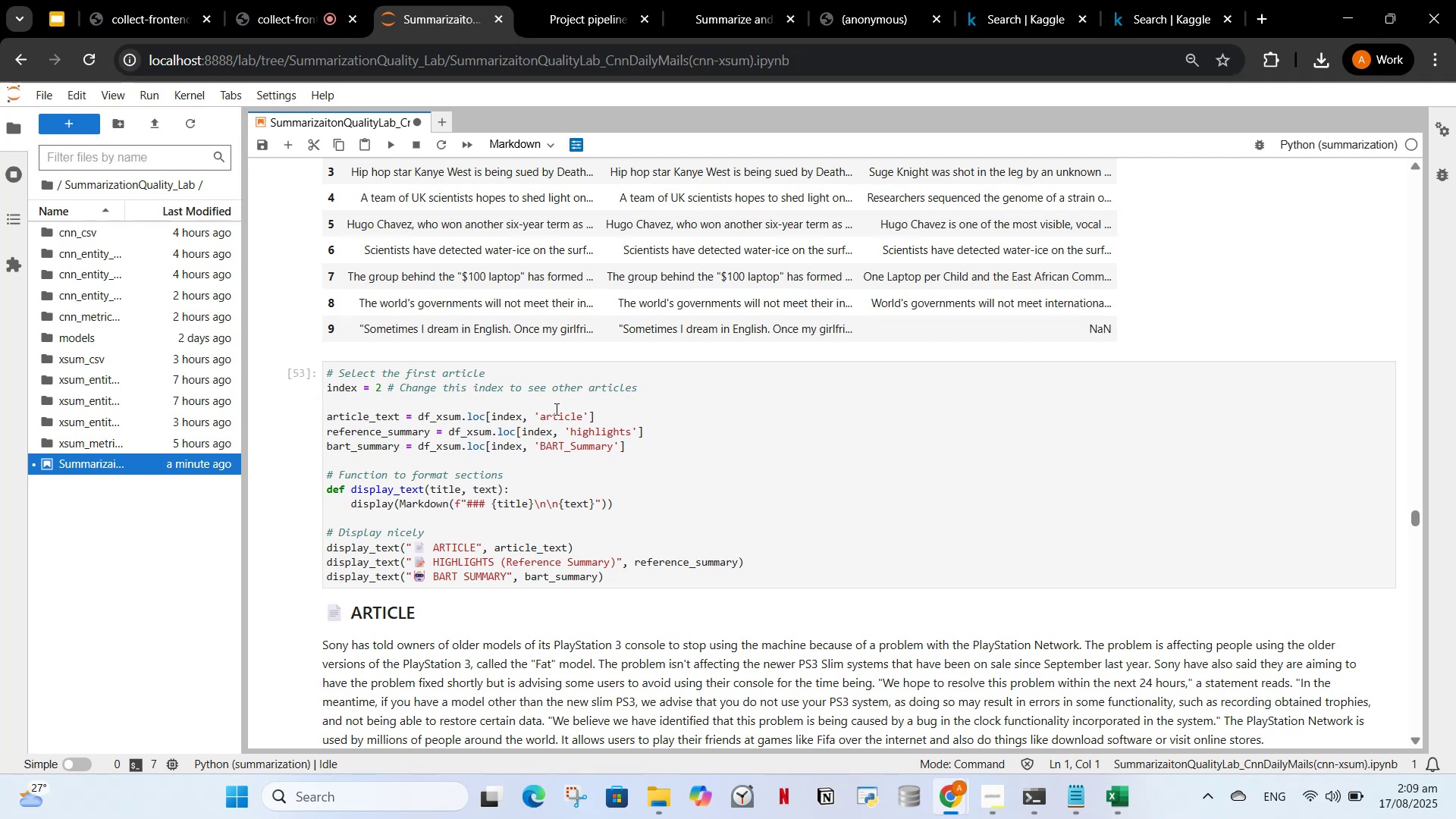 
wait(13.52)
 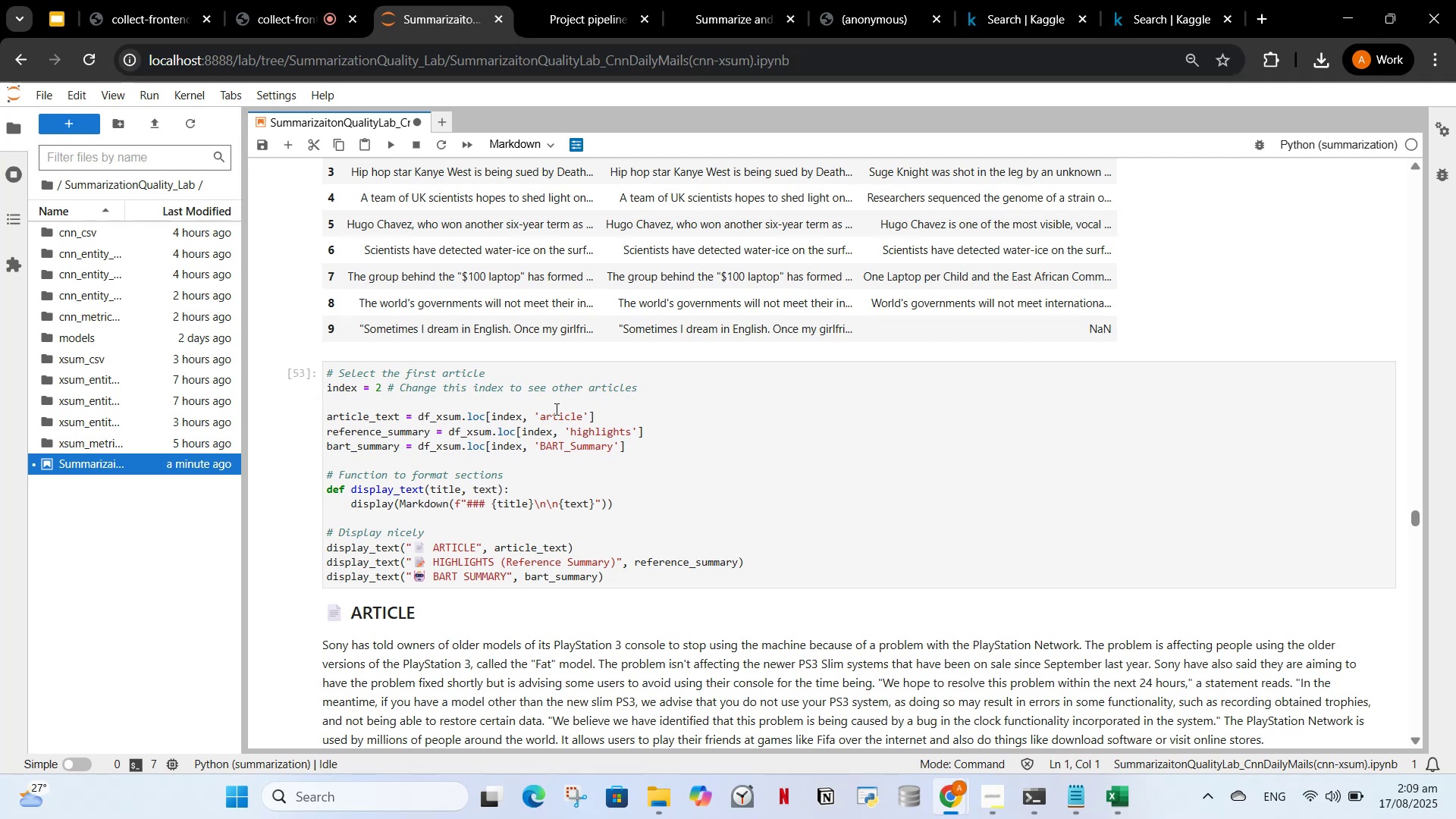 
scroll: coordinate [482, 499], scroll_direction: down, amount: 6.0
 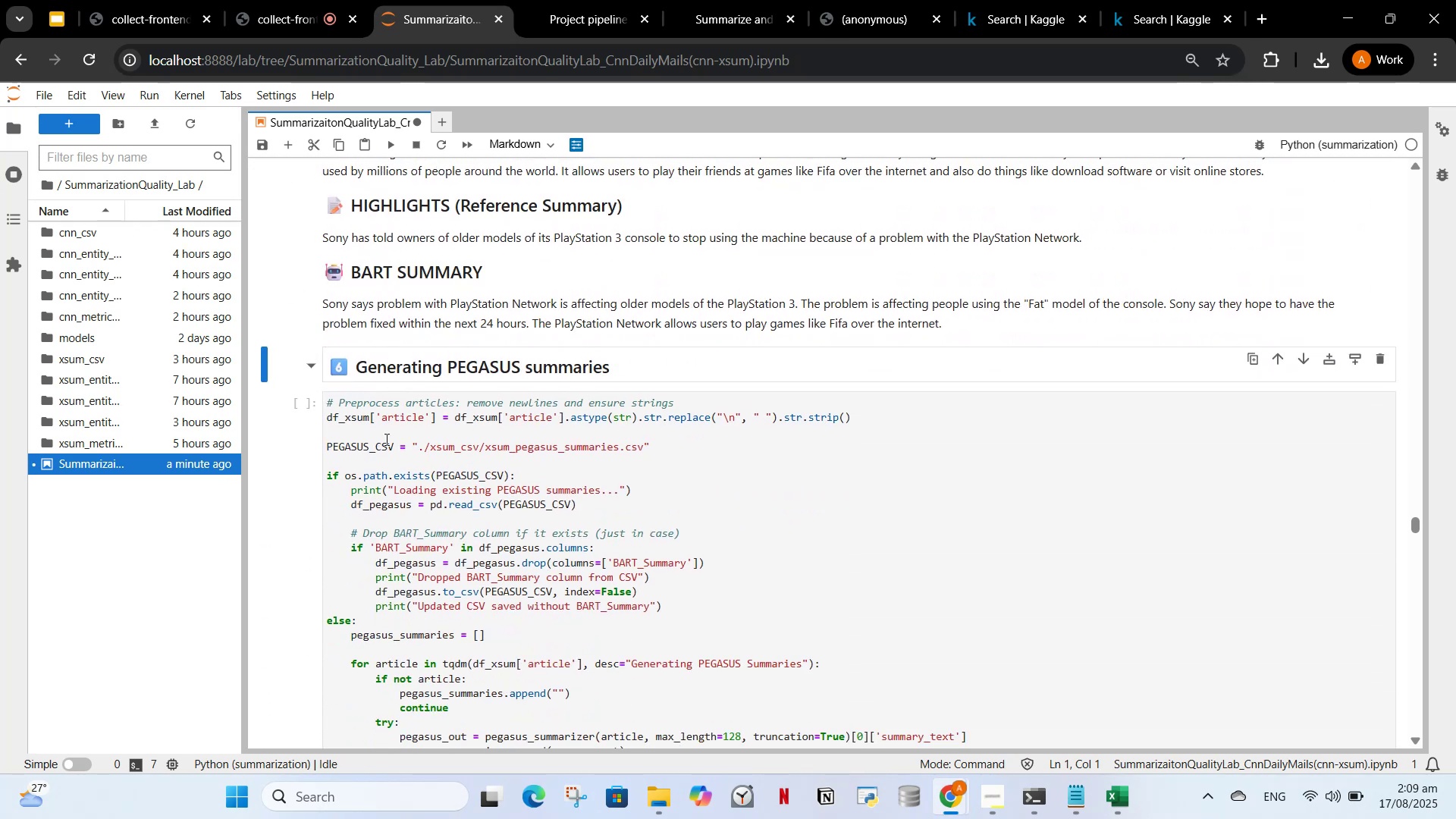 
left_click([428, 481])
 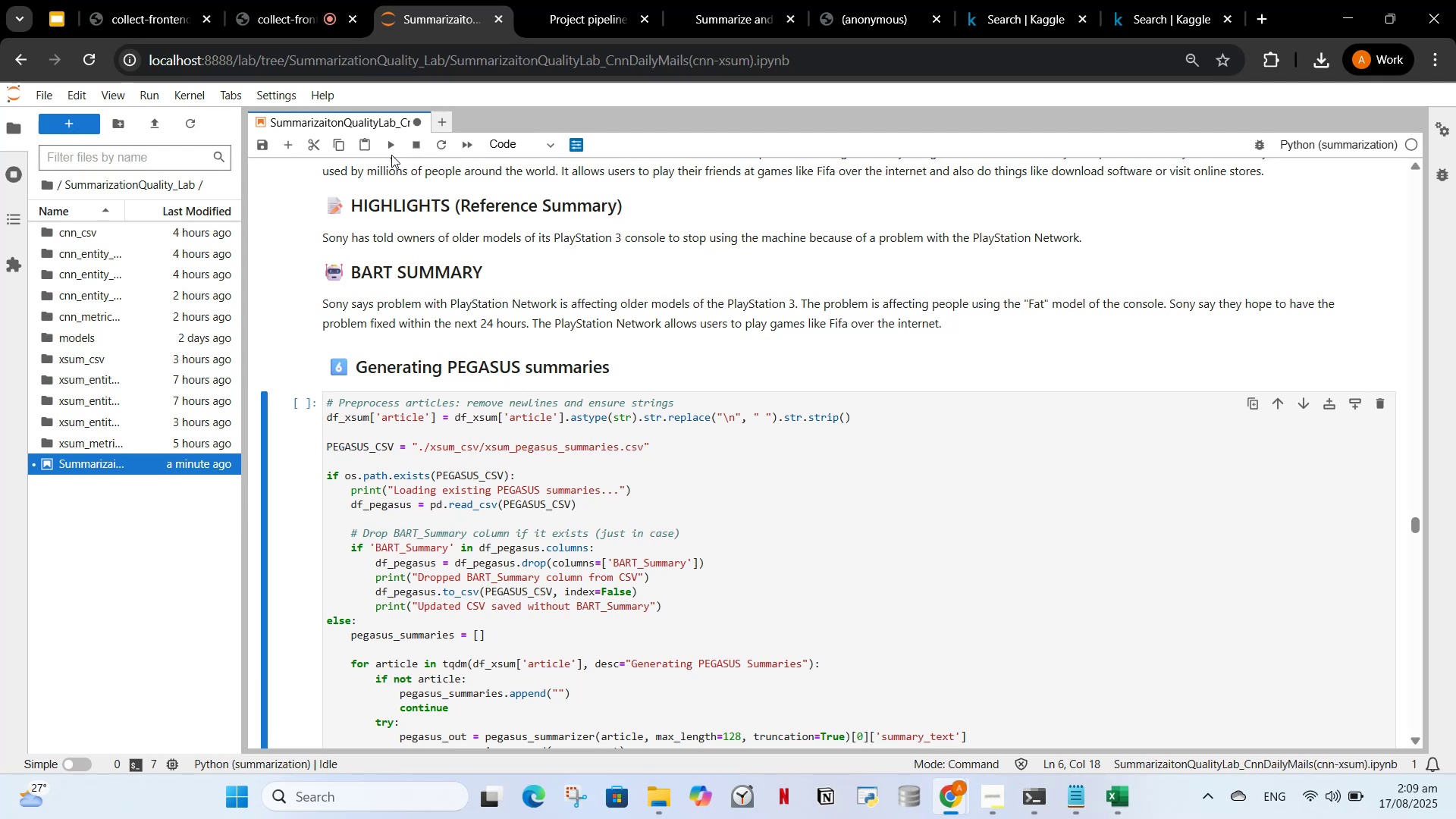 
double_click([391, 148])
 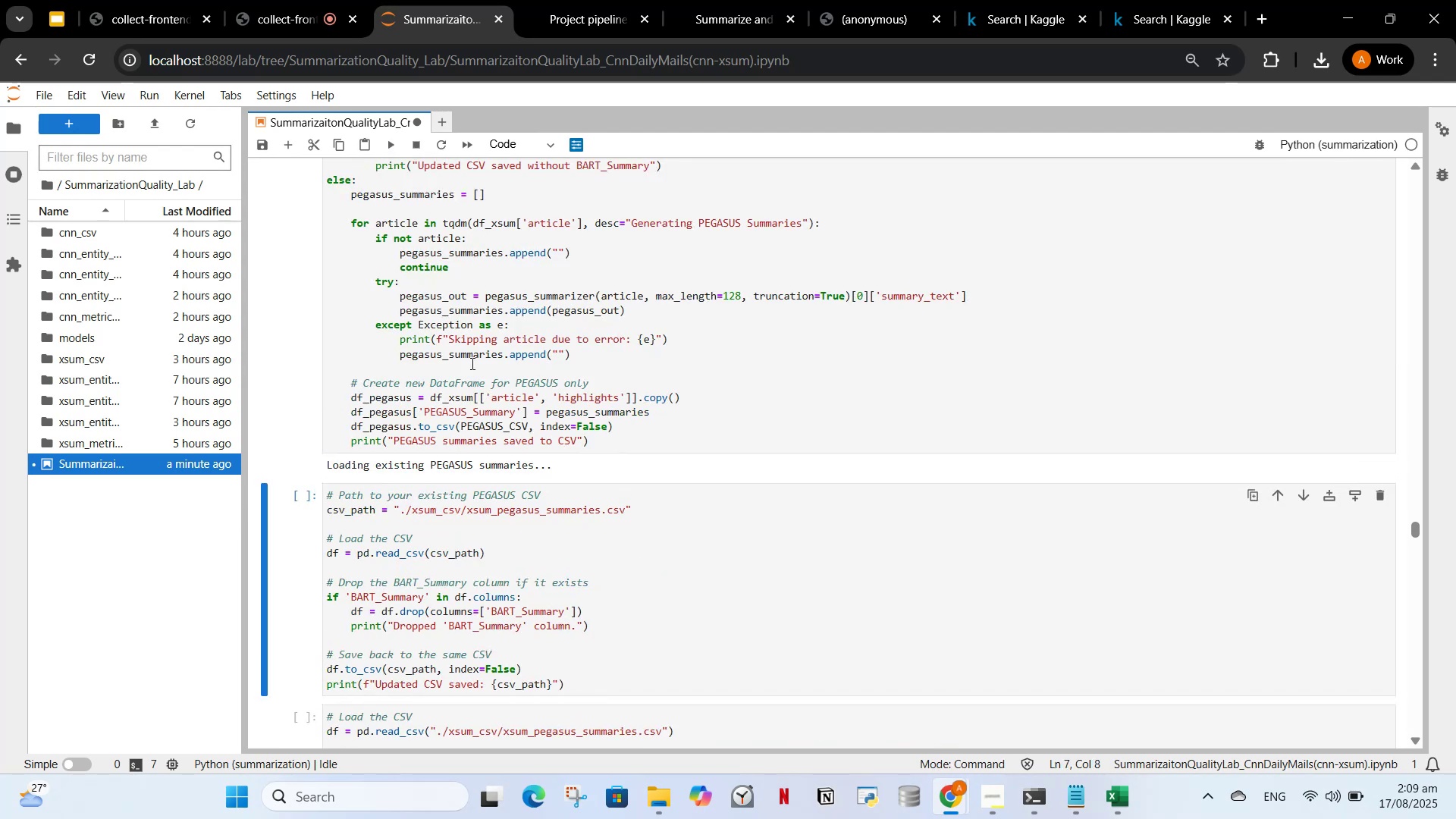 
wait(9.0)
 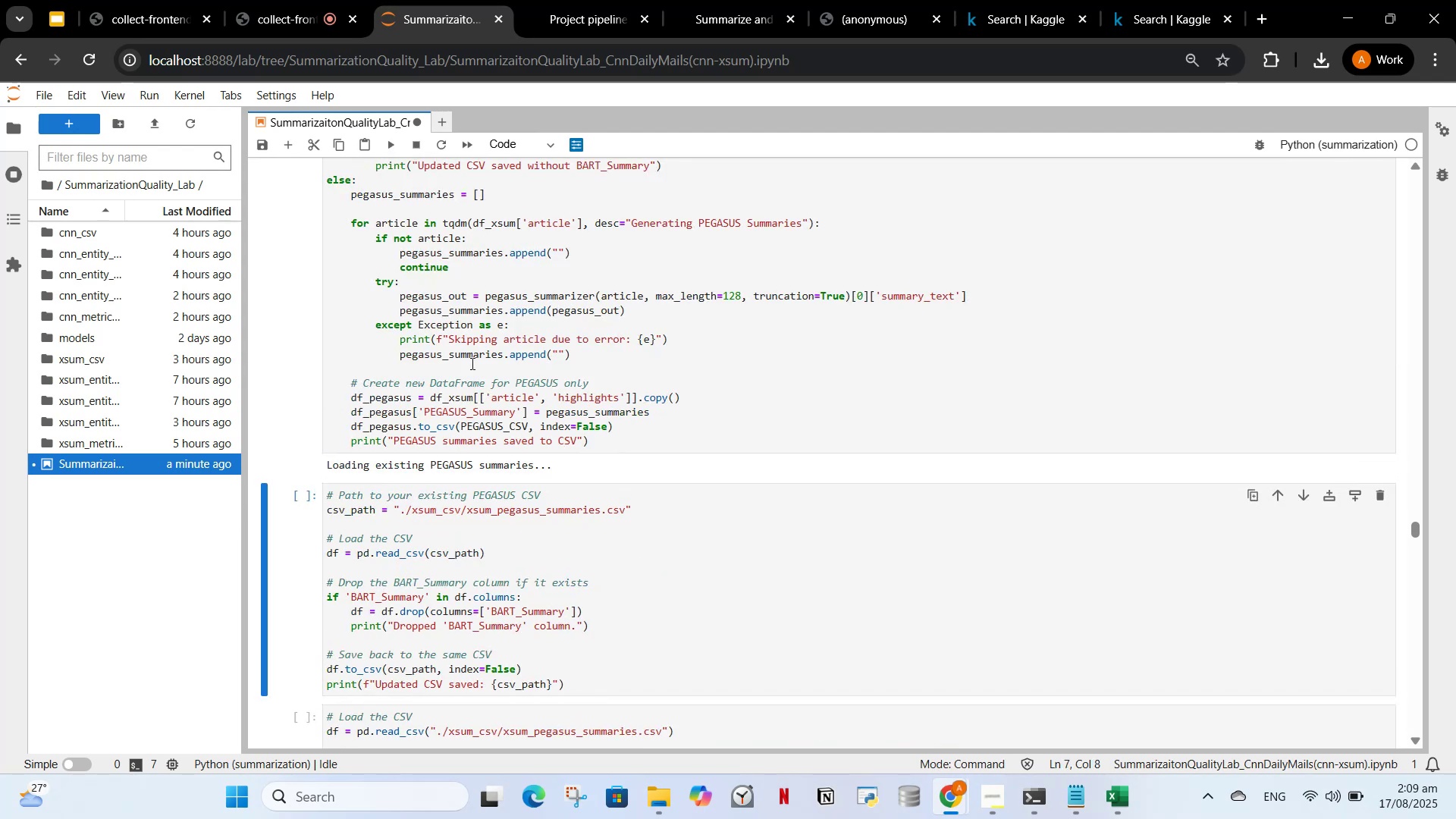 
scroll: coordinate [500, 625], scroll_direction: up, amount: 1.0
 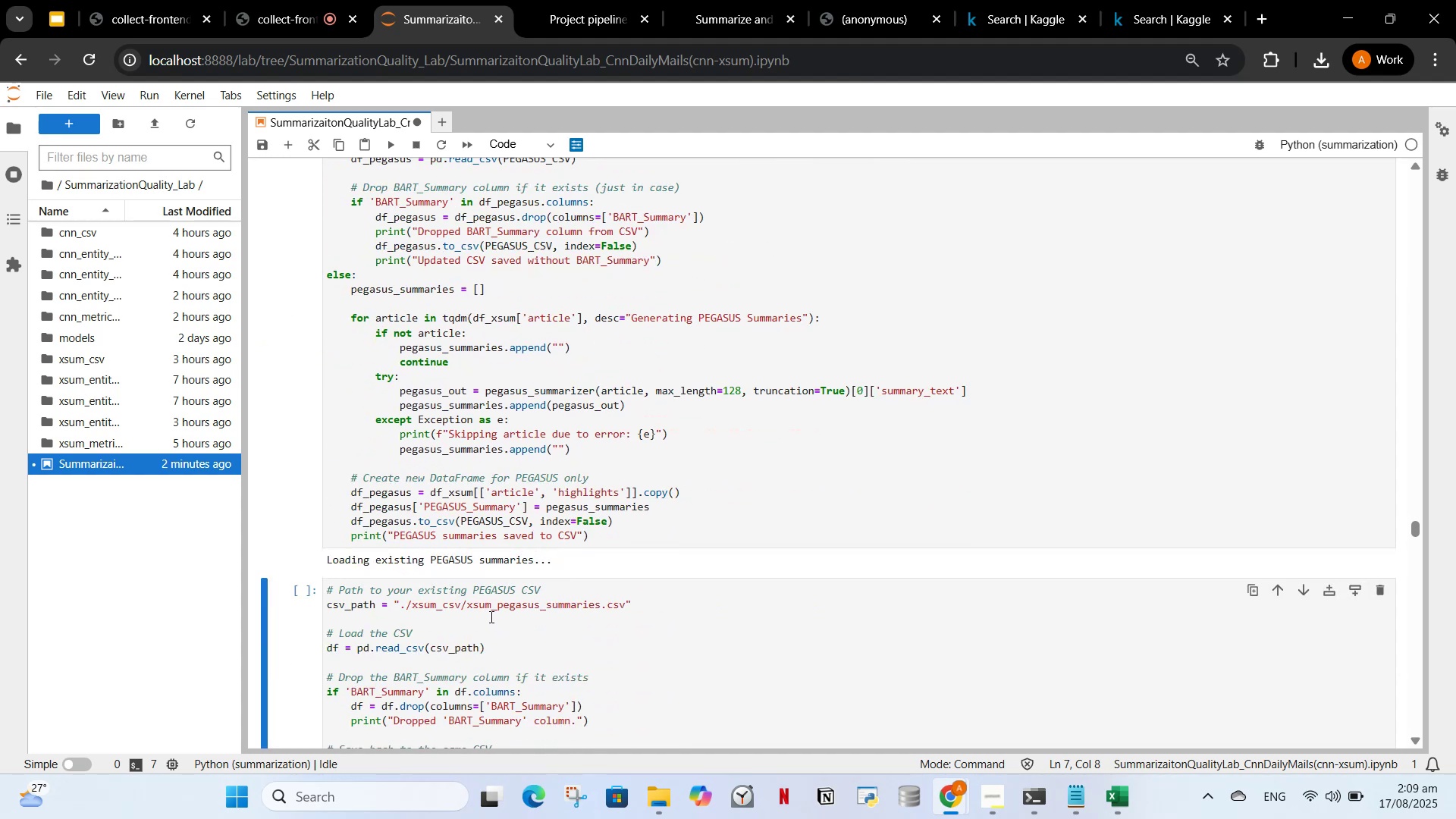 
scroll: coordinate [497, 634], scroll_direction: down, amount: 2.0
 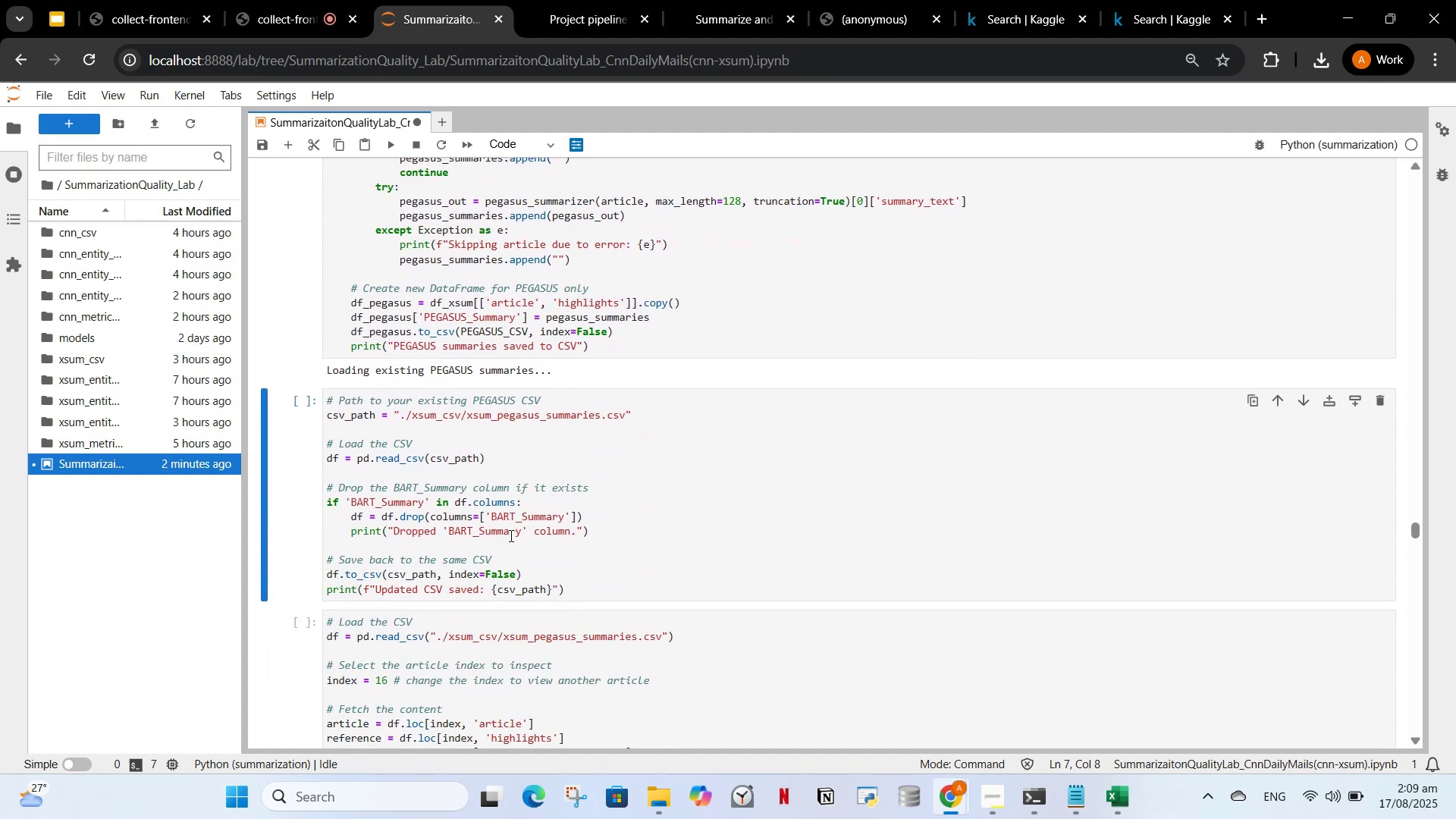 
left_click([510, 536])
 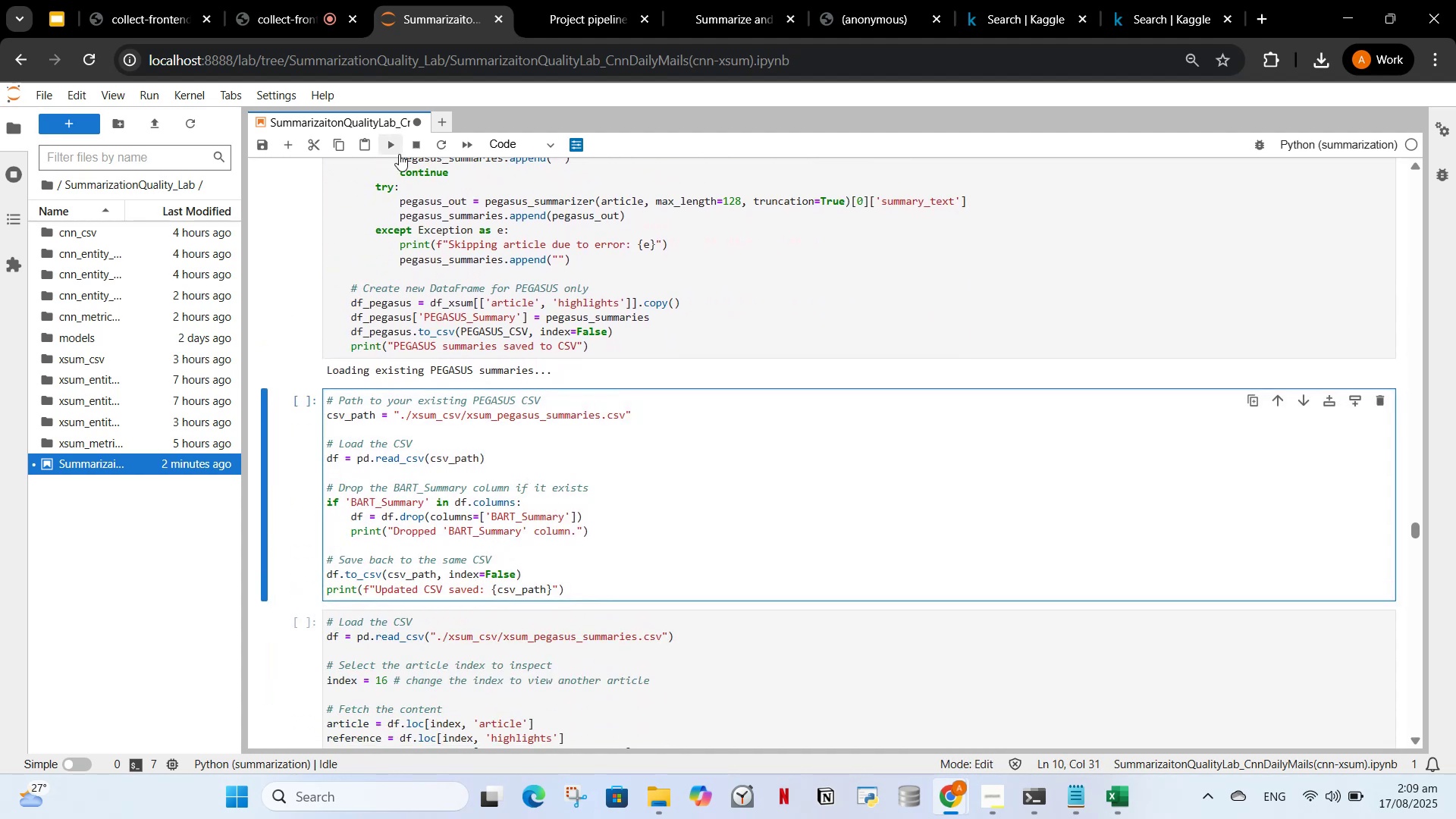 
left_click([394, 149])
 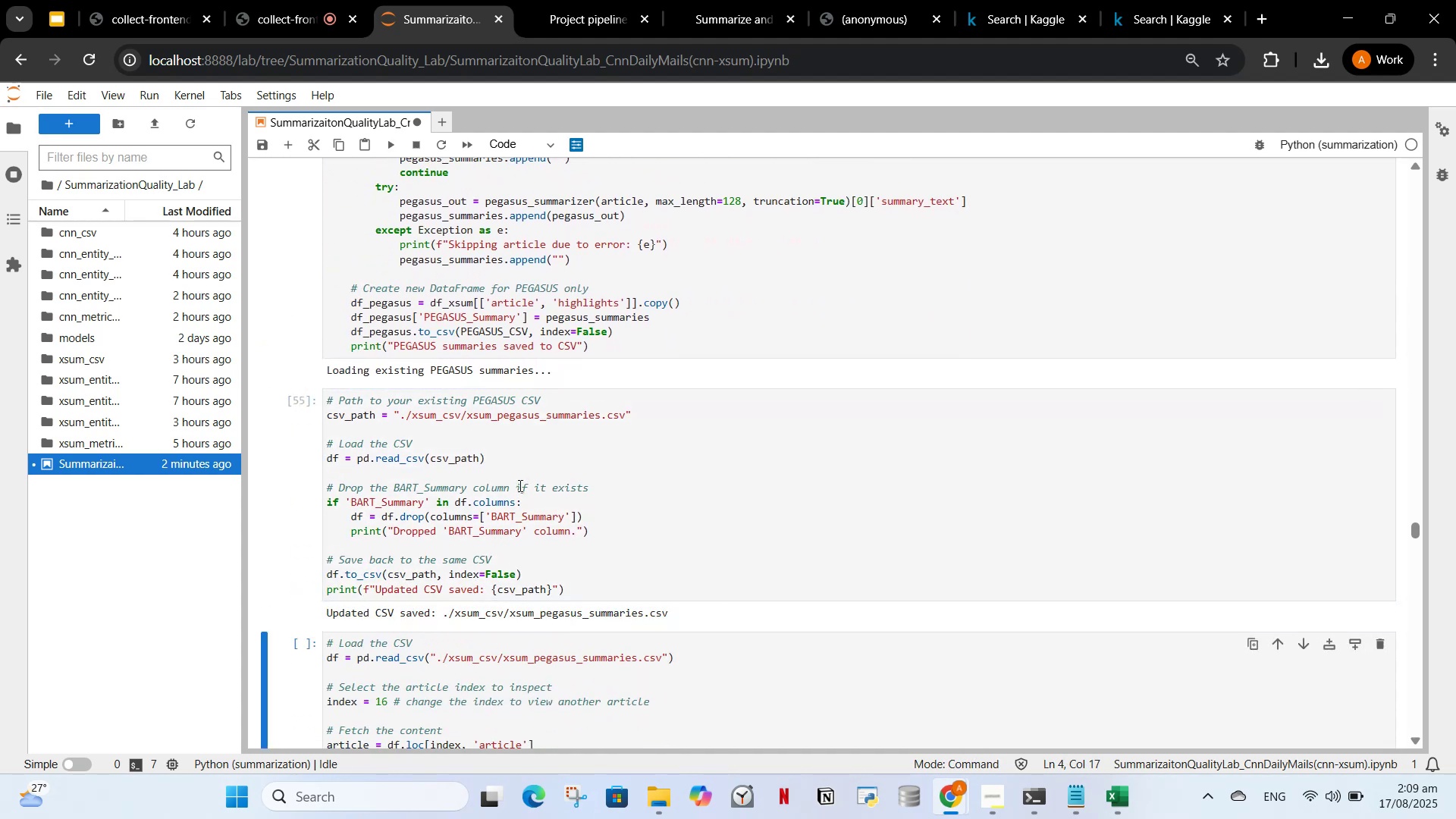 
scroll: coordinate [485, 480], scroll_direction: down, amount: 3.0
 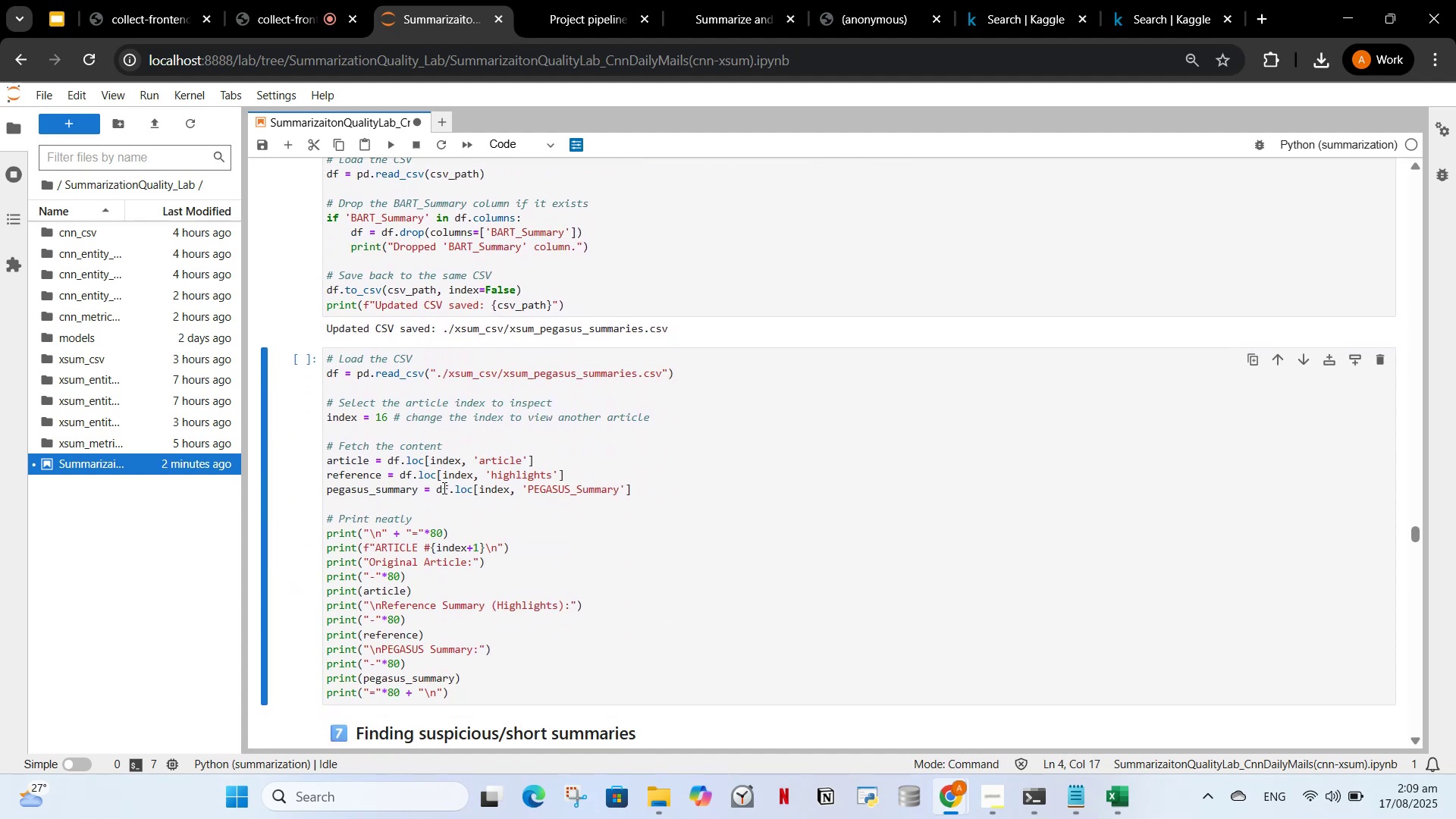 
left_click([443, 488])
 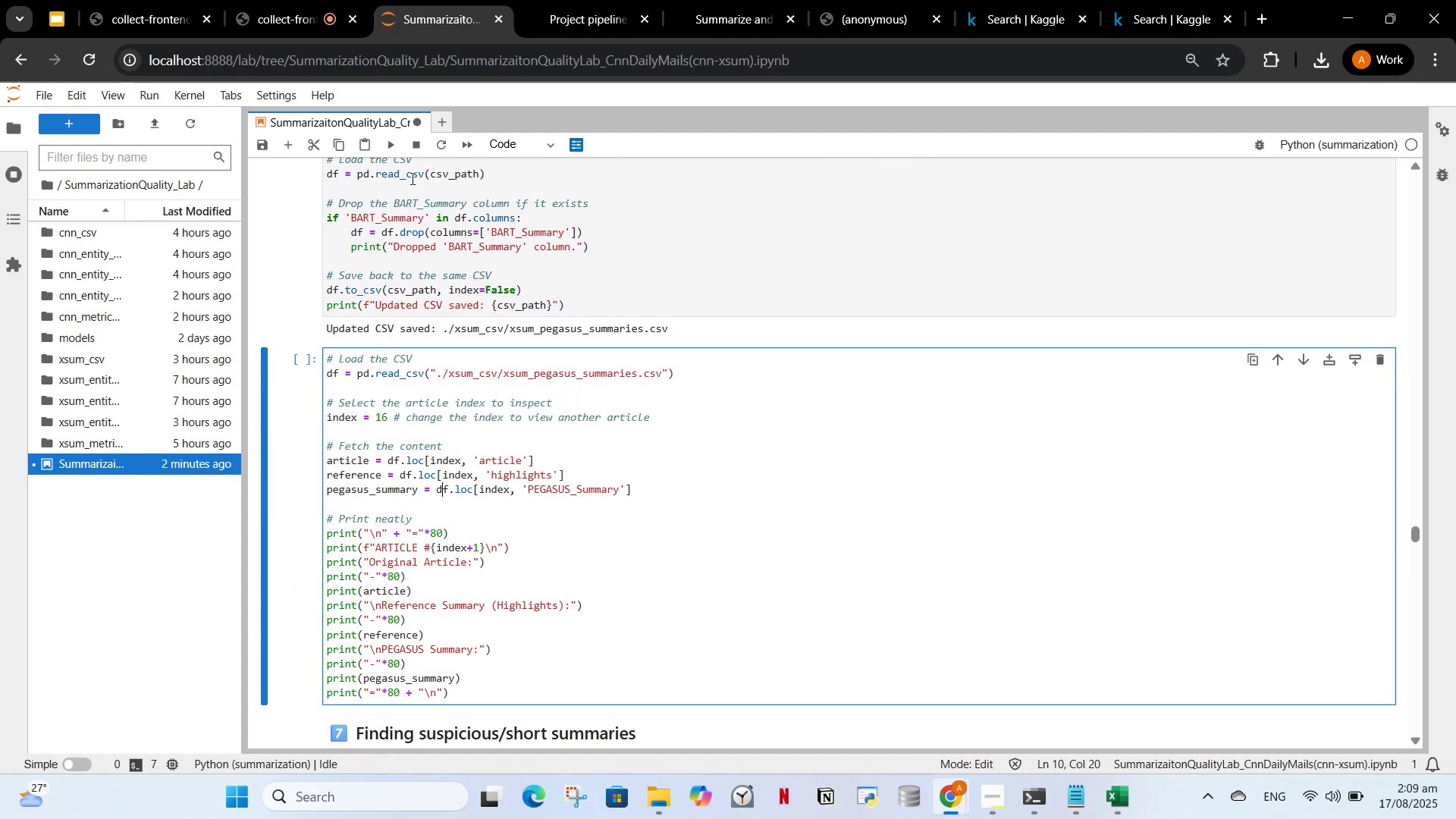 
left_click([390, 147])
 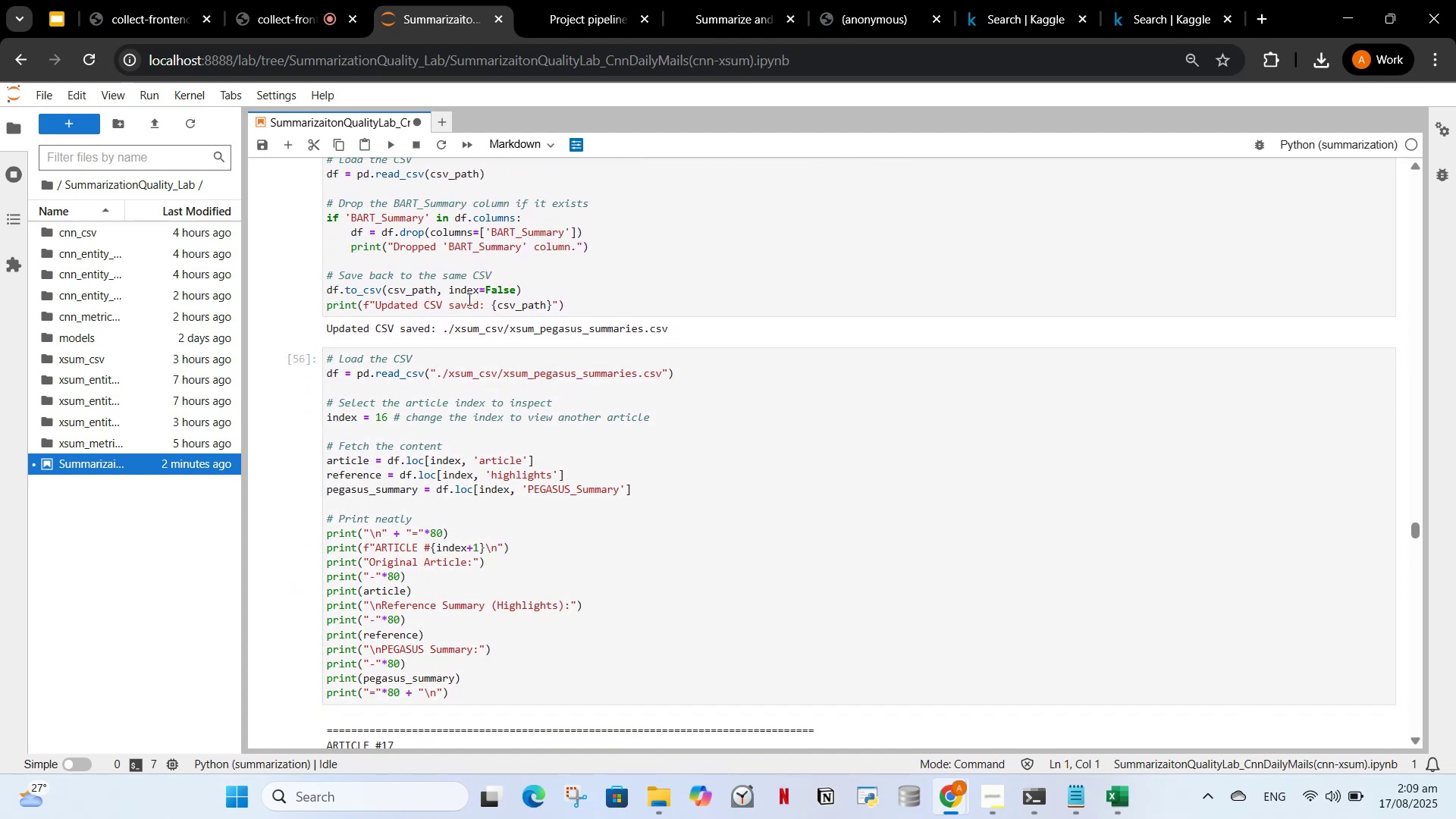 
scroll: coordinate [398, 322], scroll_direction: down, amount: 11.0
 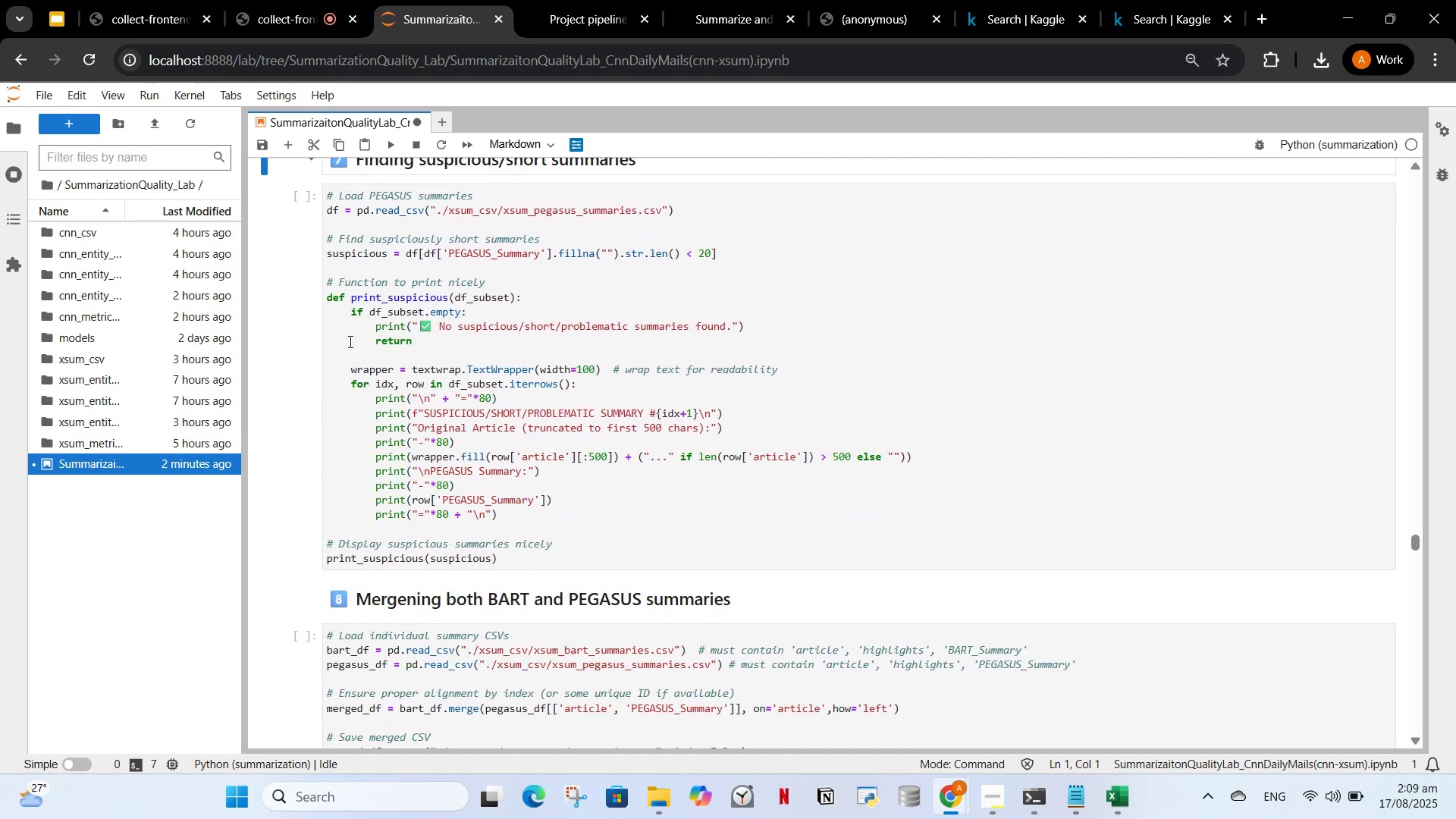 
left_click([349, 341])
 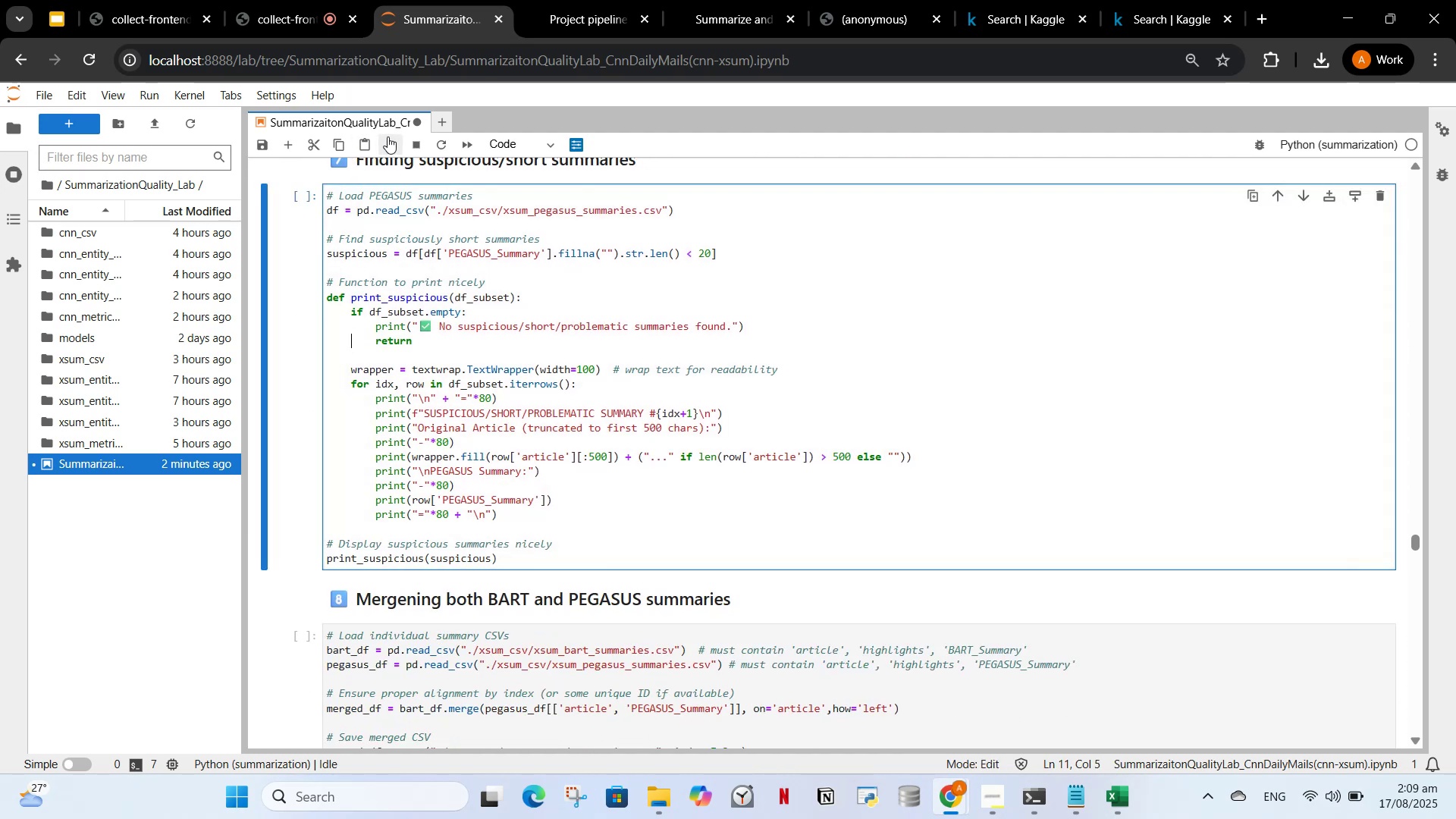 
left_click([389, 136])
 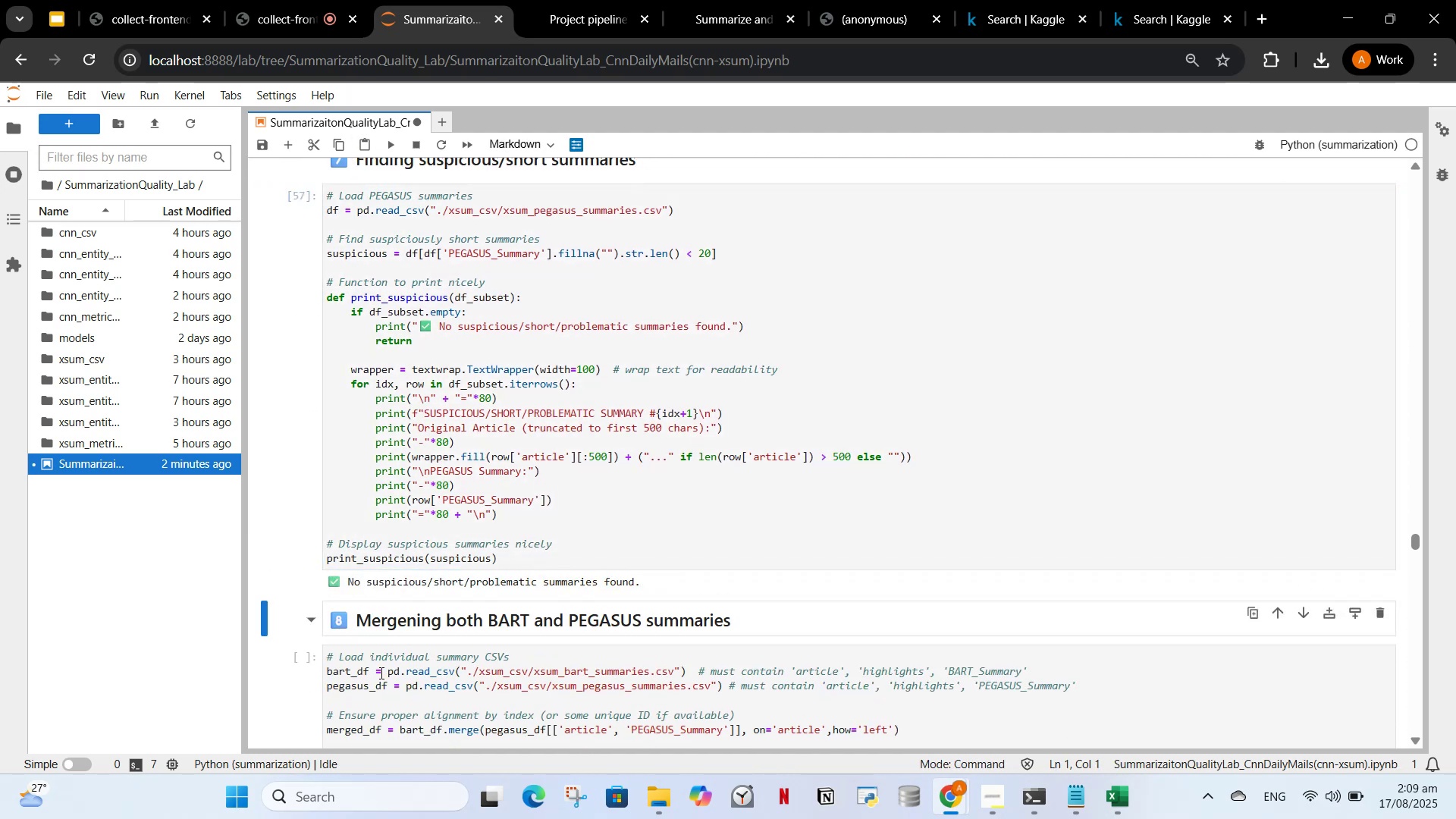 
left_click([375, 675])
 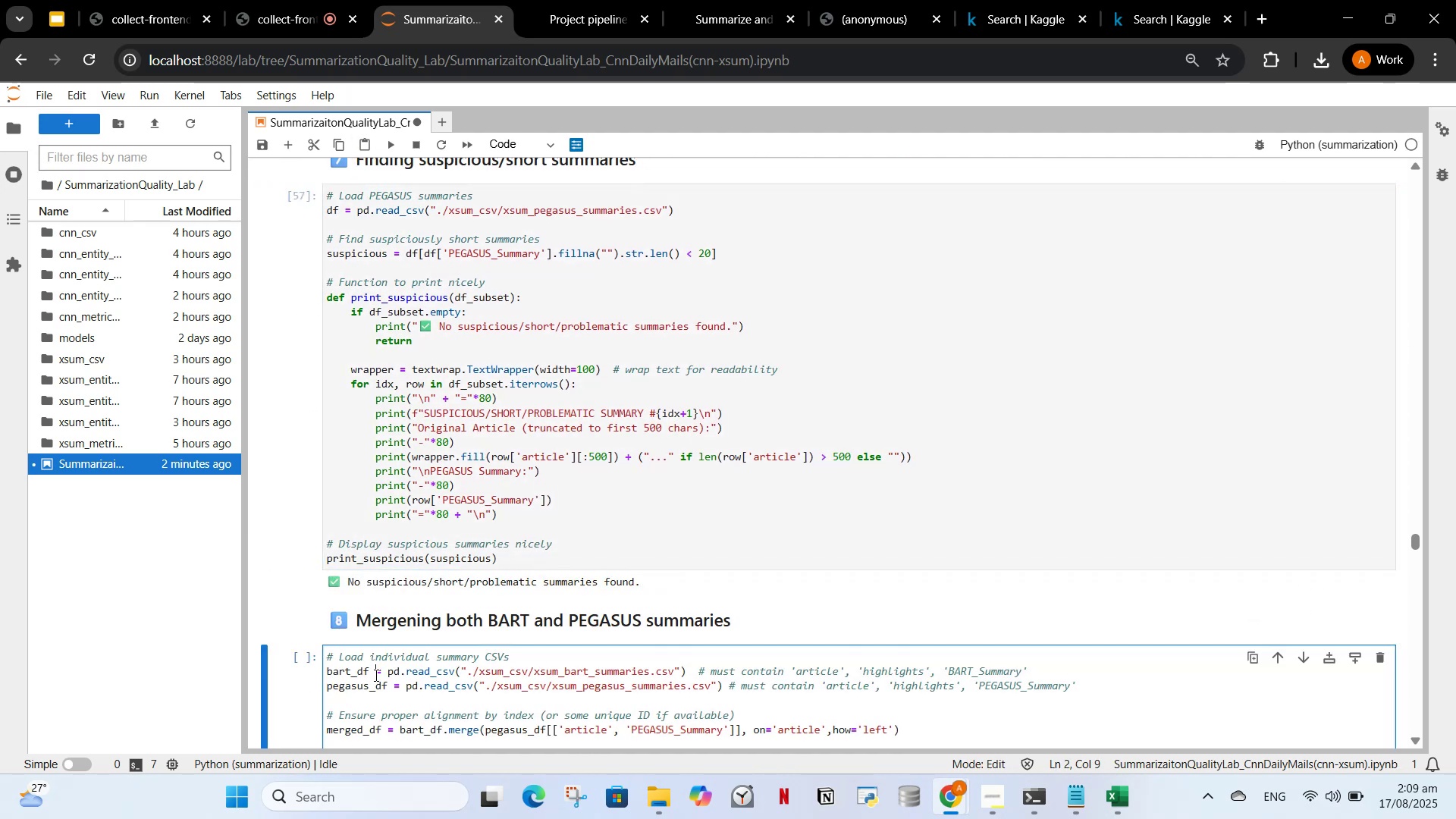 
scroll: coordinate [375, 675], scroll_direction: down, amount: 4.0
 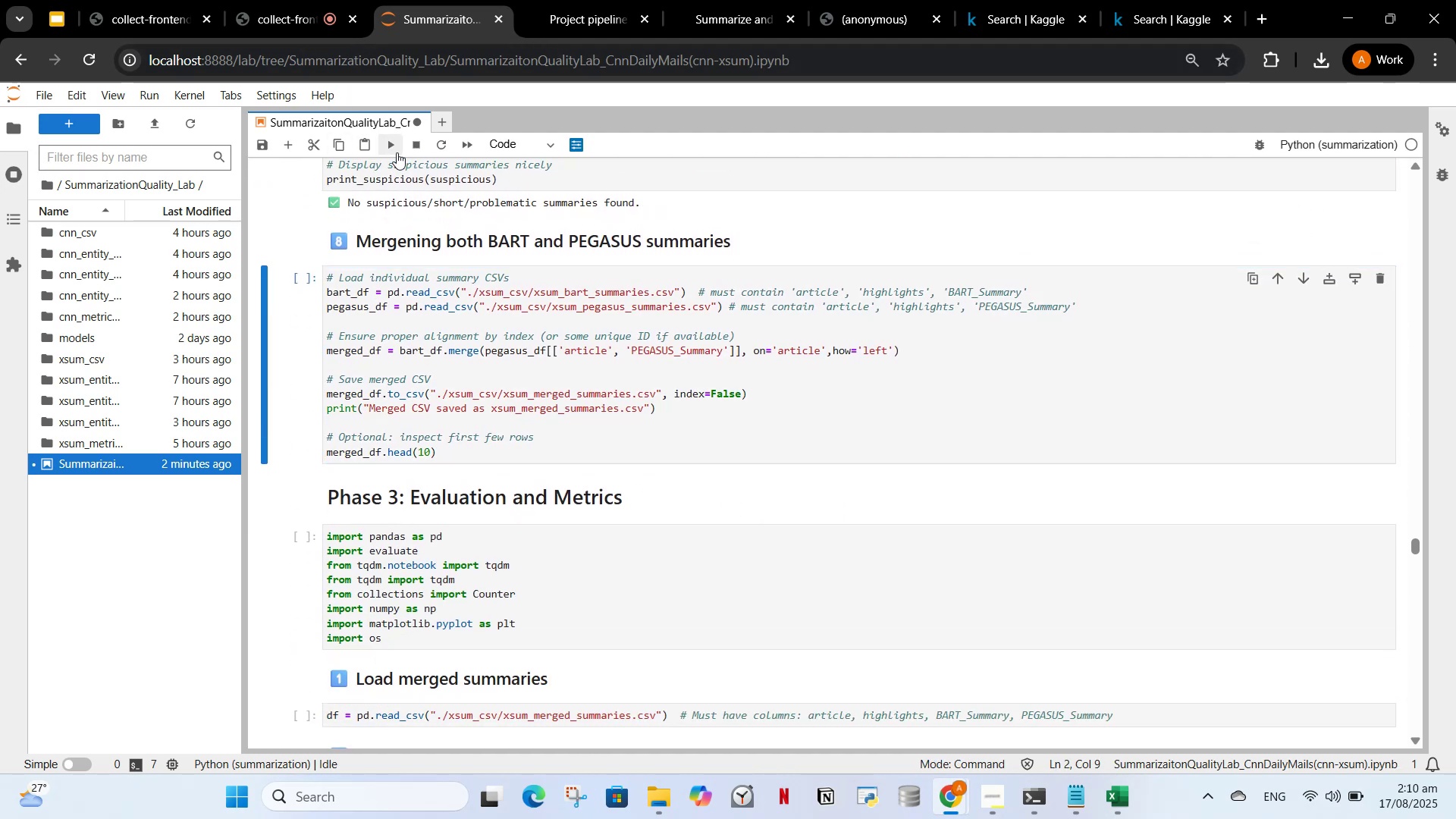 
left_click([384, 152])
 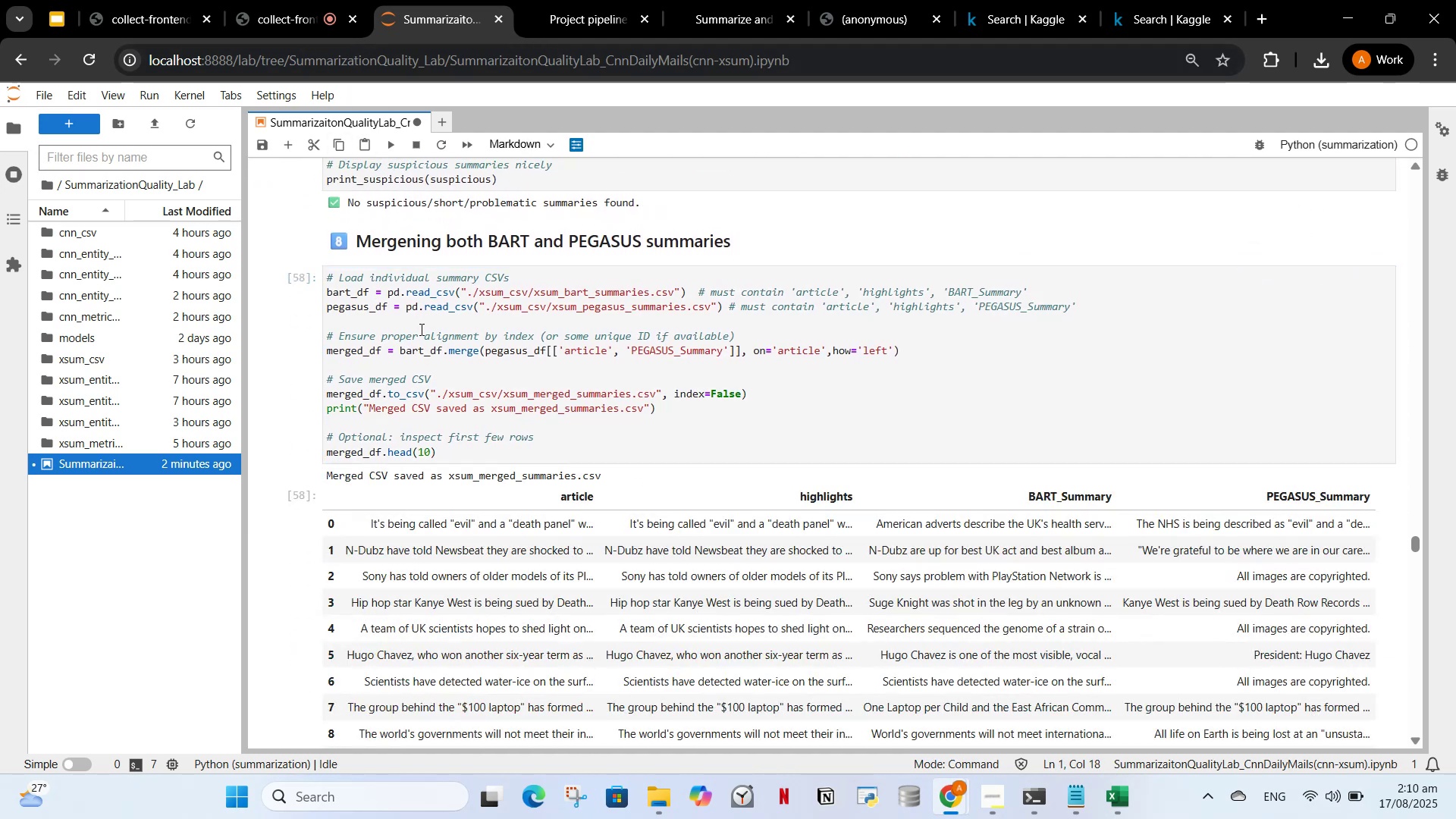 
scroll: coordinate [420, 329], scroll_direction: down, amount: 5.0
 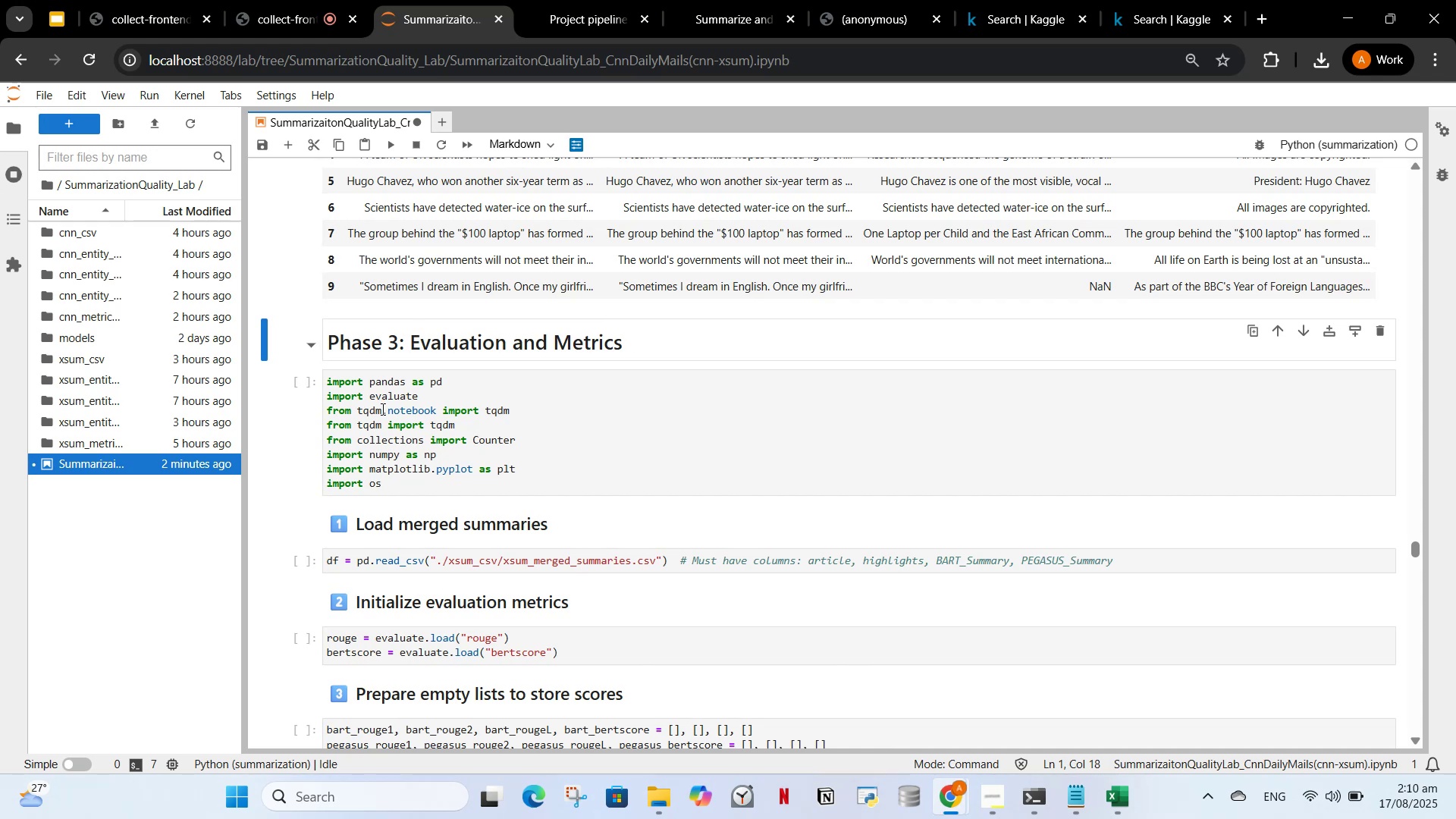 
left_click([381, 409])
 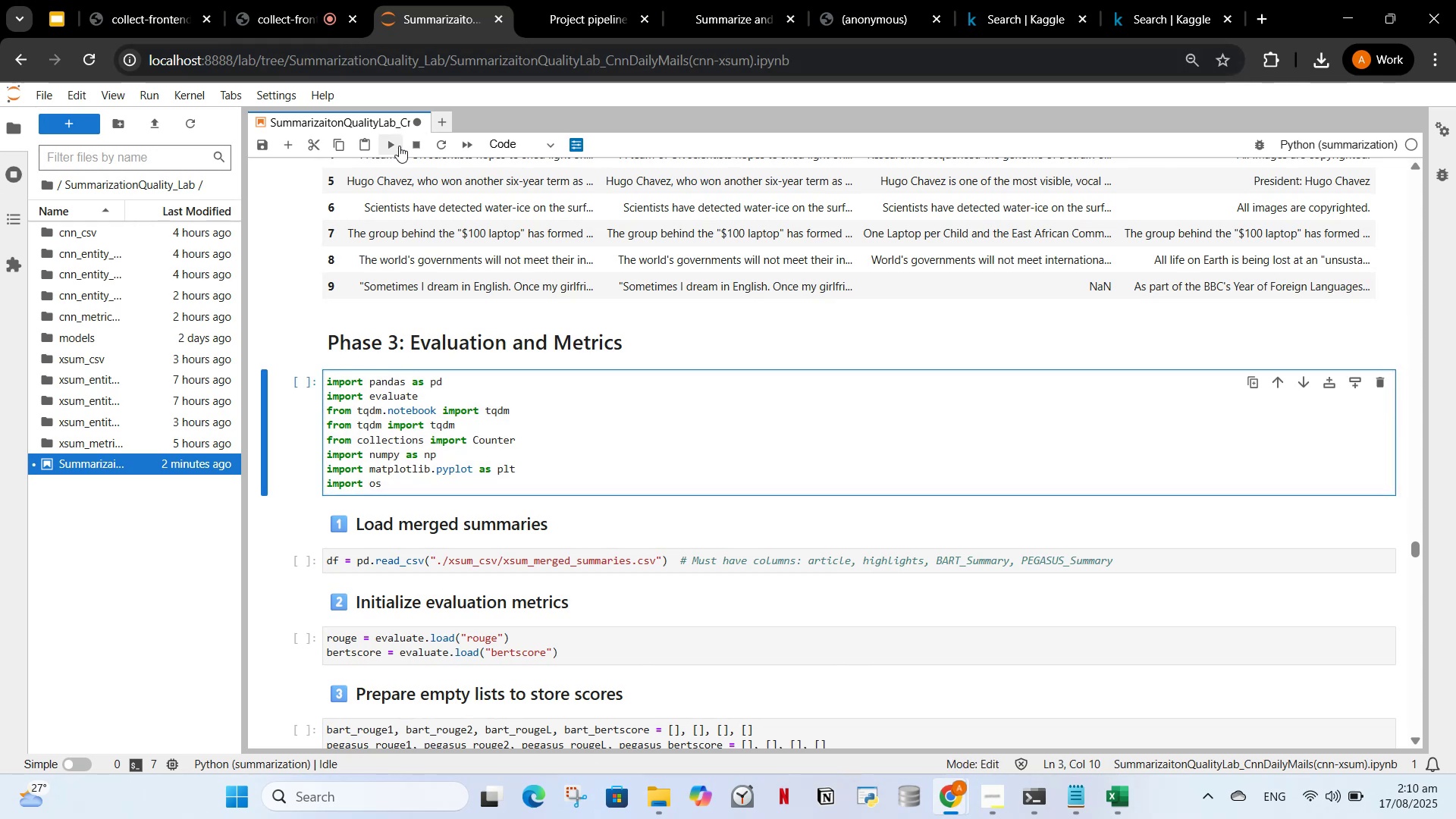 
left_click([399, 146])
 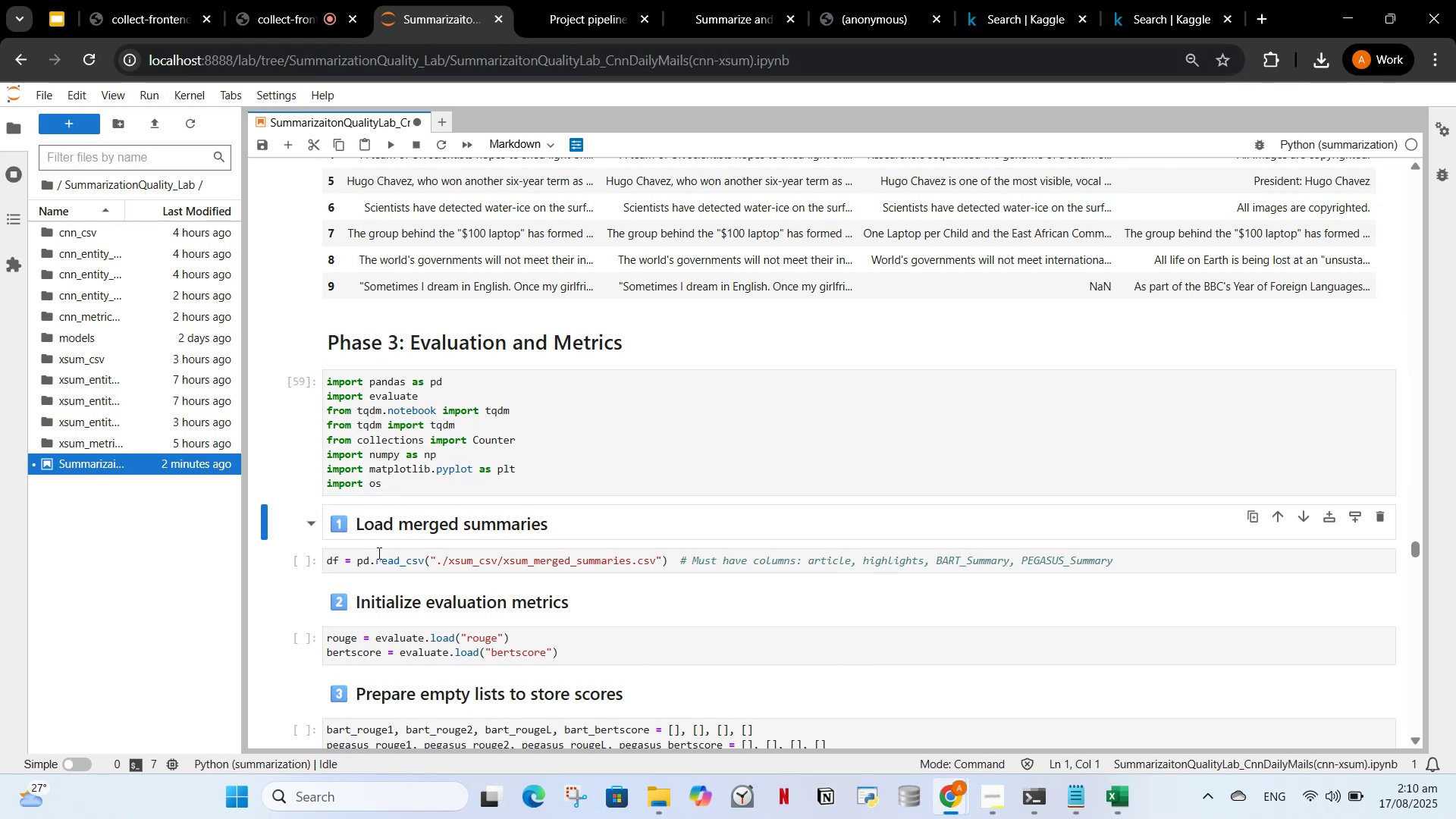 
left_click([378, 558])
 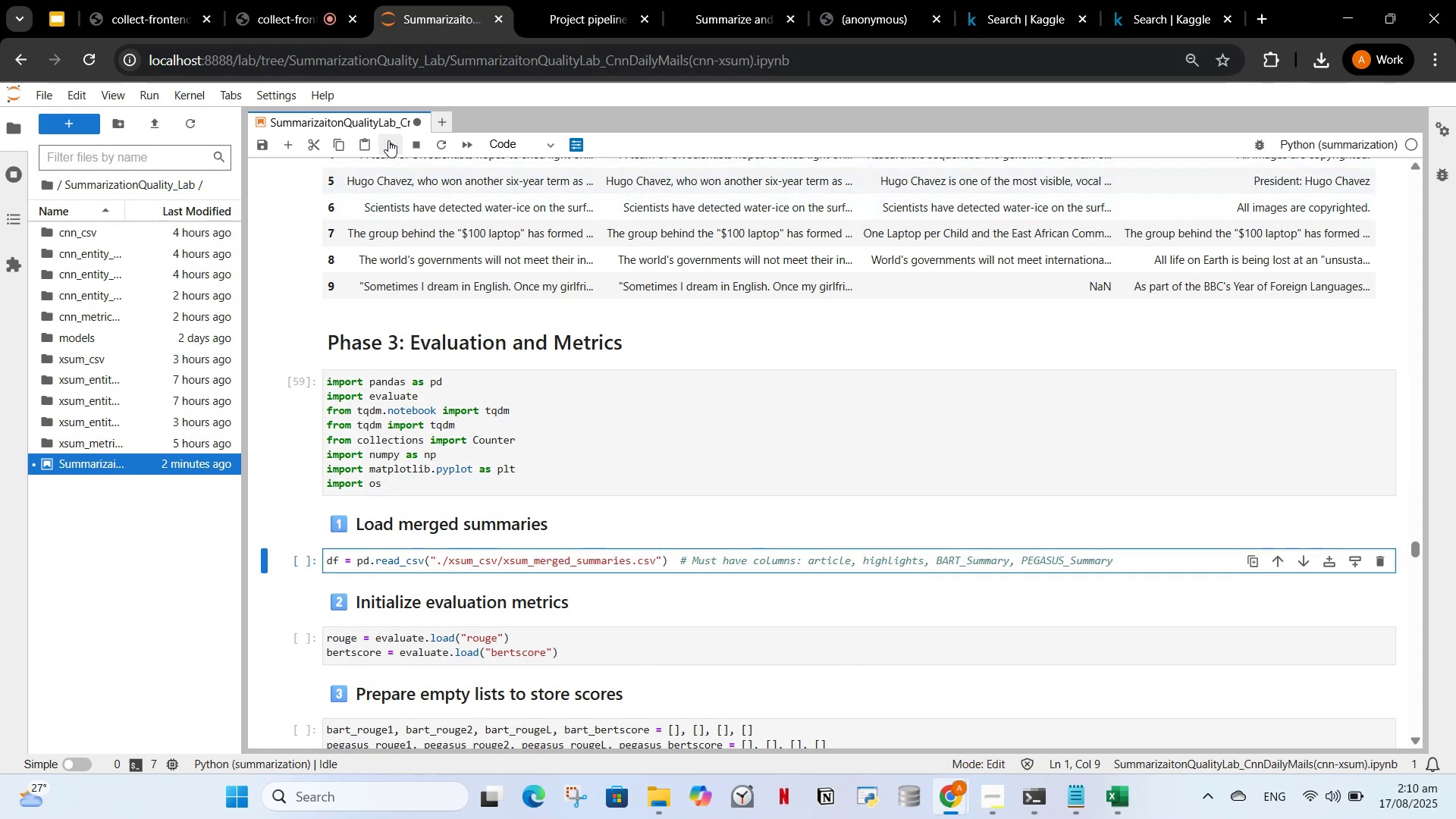 
left_click([388, 134])
 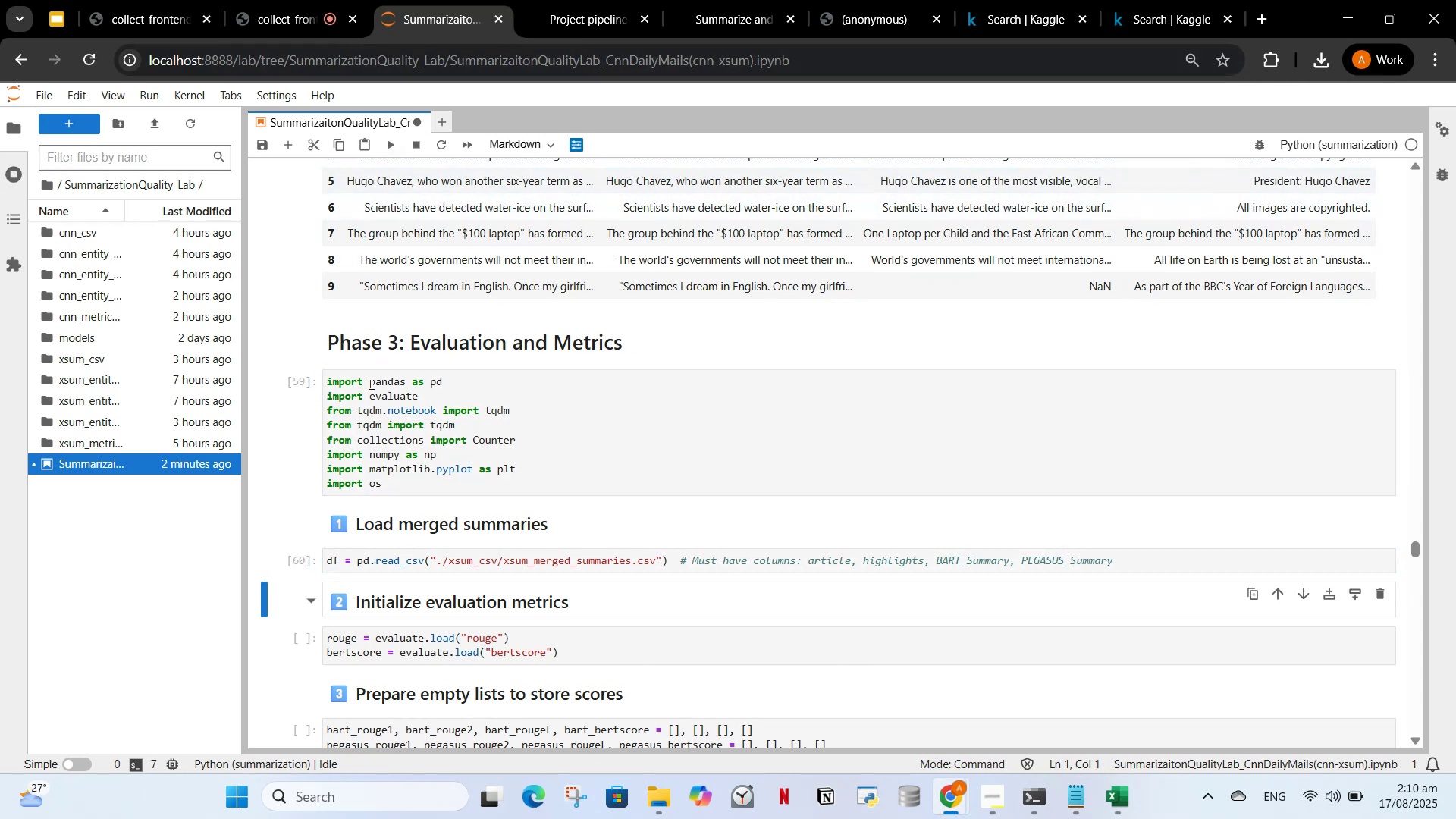 
scroll: coordinate [388, 431], scroll_direction: down, amount: 3.0
 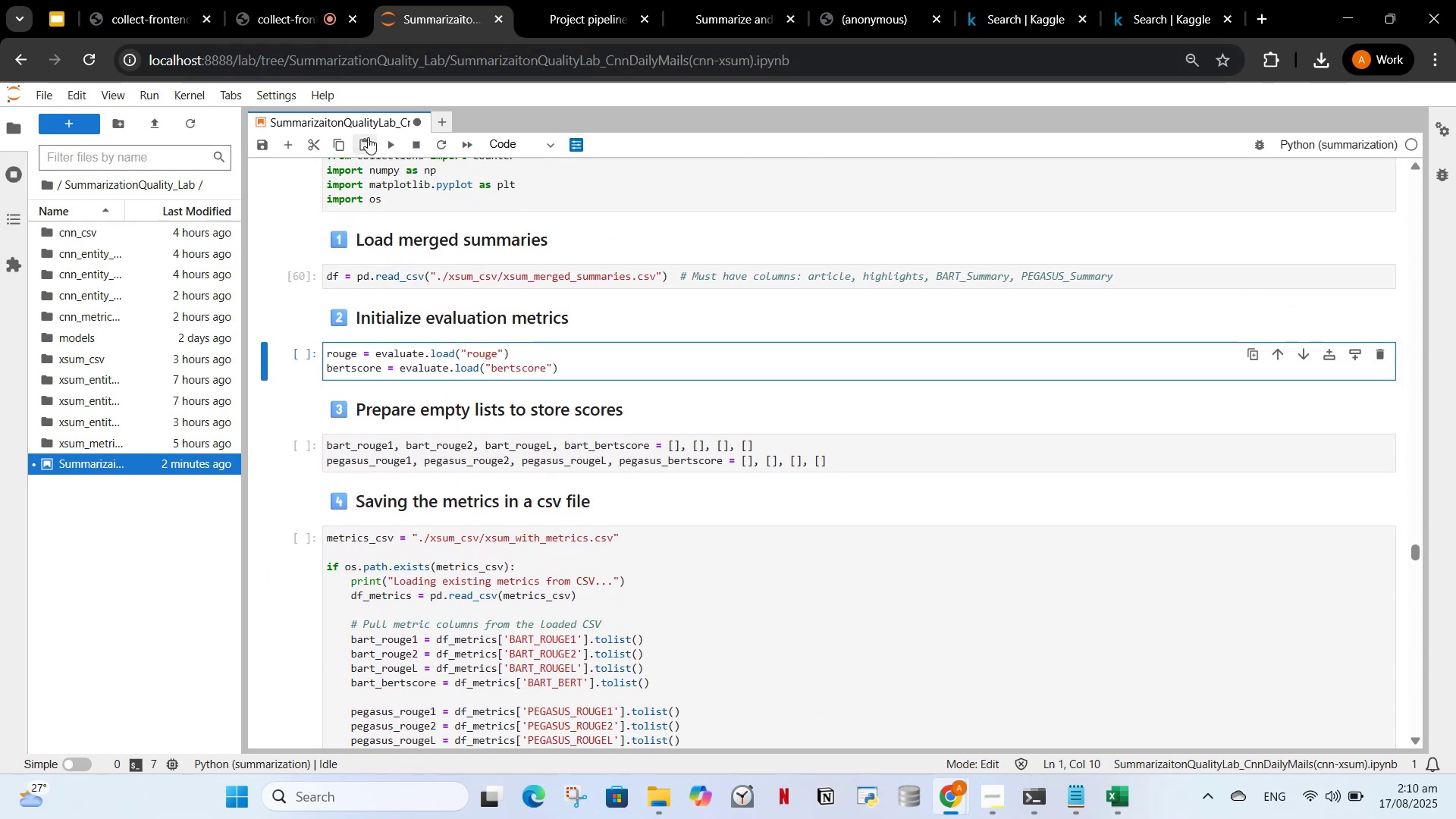 
left_click([391, 147])
 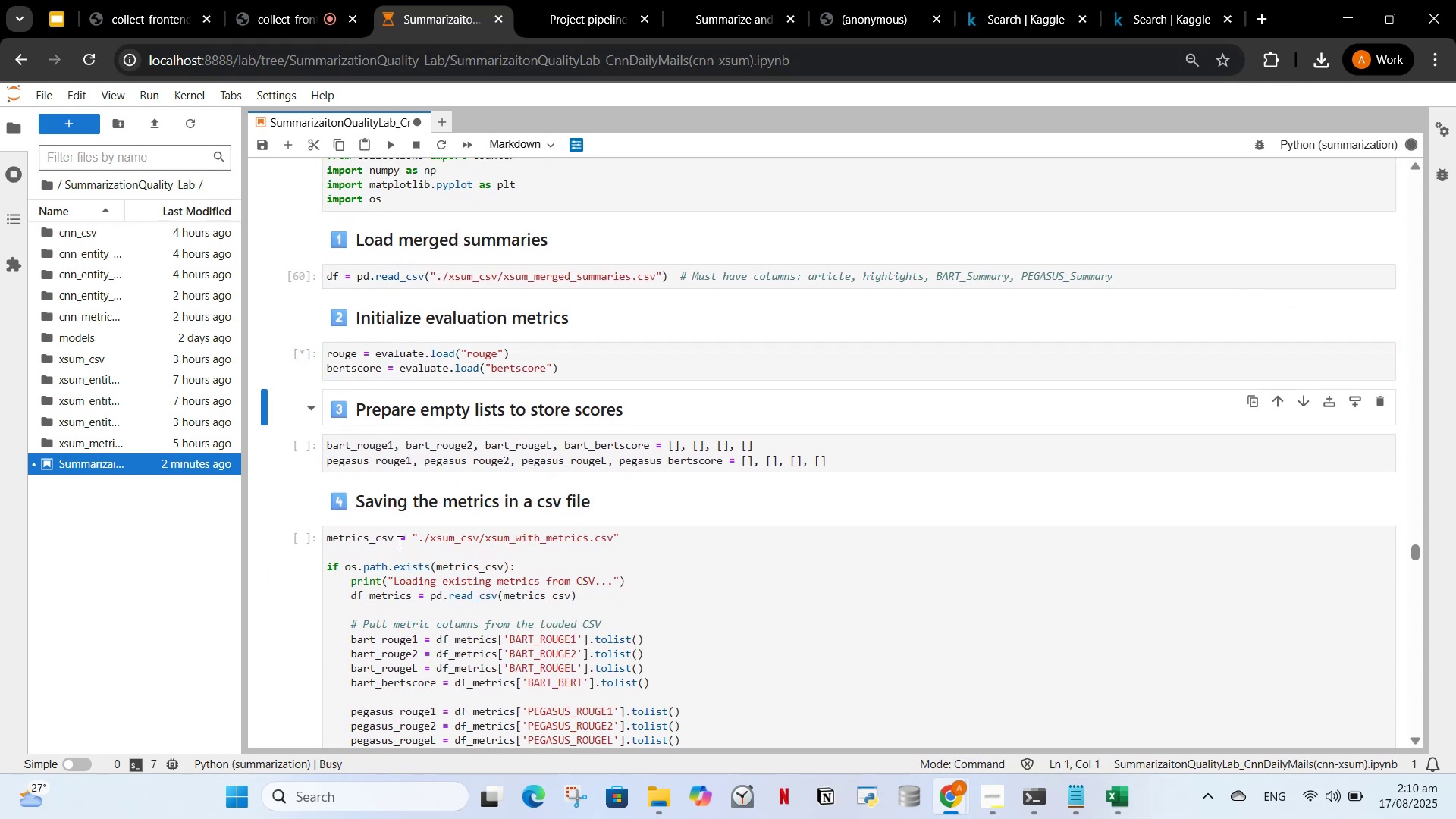 
left_click([380, 595])
 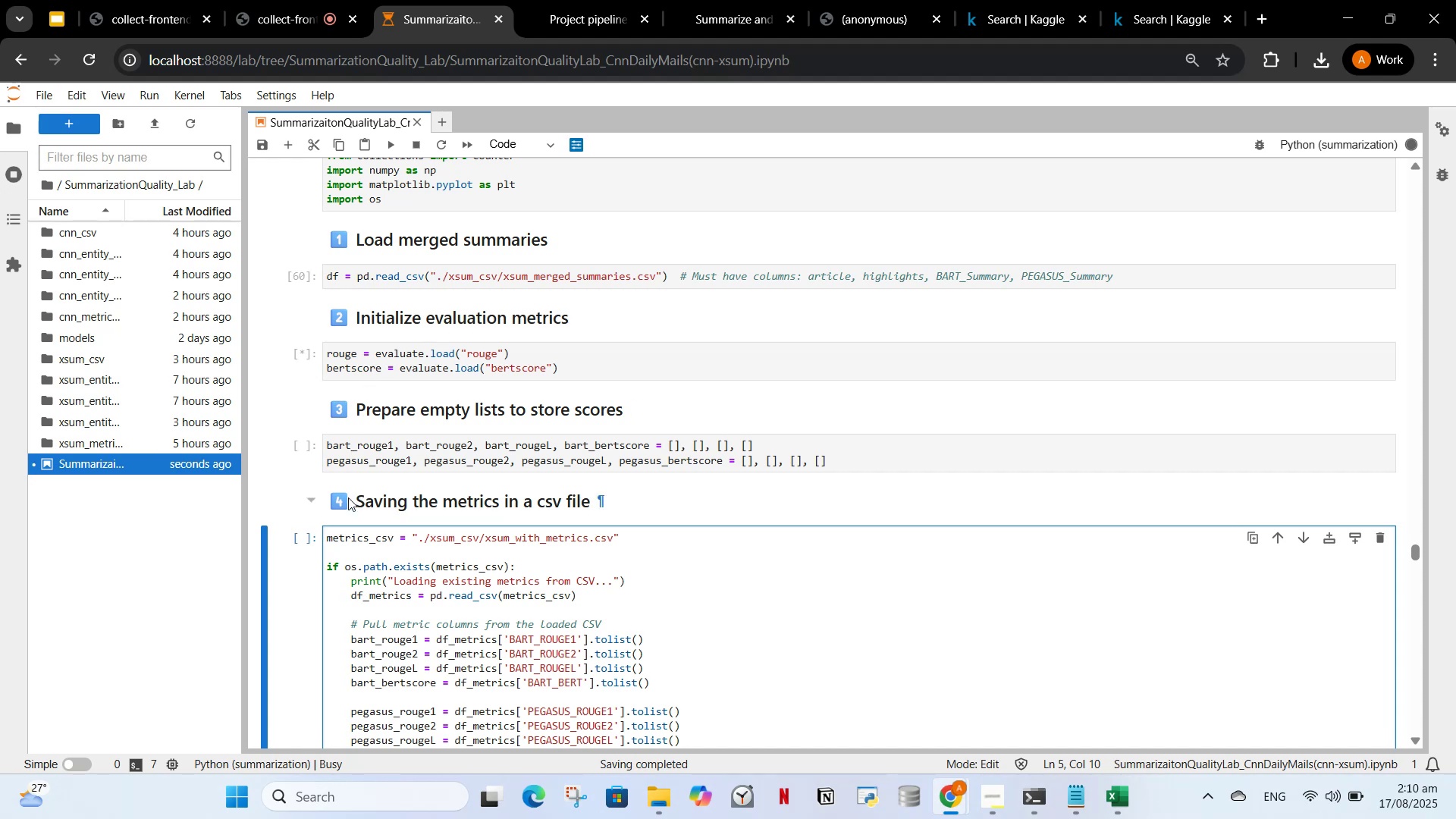 
left_click([350, 475])
 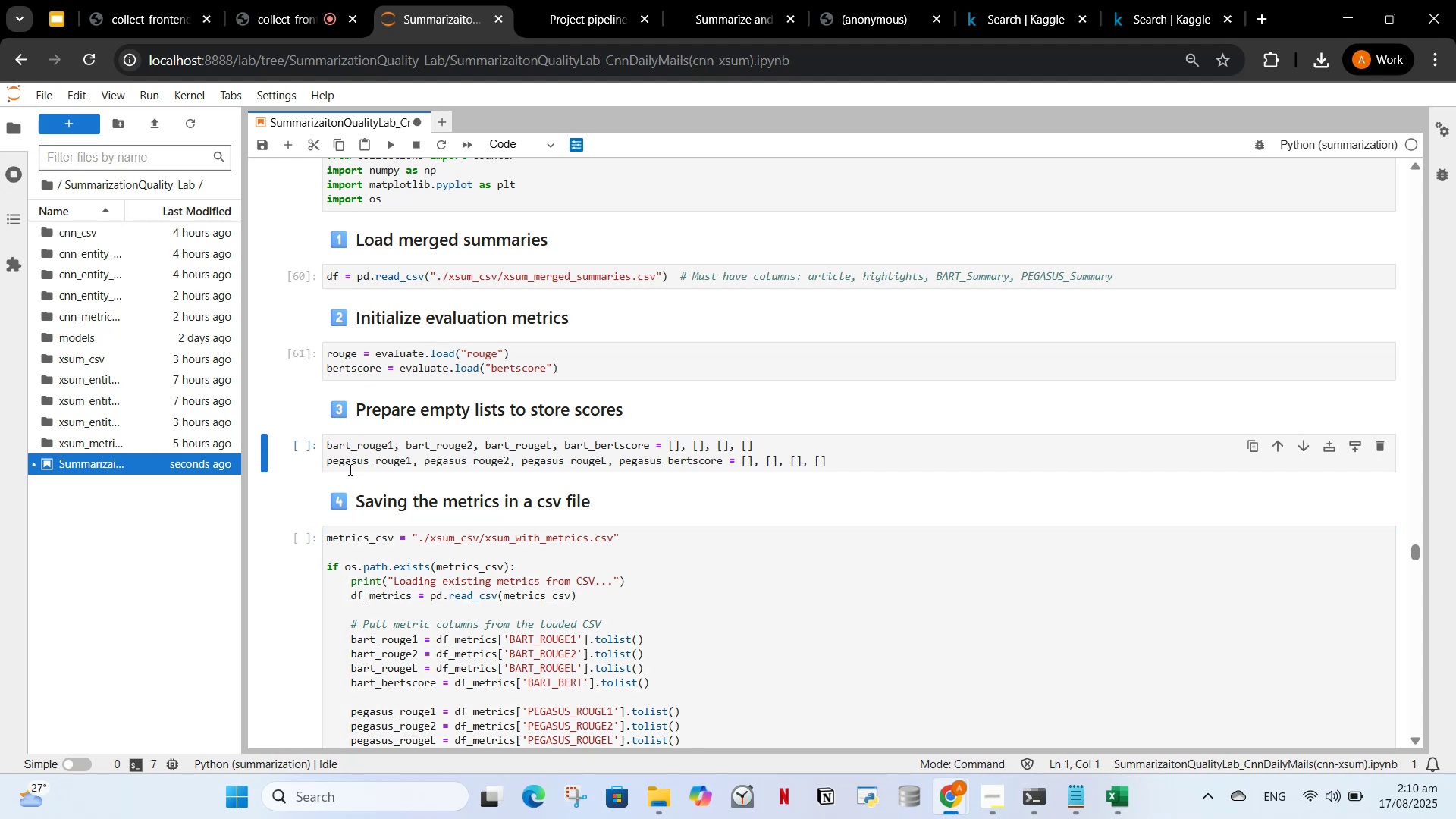 
left_click([356, 453])
 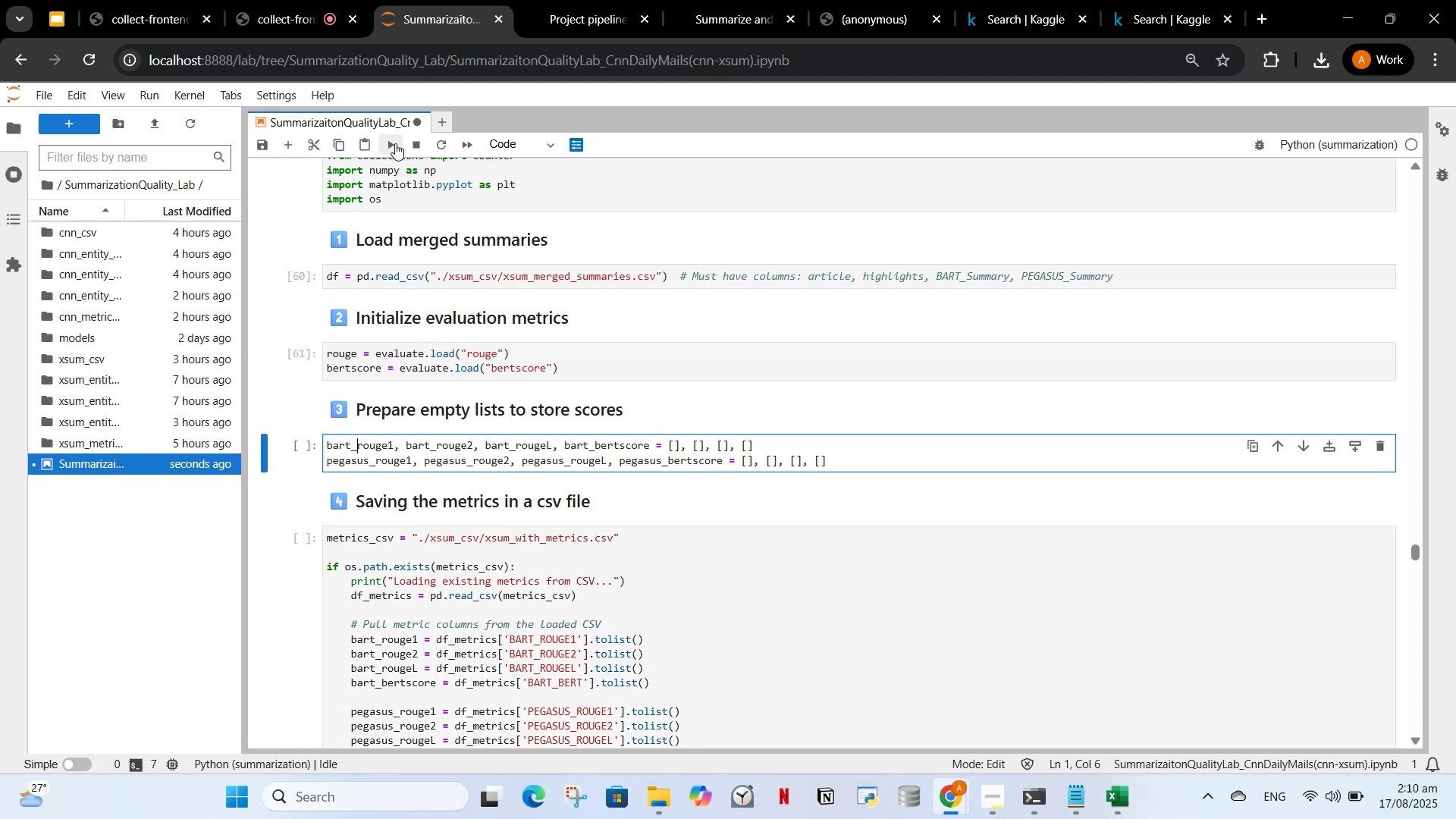 
left_click([389, 149])
 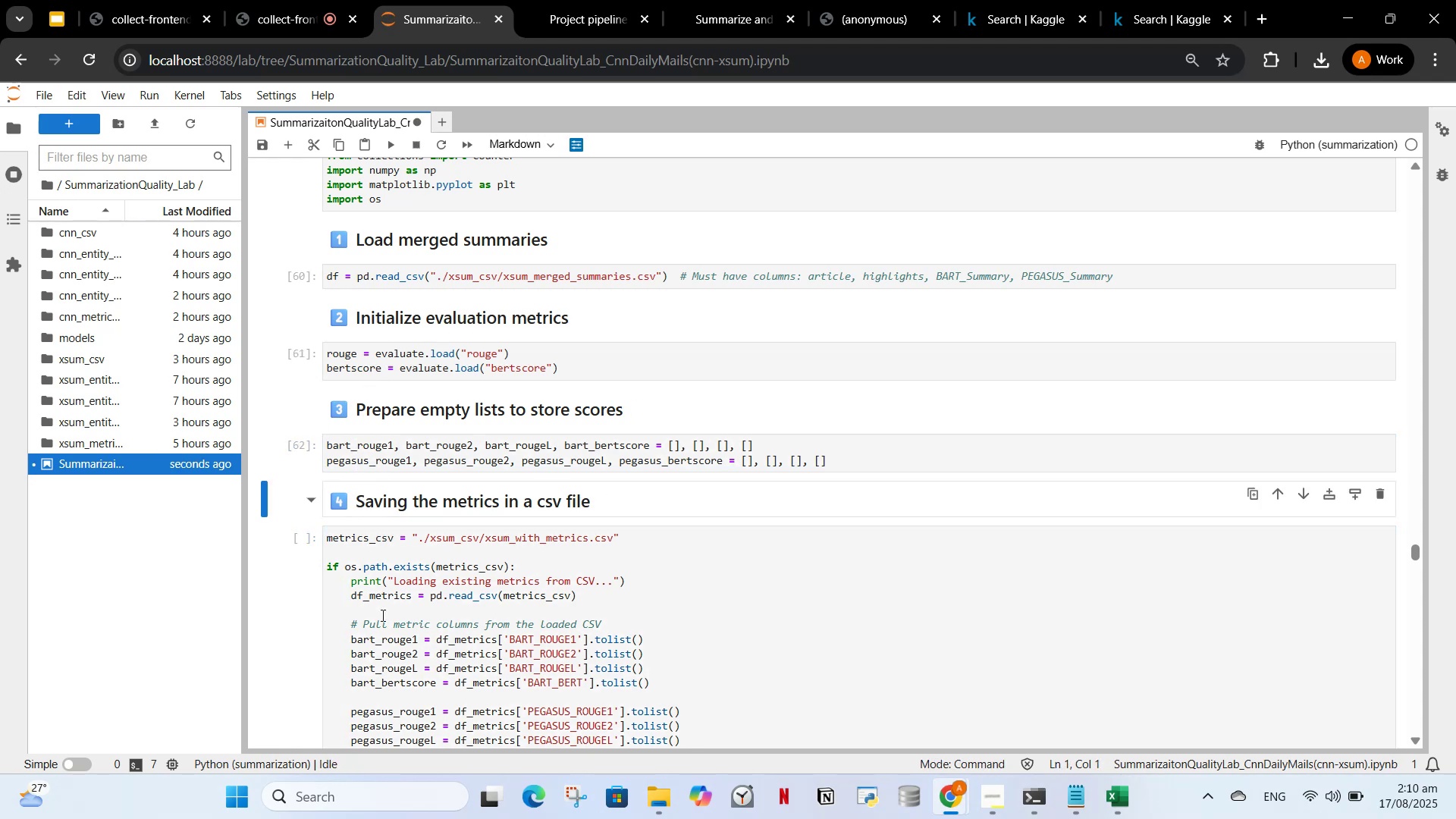 
left_click([381, 620])
 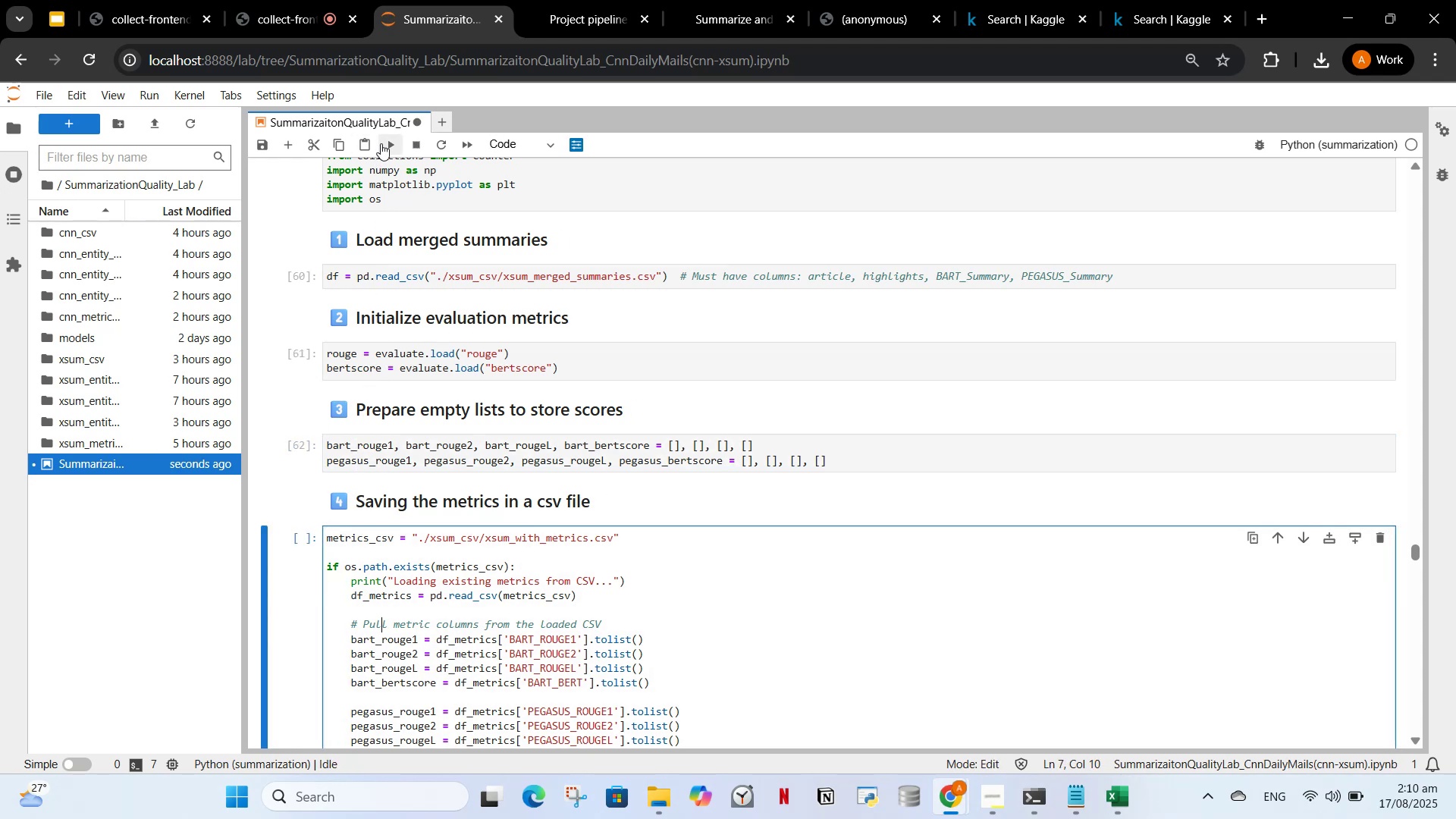 
left_click([384, 146])
 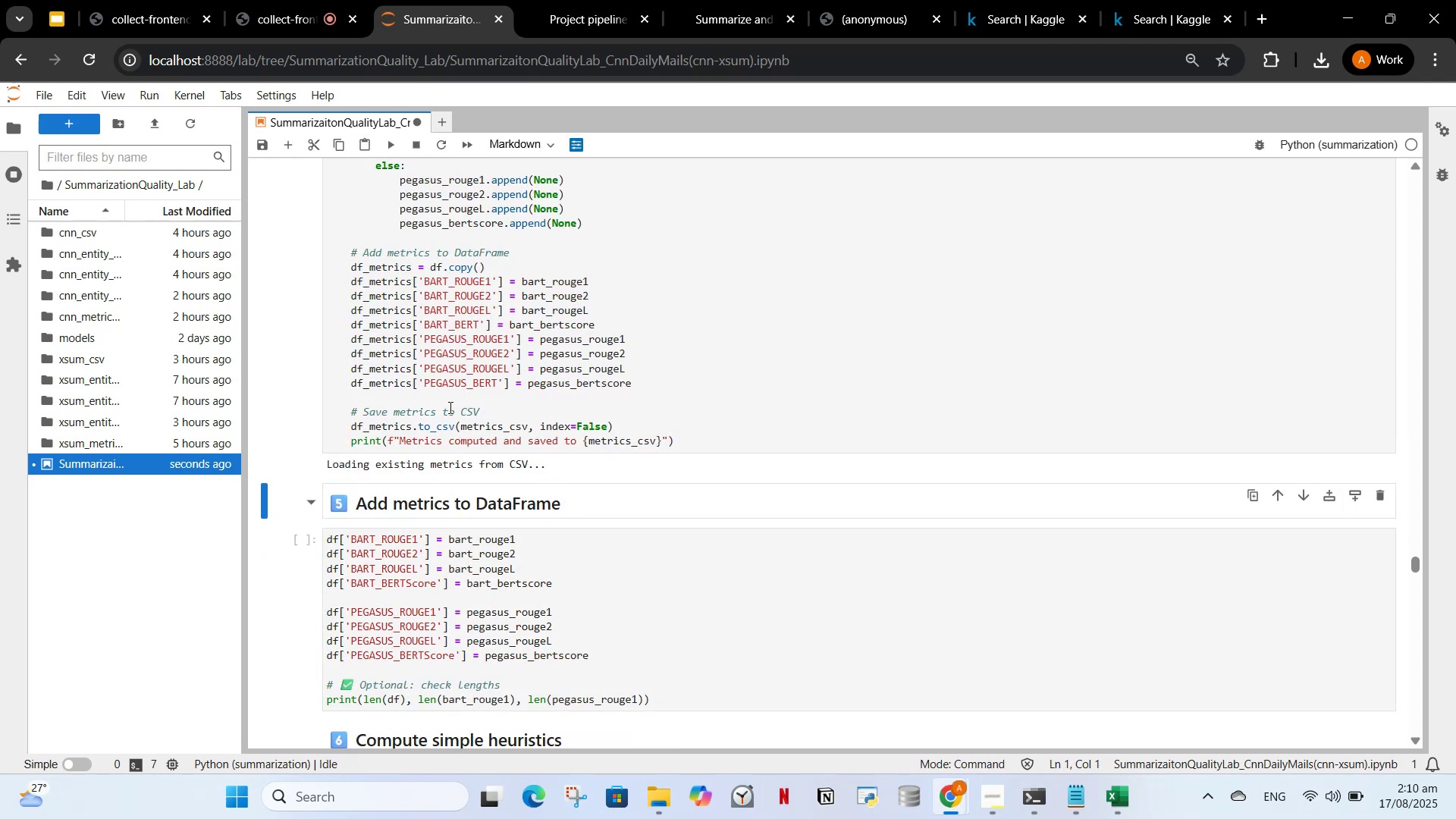 
scroll: coordinate [459, 411], scroll_direction: up, amount: 11.0
 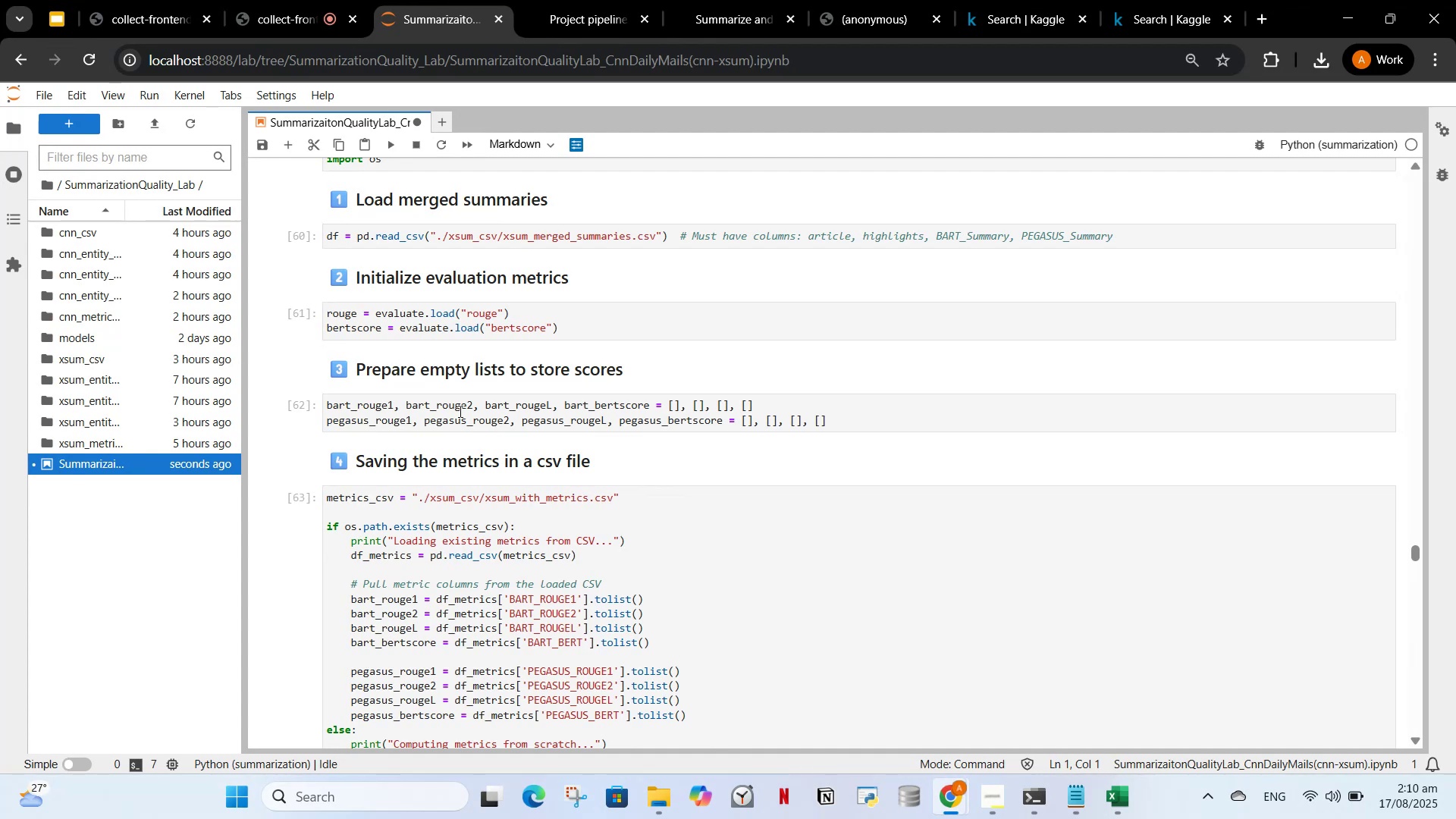 
scroll: coordinate [451, 422], scroll_direction: down, amount: 14.0
 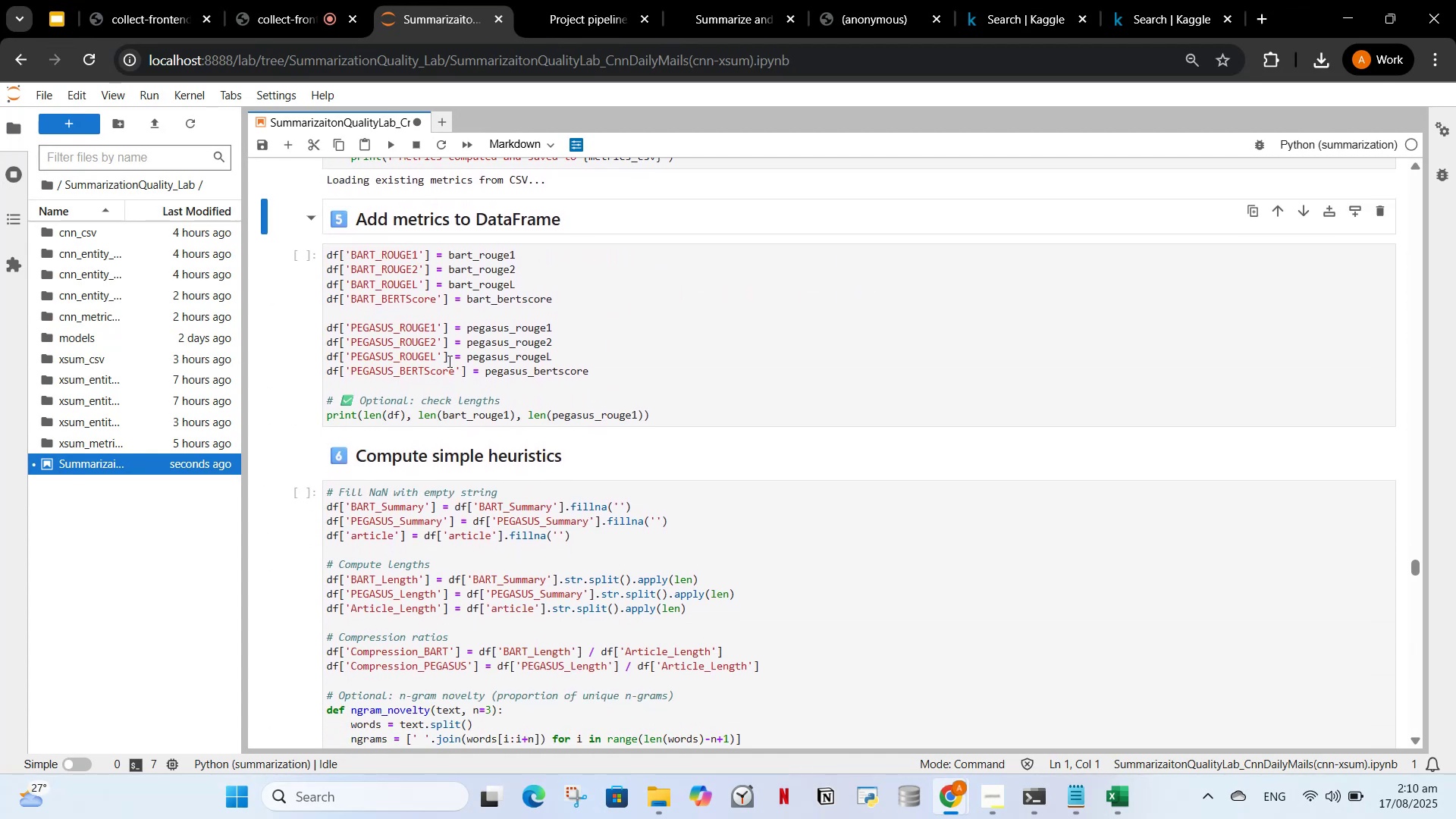 
left_click([448, 361])
 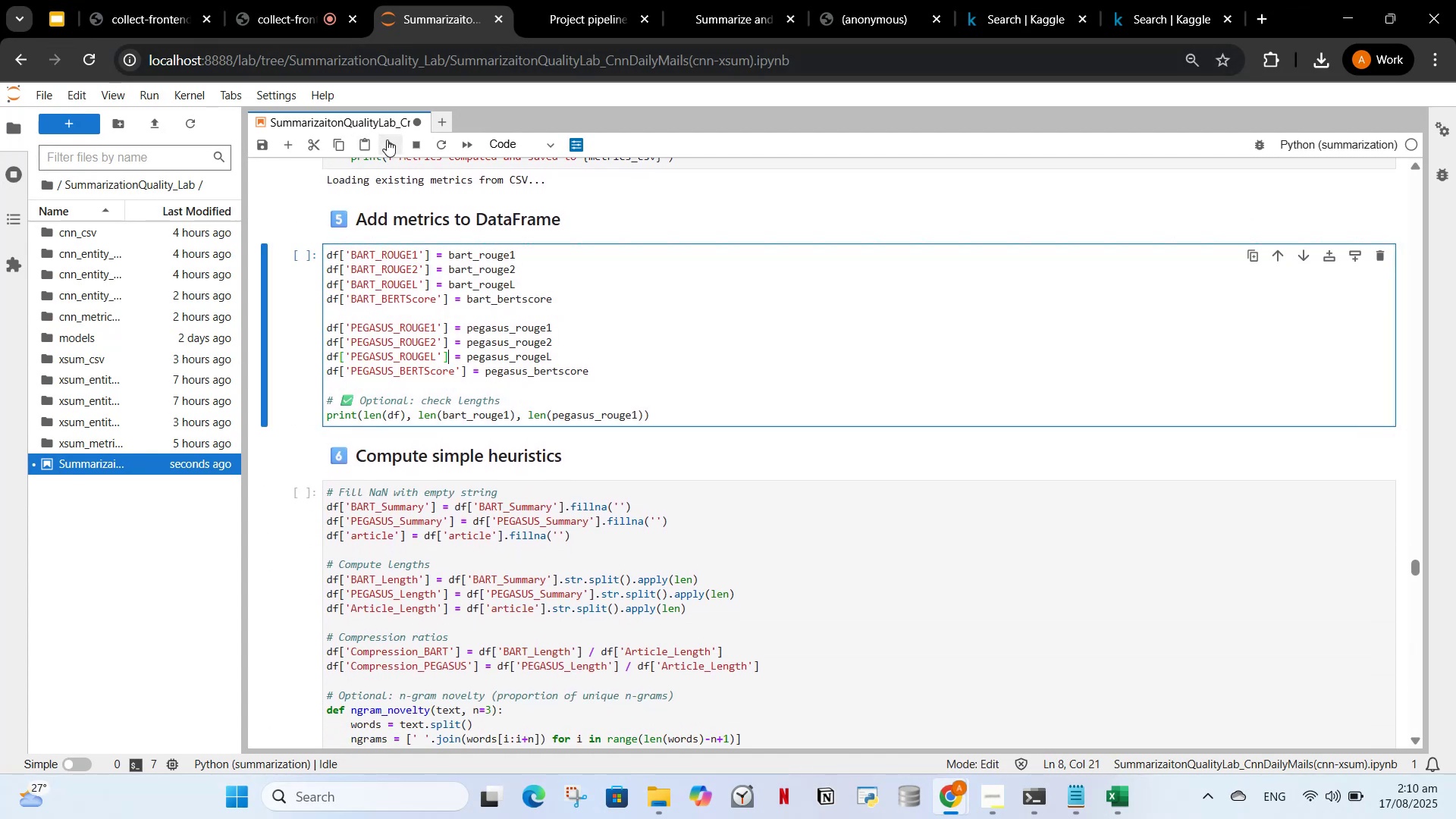 
left_click([388, 140])
 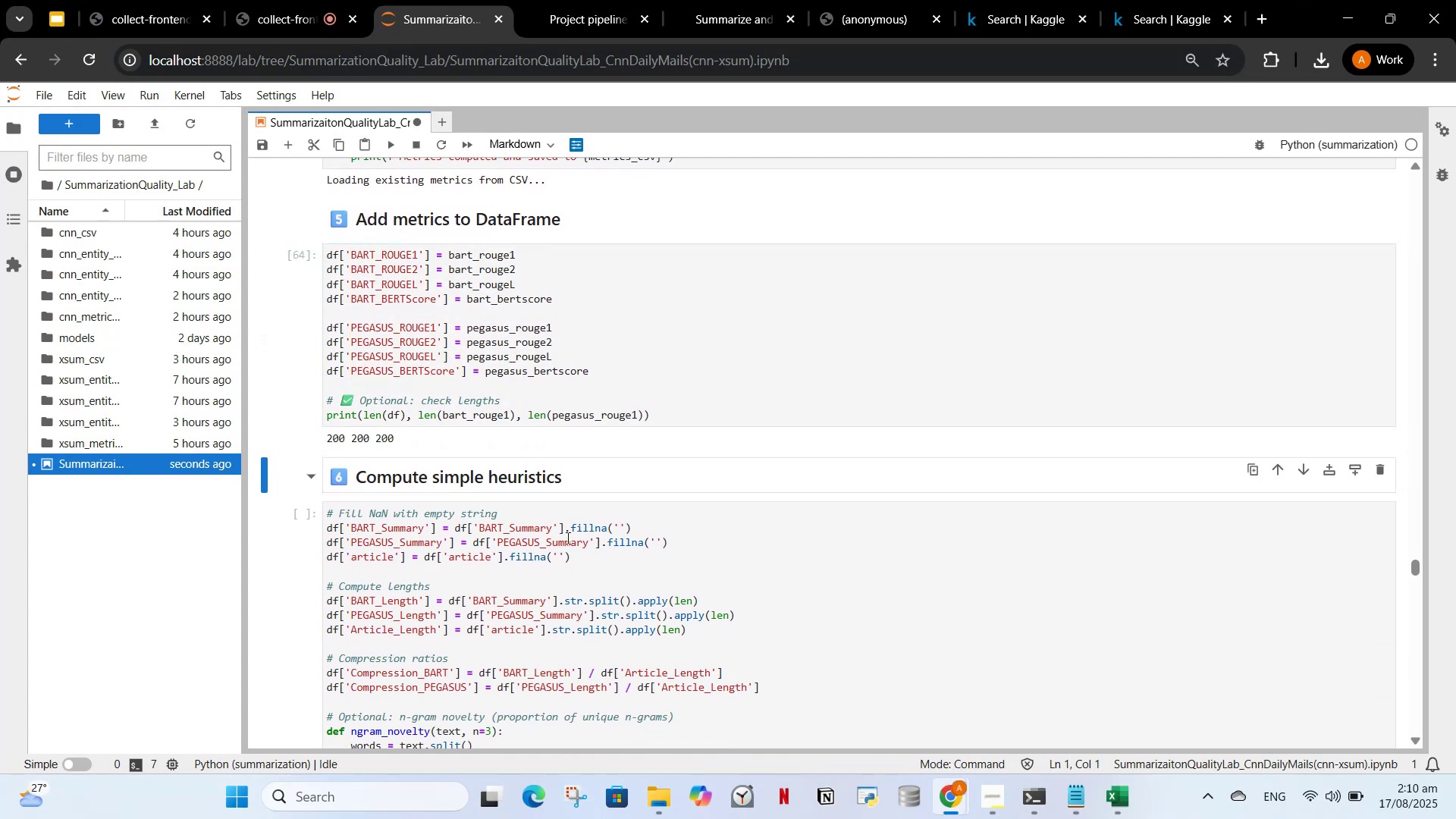 
wait(6.76)
 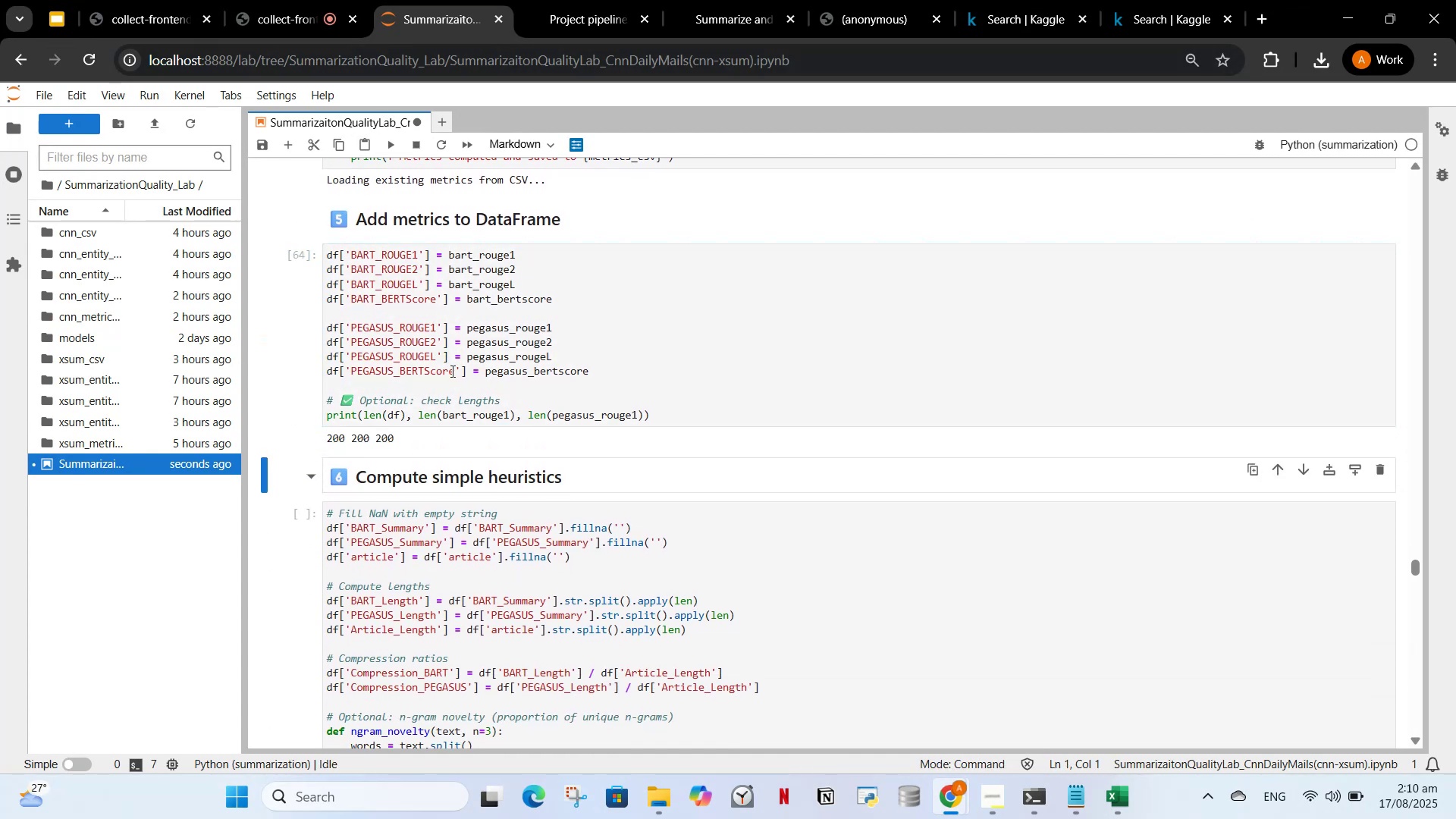 
left_click([388, 147])
 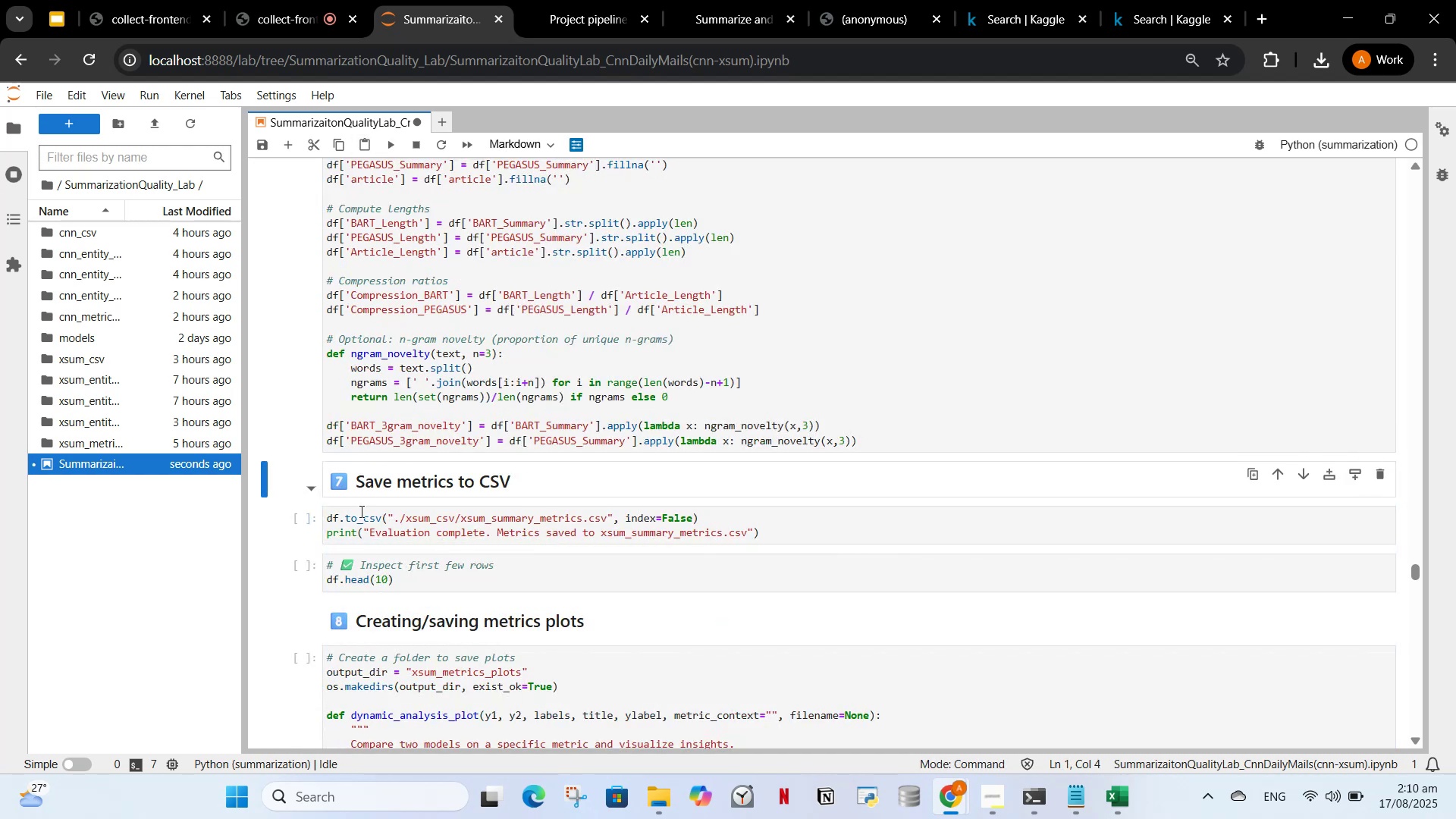 
scroll: coordinate [376, 513], scroll_direction: up, amount: 4.0
 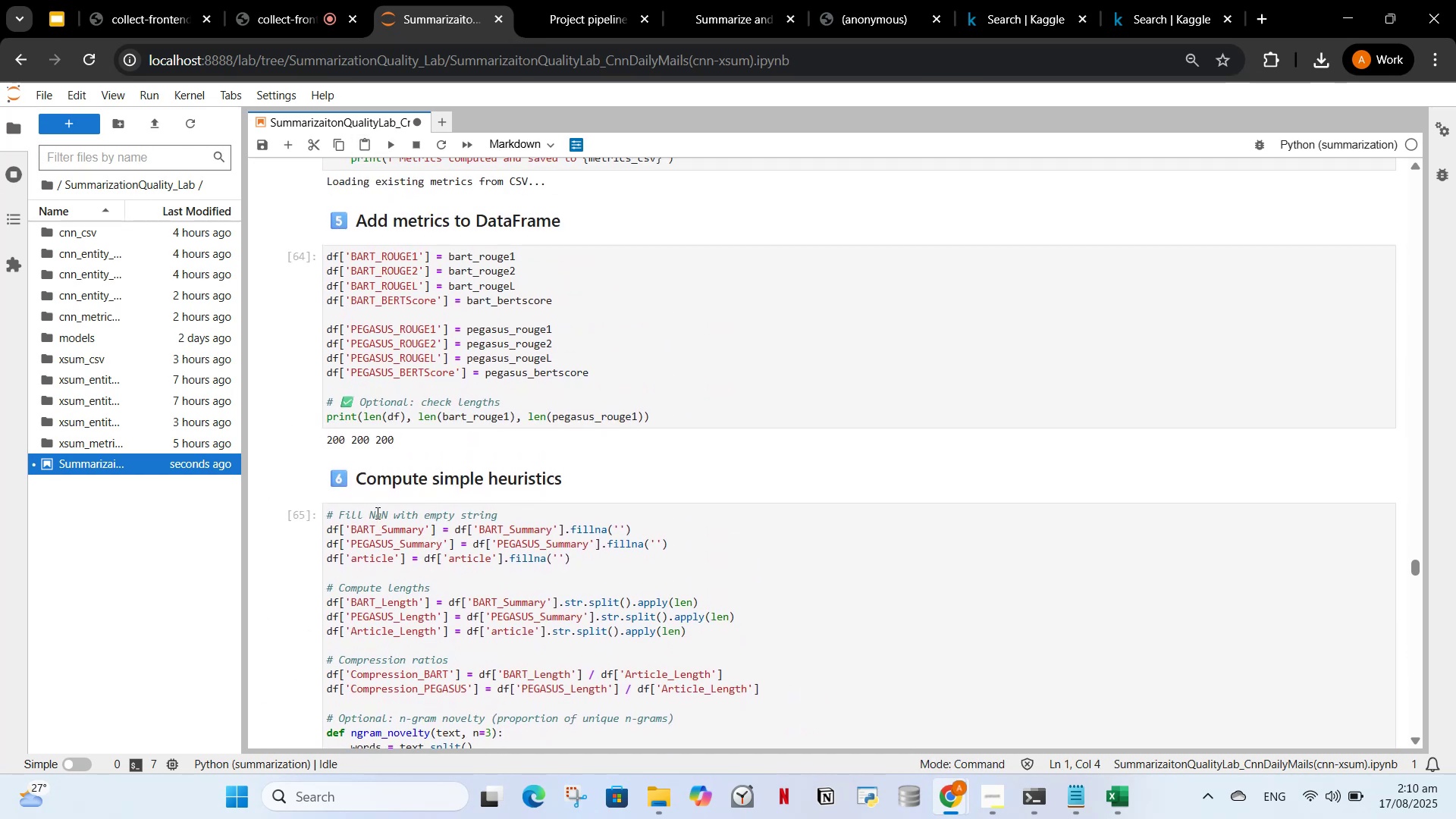 
scroll: coordinate [376, 513], scroll_direction: down, amount: 4.0
 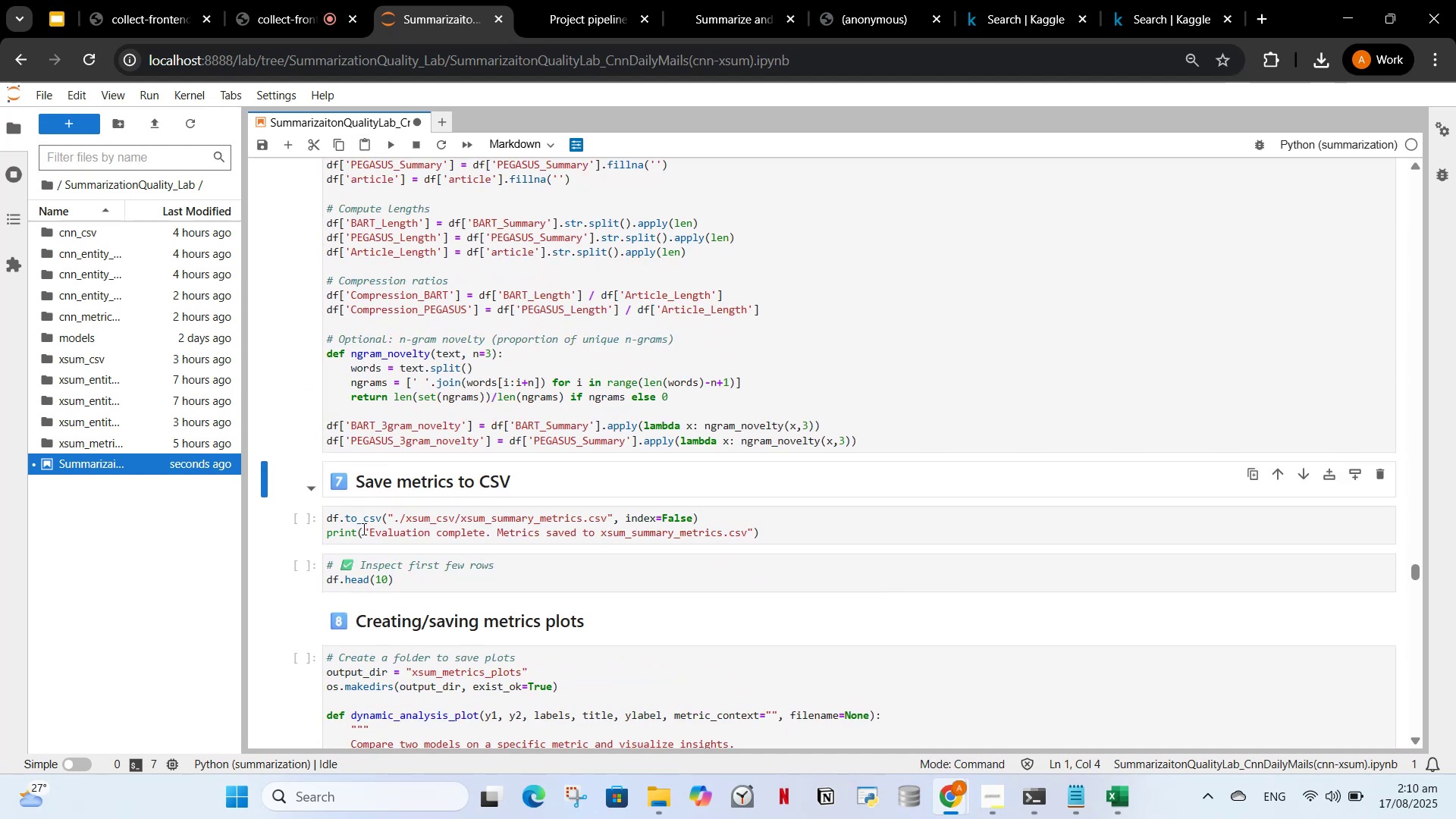 
left_click([359, 532])
 